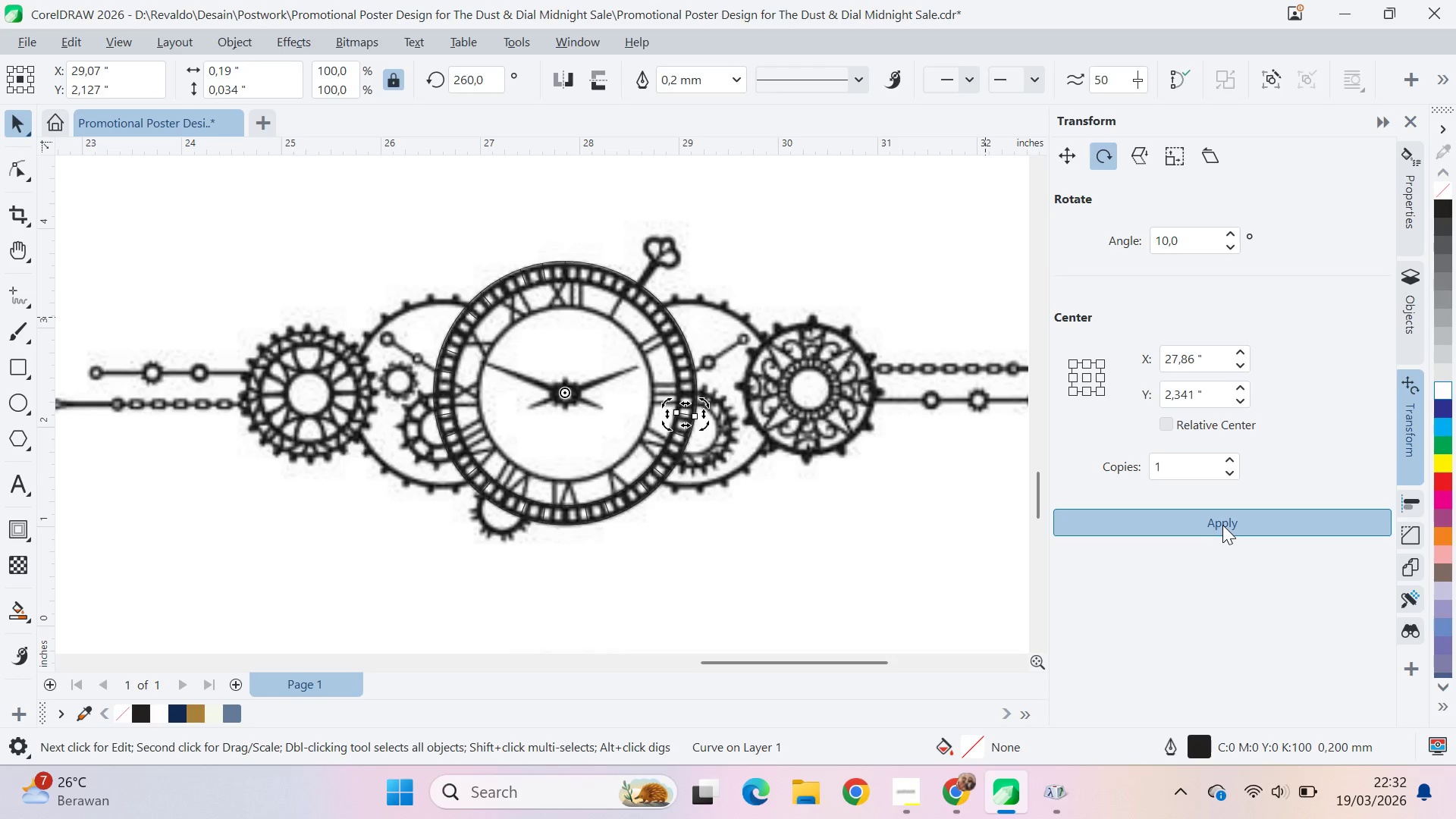 
triple_click([1222, 525])
 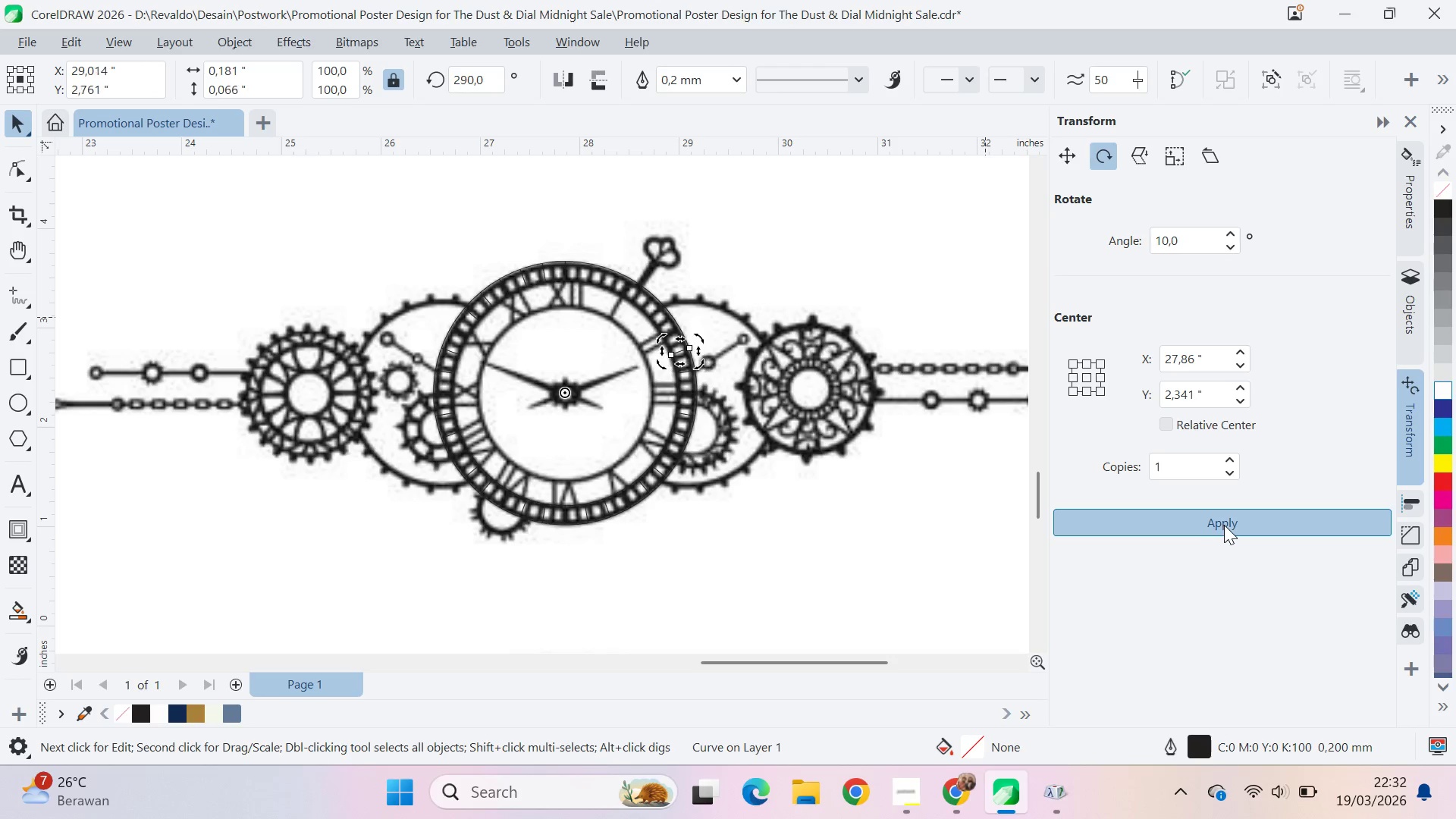 
triple_click([1224, 525])
 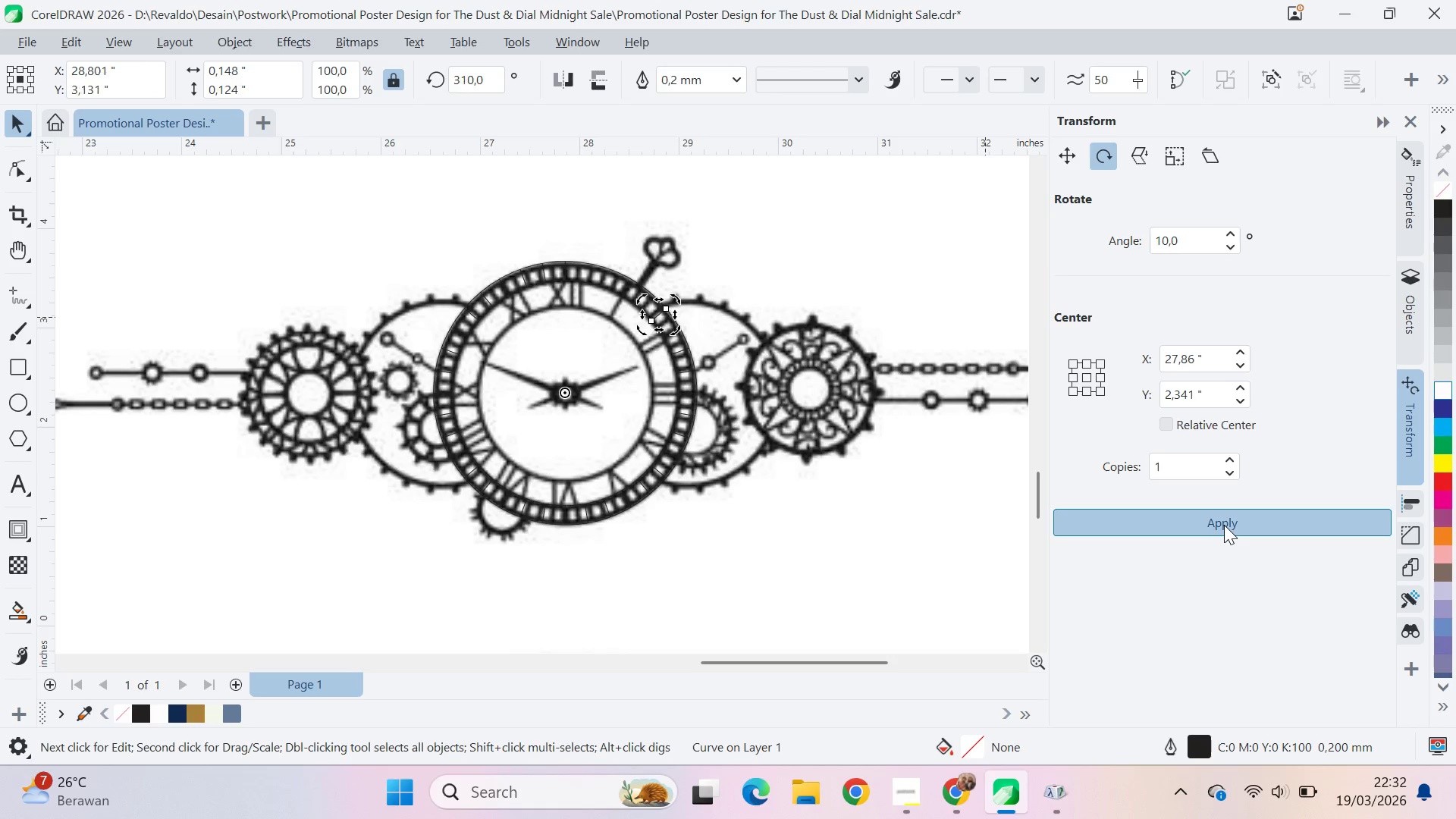 
triple_click([1224, 525])
 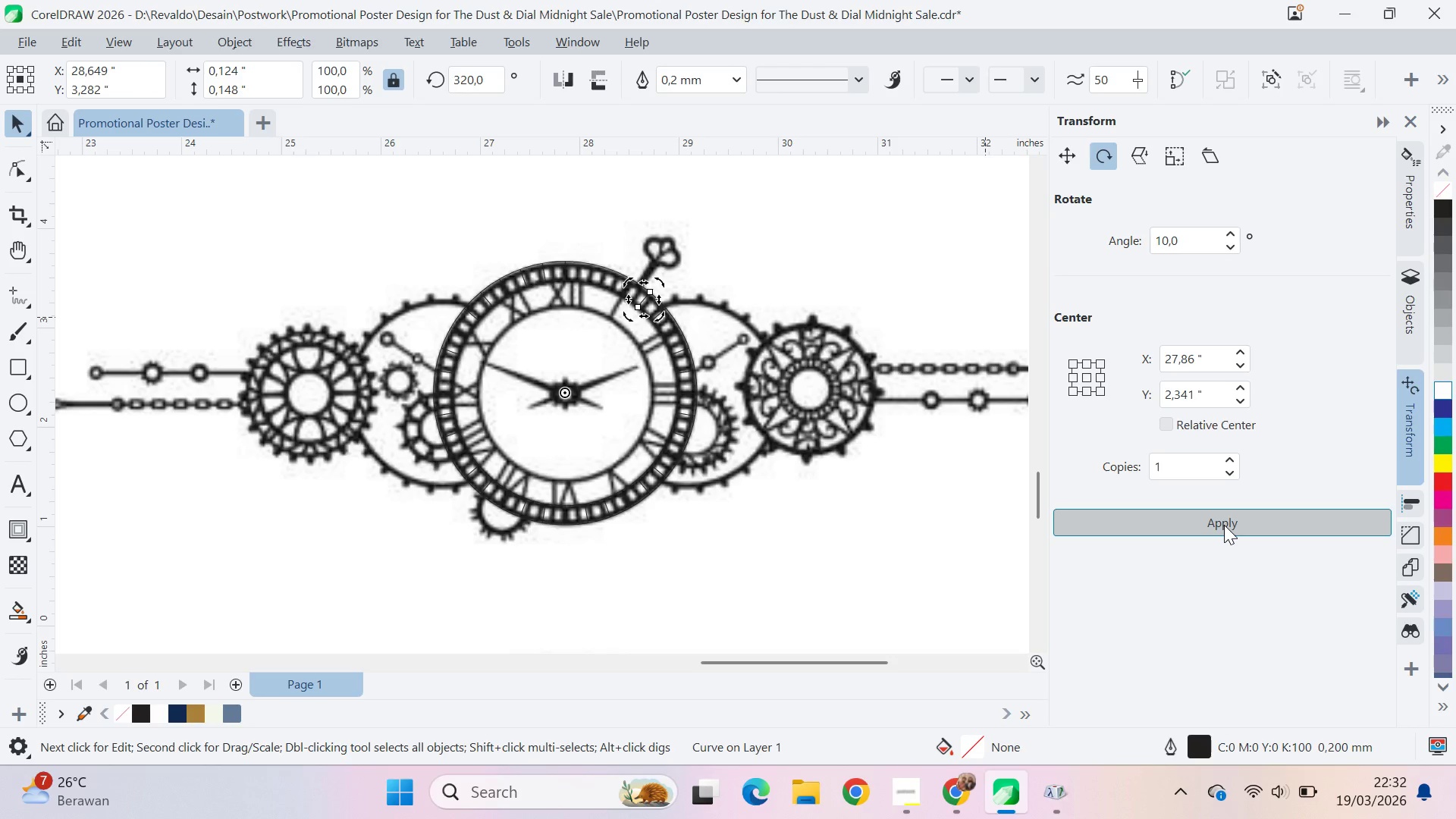 
triple_click([1224, 525])
 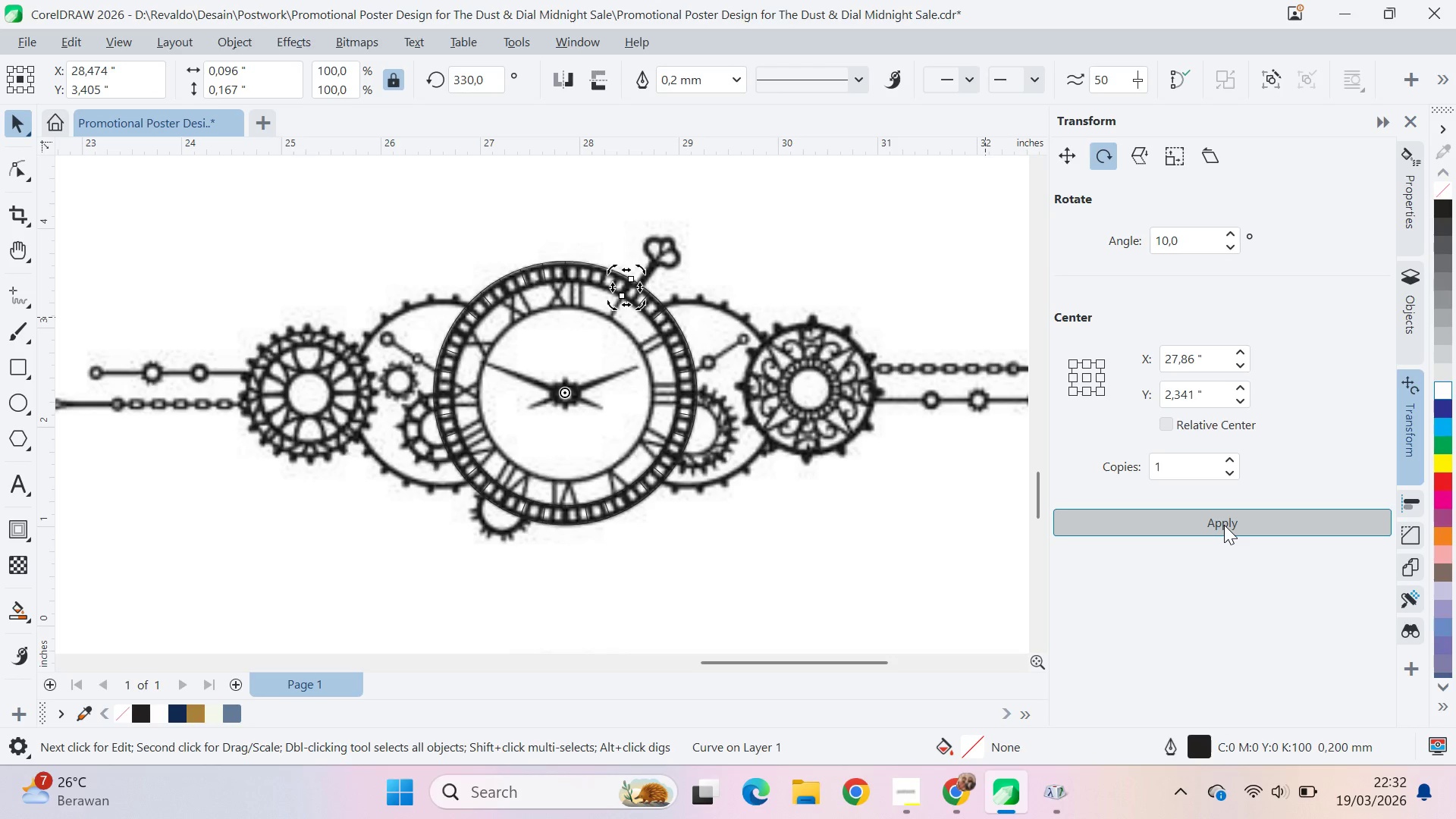 
triple_click([1224, 525])
 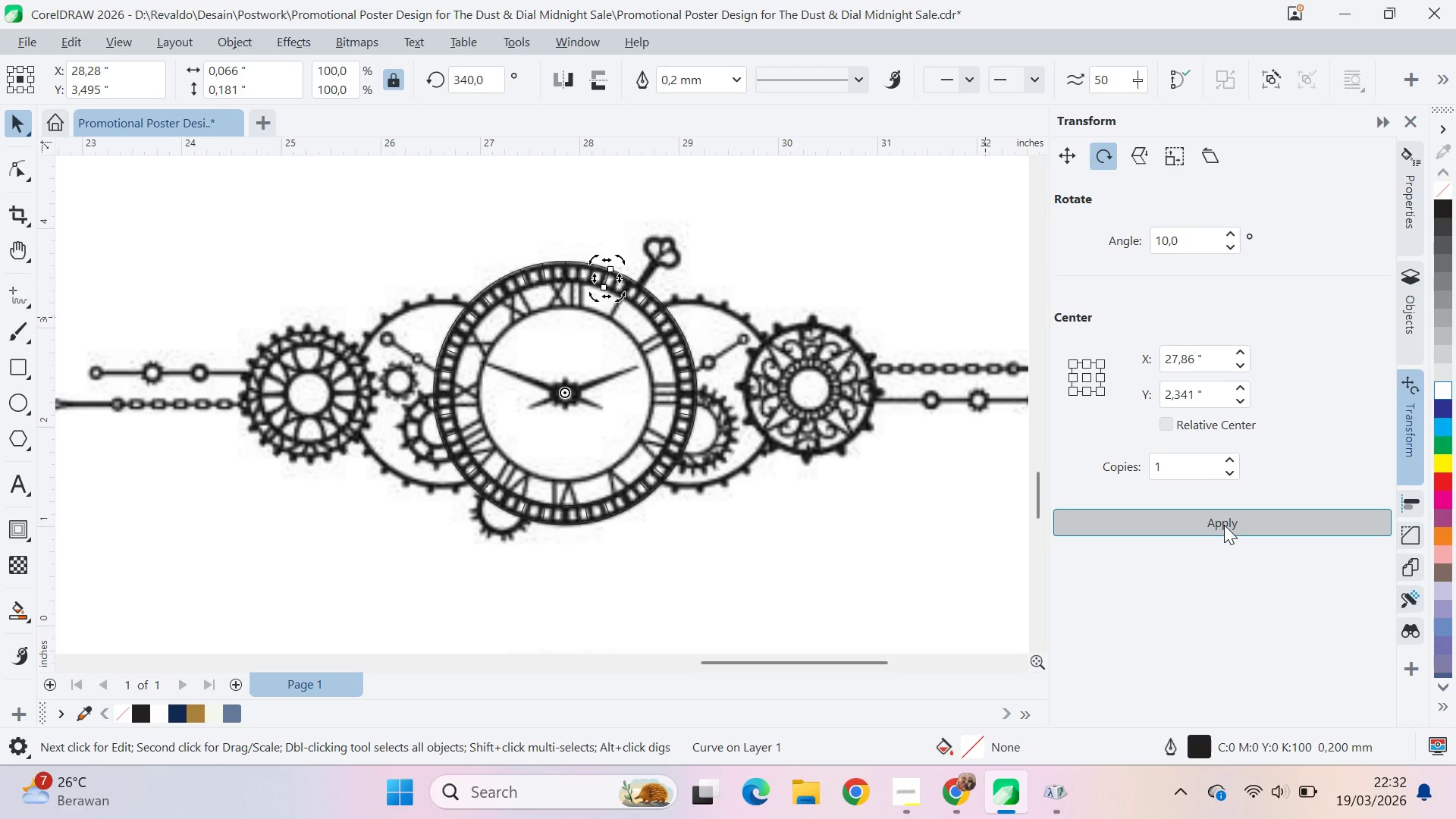 
triple_click([1224, 525])
 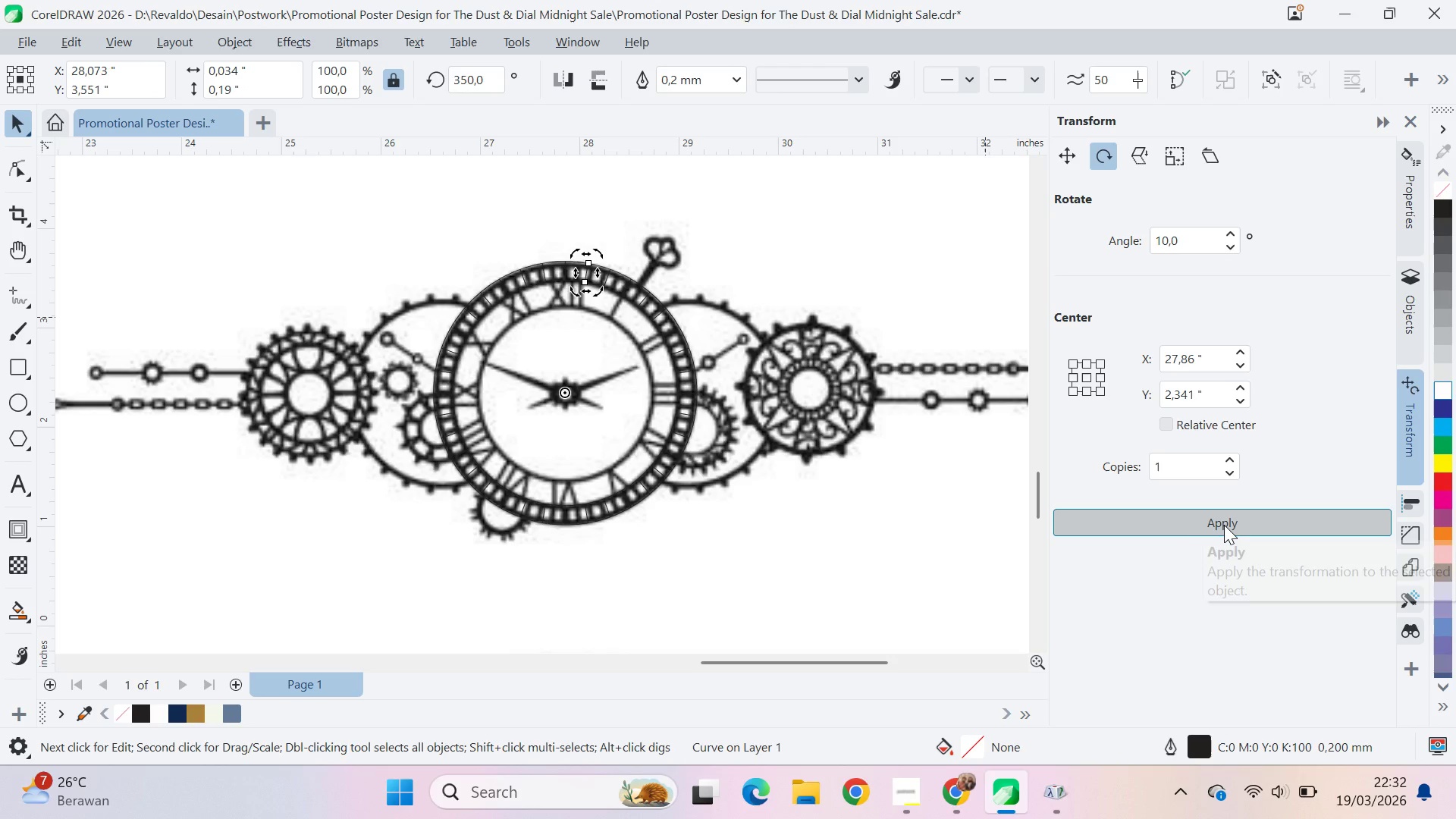 
left_click([1224, 525])
 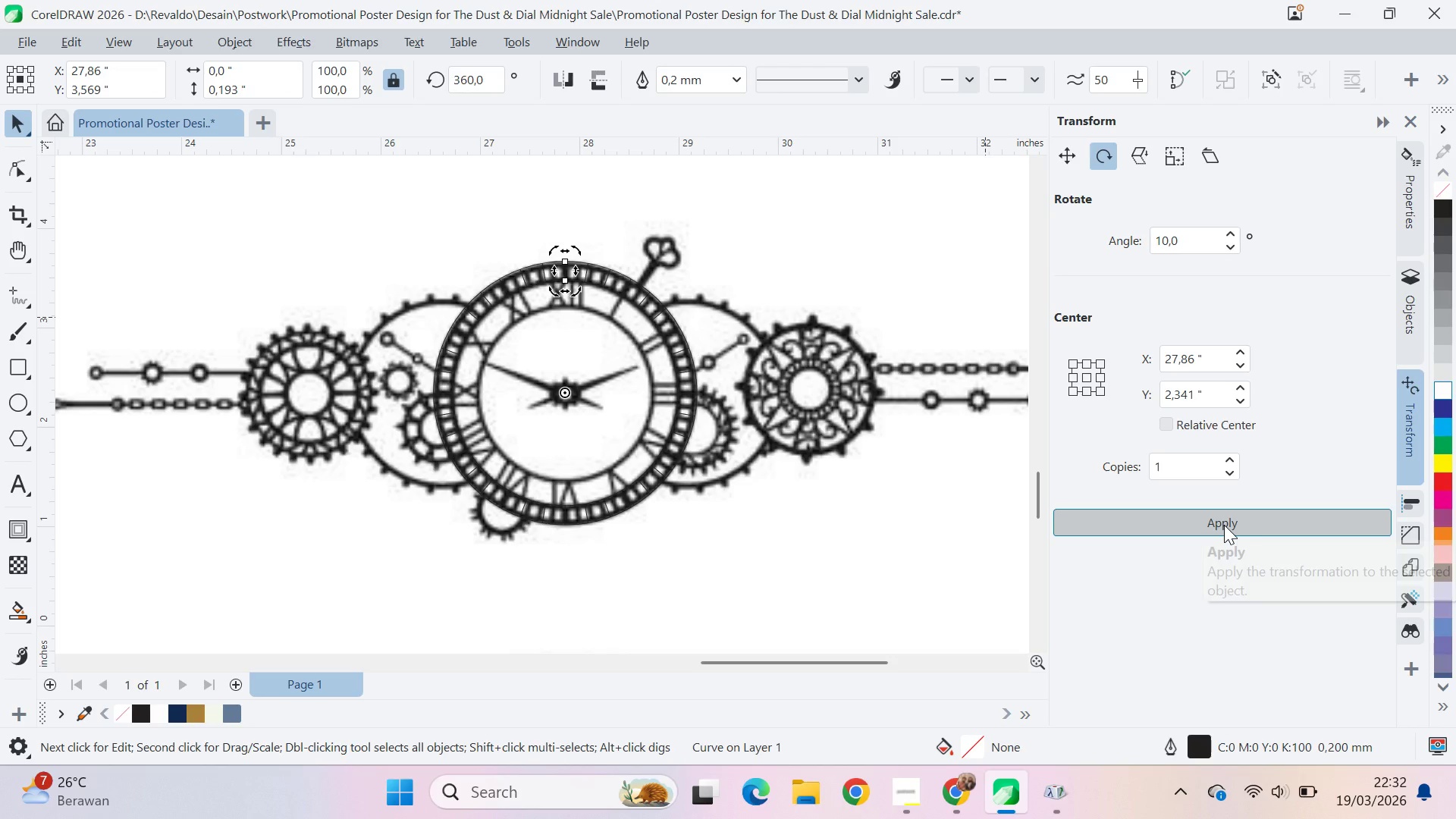 
key(Control+ControlLeft)
 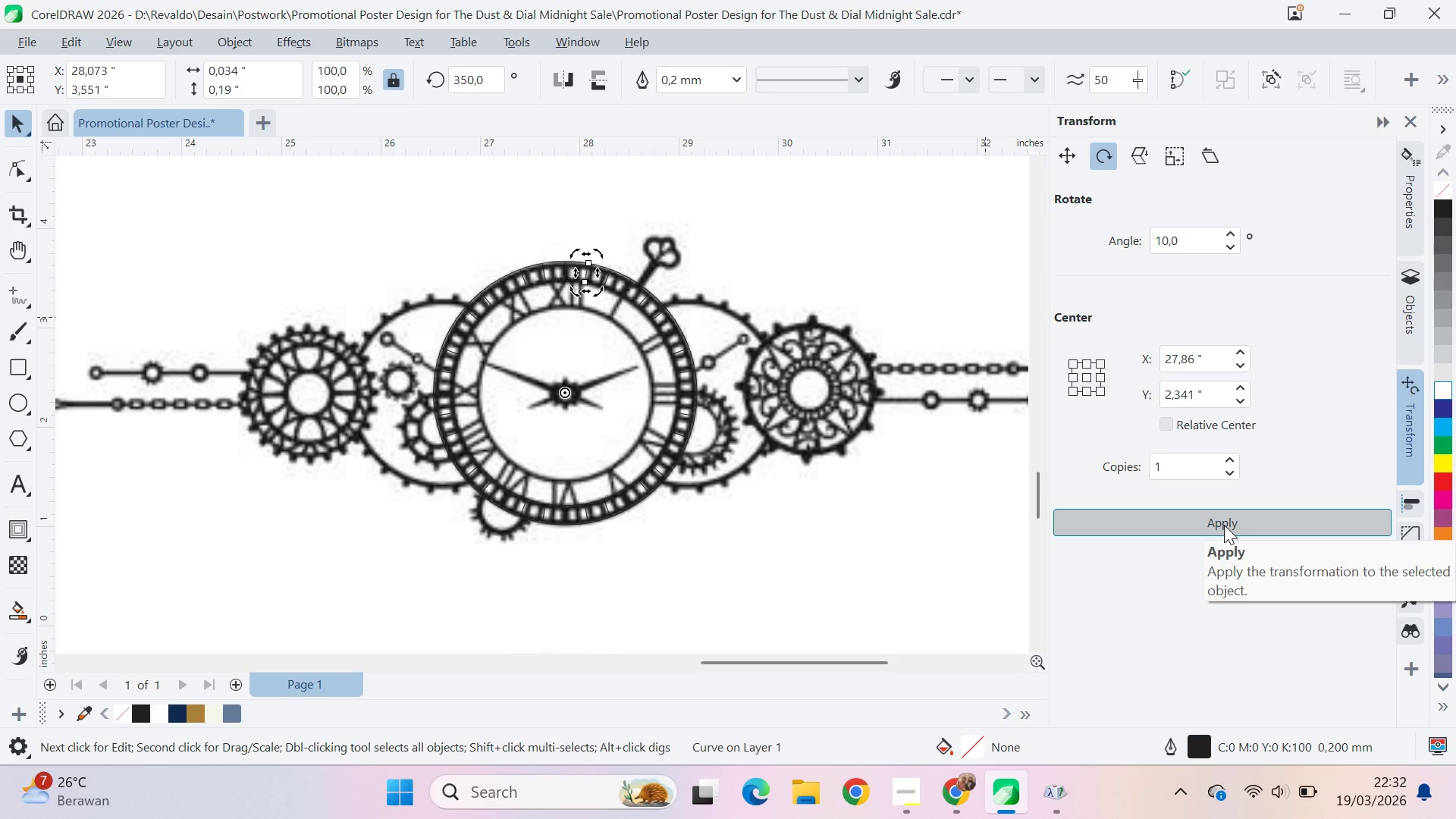 
key(Control+Z)
 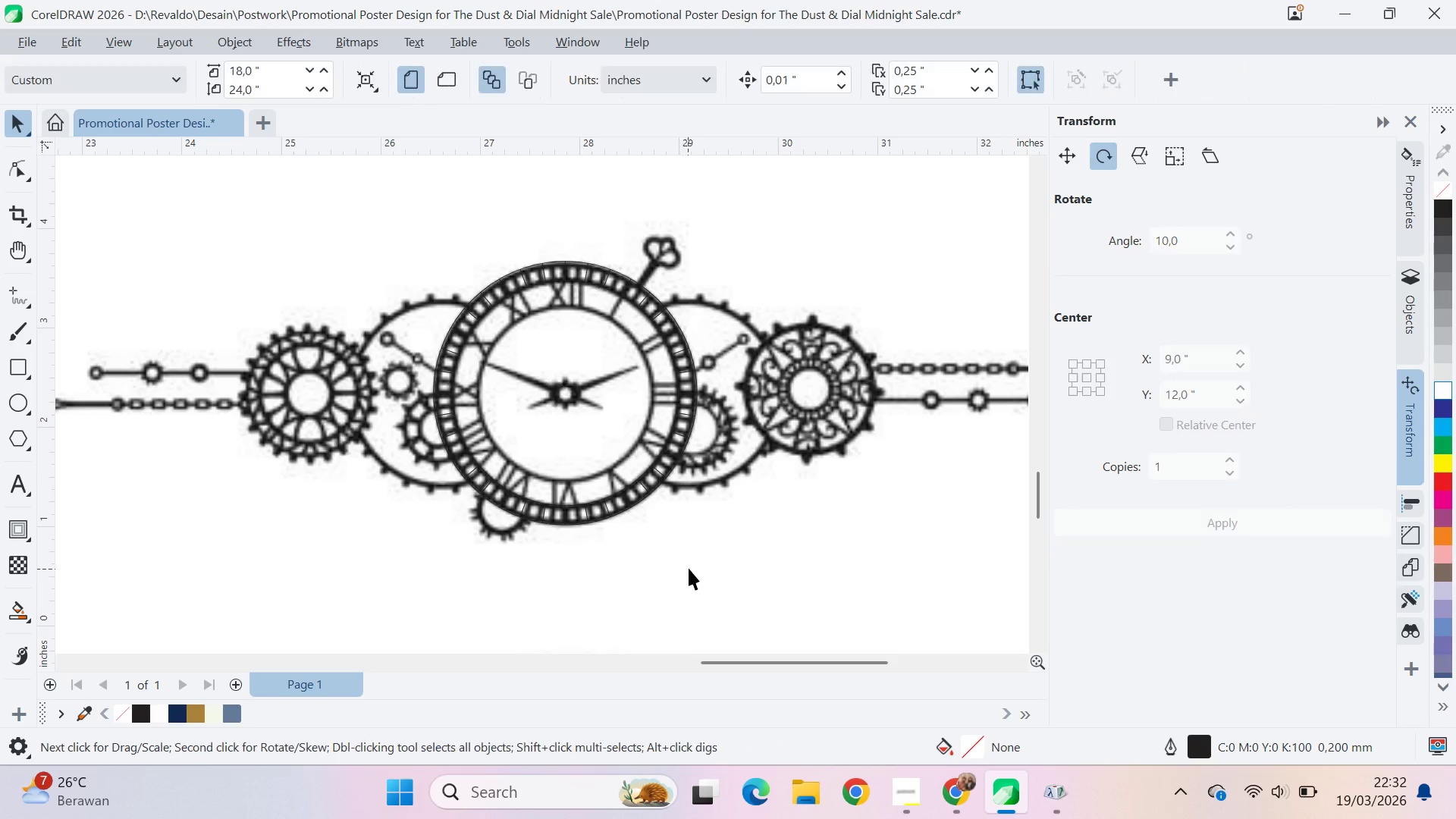 
left_click_drag(start_coordinate=[713, 557], to_coordinate=[718, 560])
 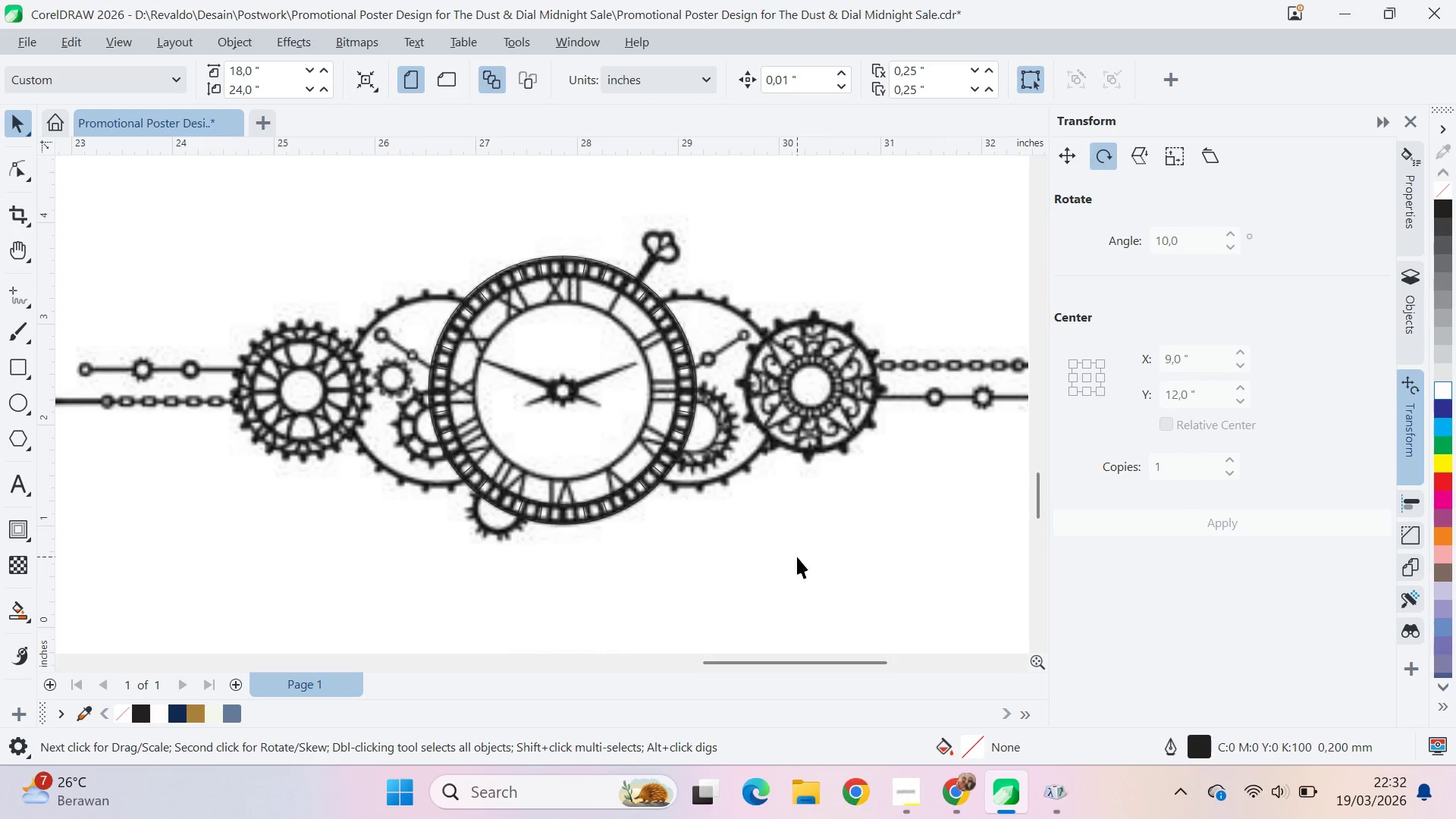 
scroll: coordinate [690, 567], scroll_direction: none, amount: 0.0
 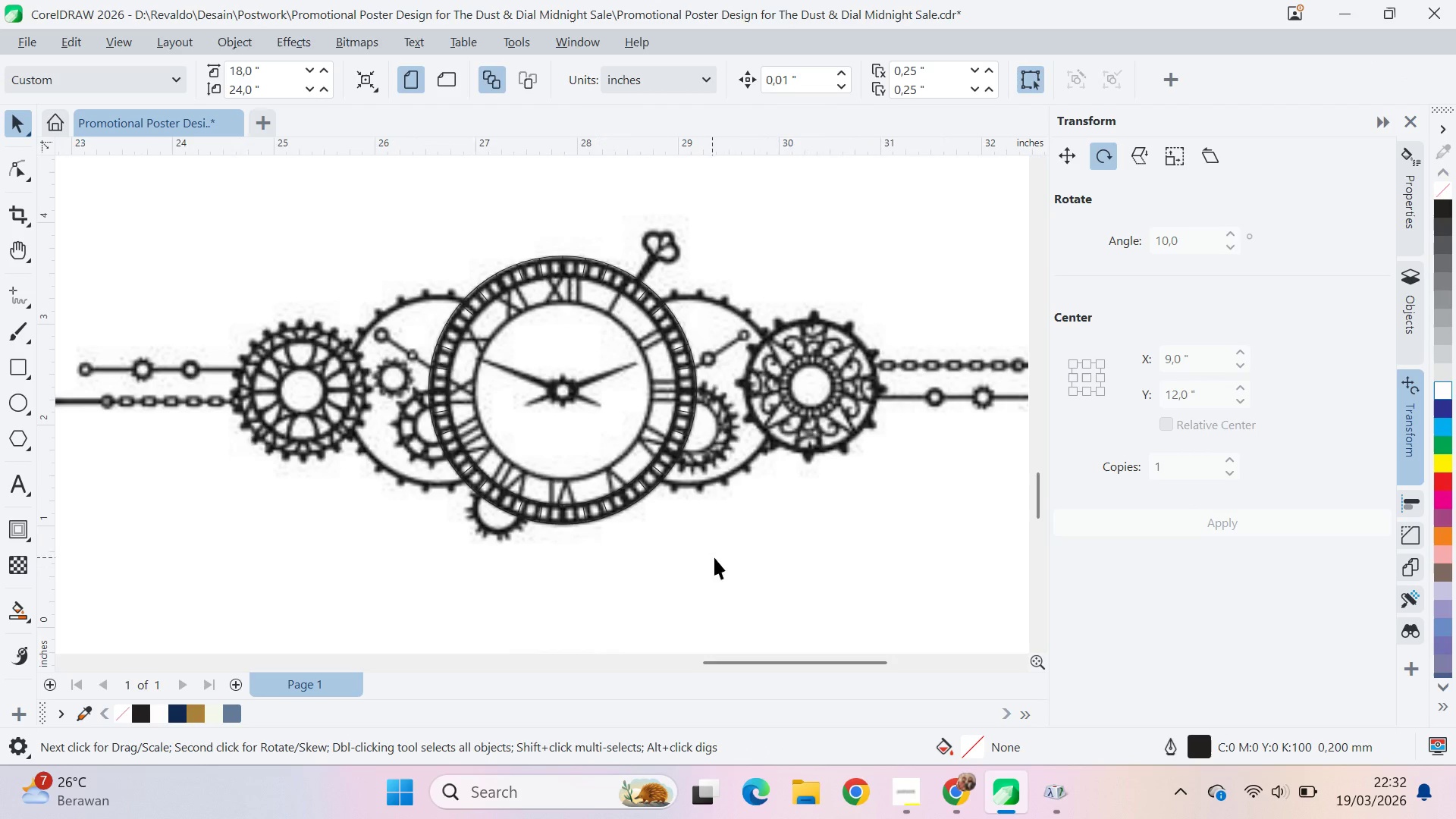 
left_click_drag(start_coordinate=[797, 557], to_coordinate=[370, 220])
 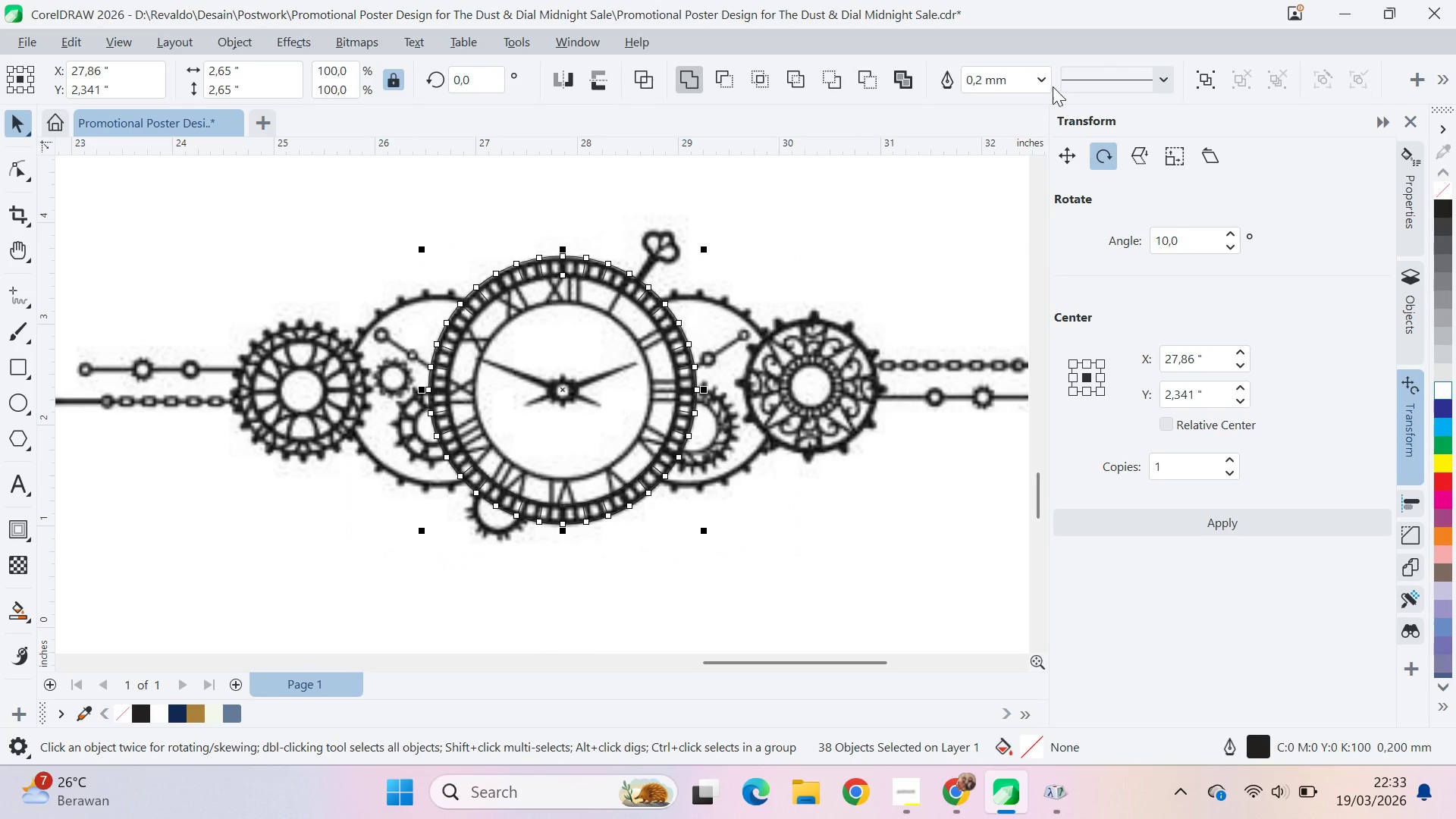 
left_click([1046, 80])
 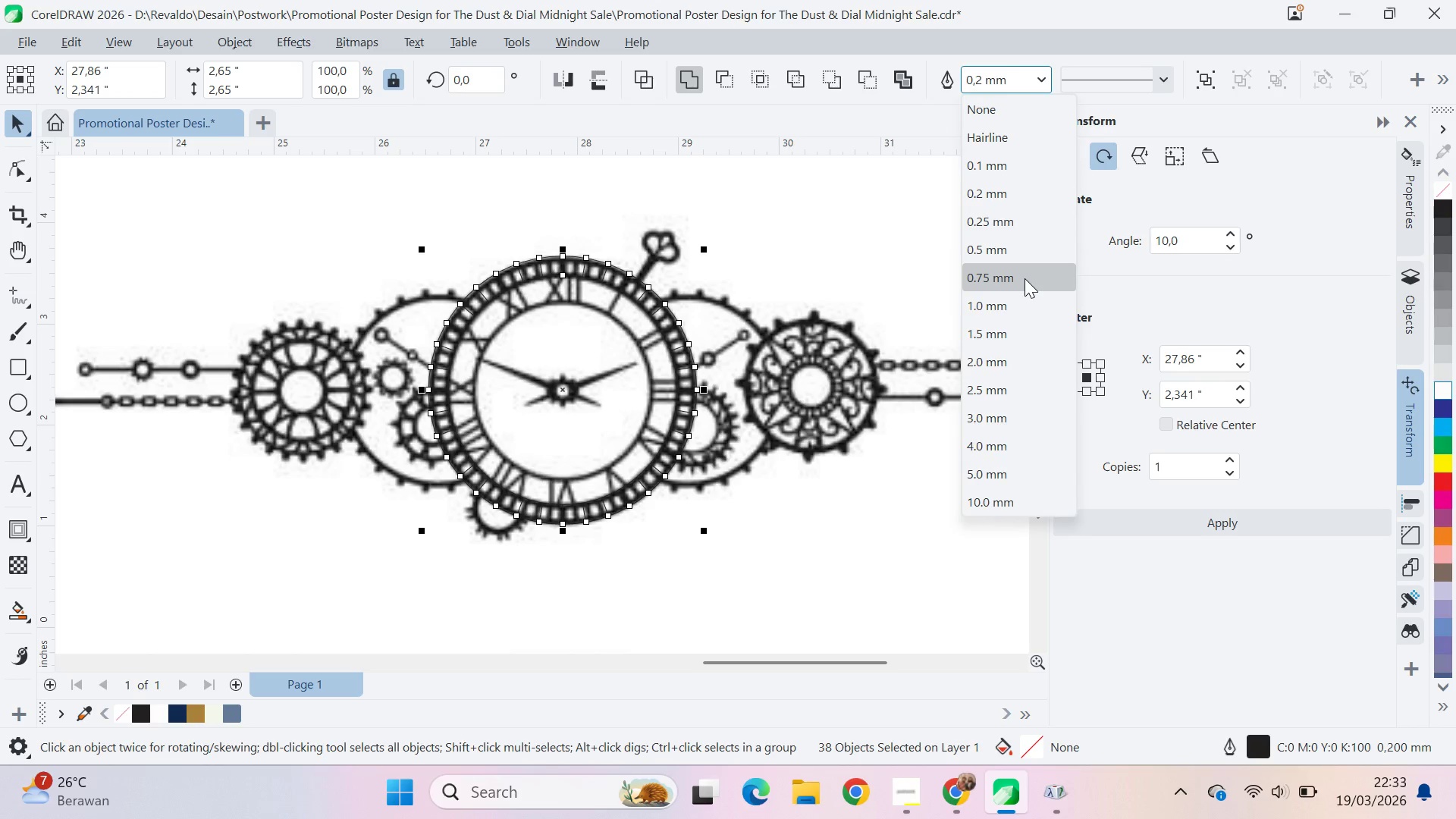 
left_click([1033, 311])
 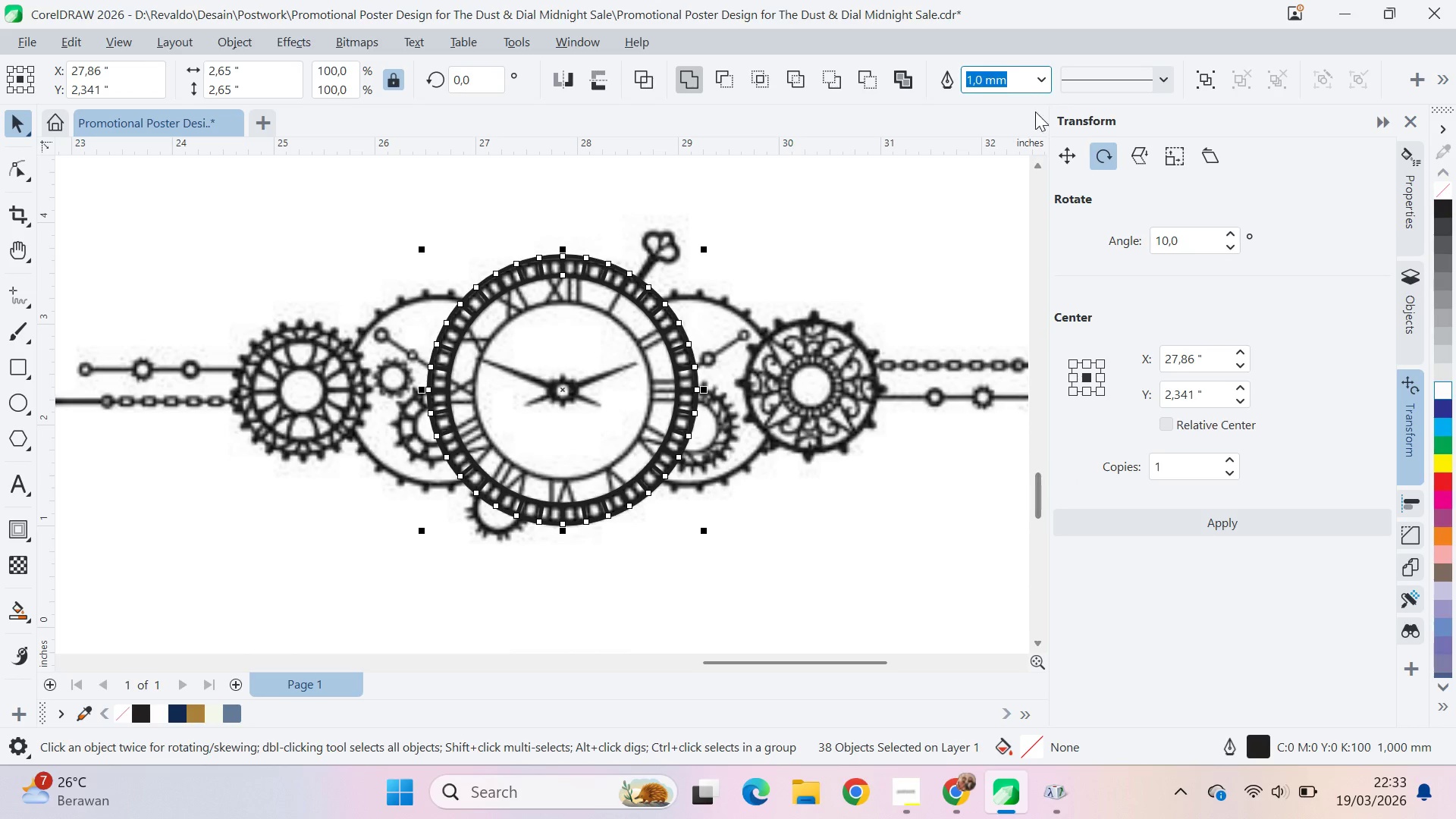 
left_click_drag(start_coordinate=[1051, 77], to_coordinate=[1047, 75])
 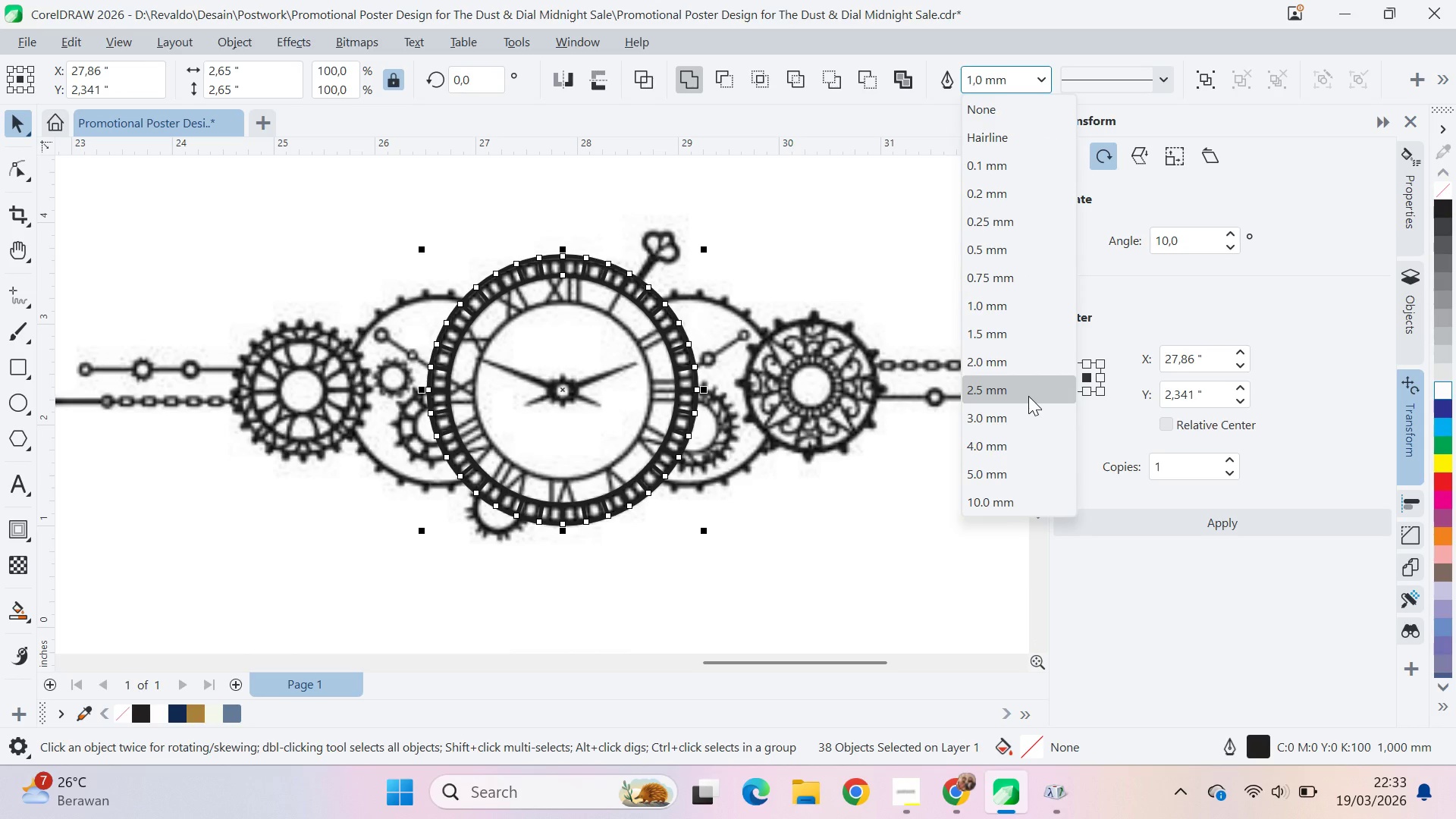 
left_click([1028, 396])
 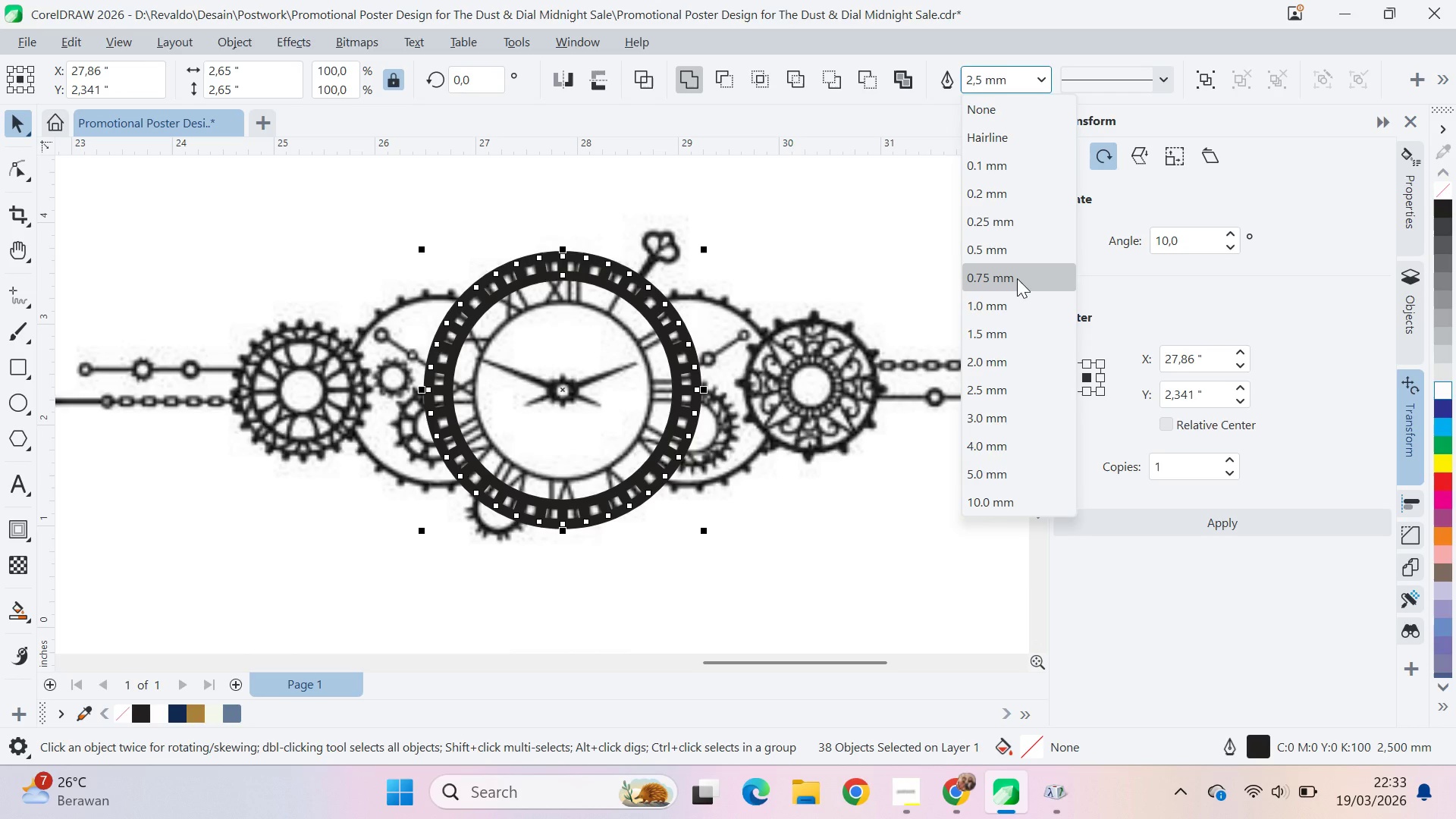 
left_click([1021, 255])
 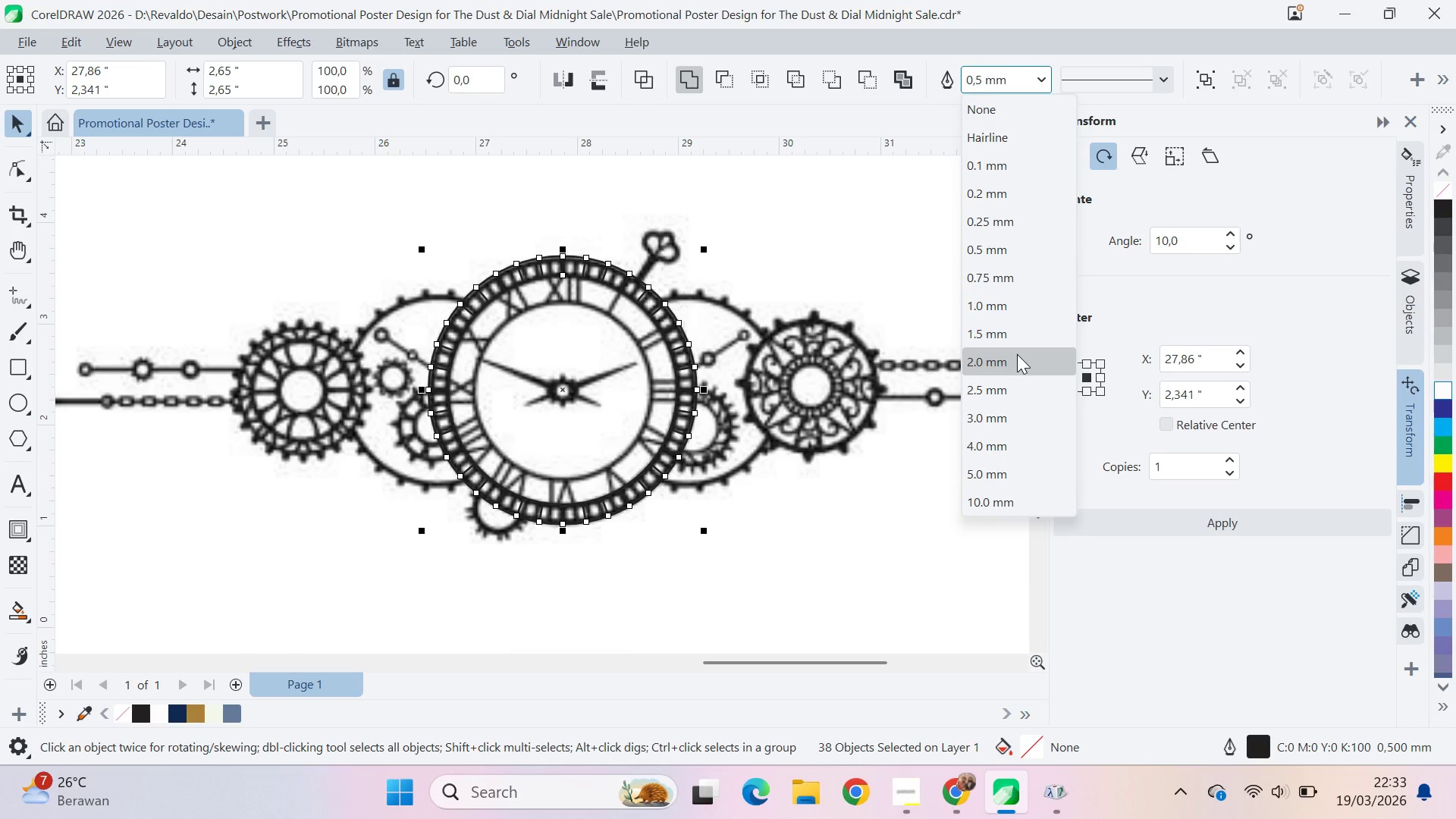 
left_click([1028, 299])
 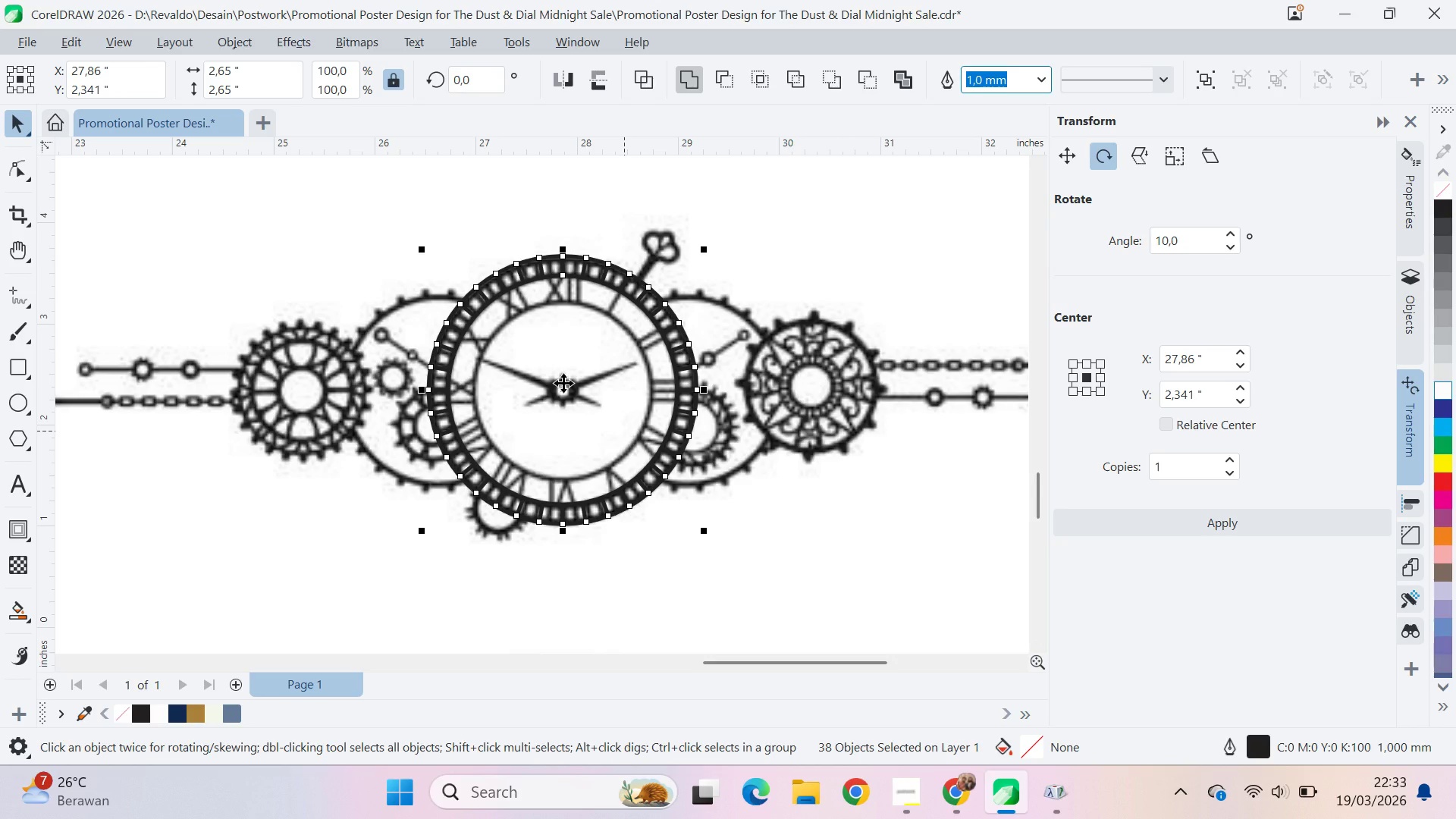 
left_click_drag(start_coordinate=[570, 386], to_coordinate=[826, 464])
 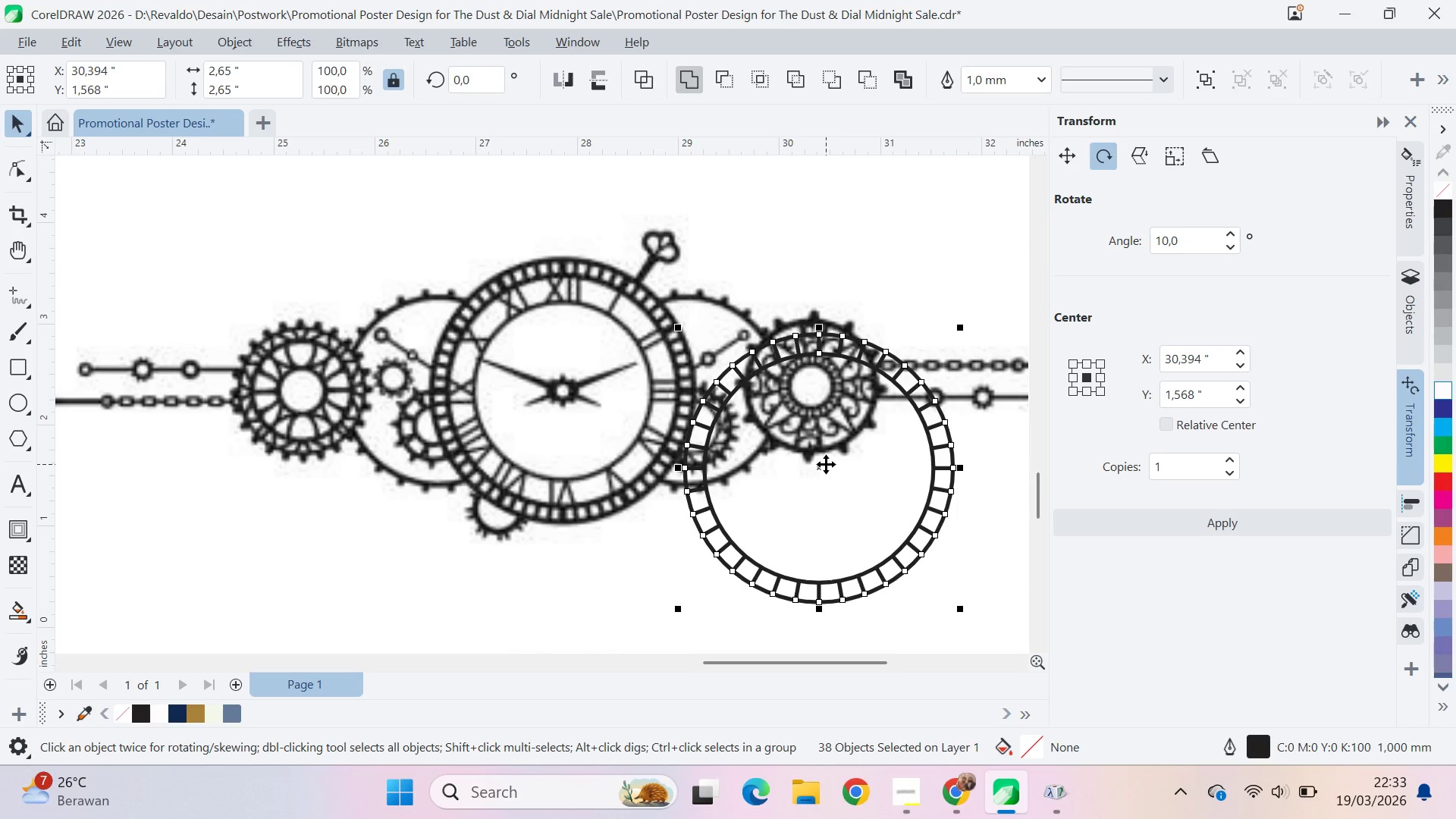 
key(Control+Z)
 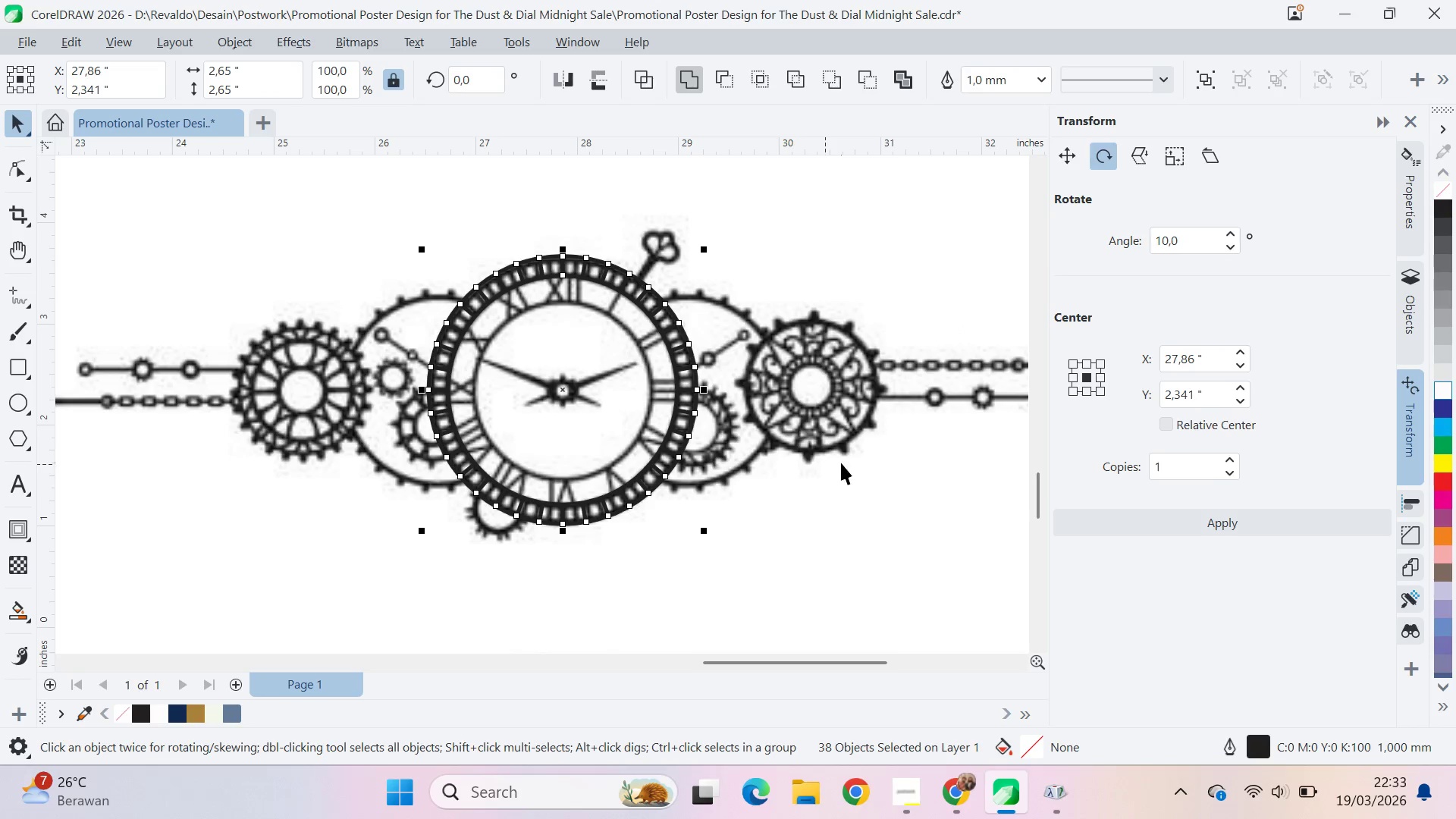 
left_click([841, 463])
 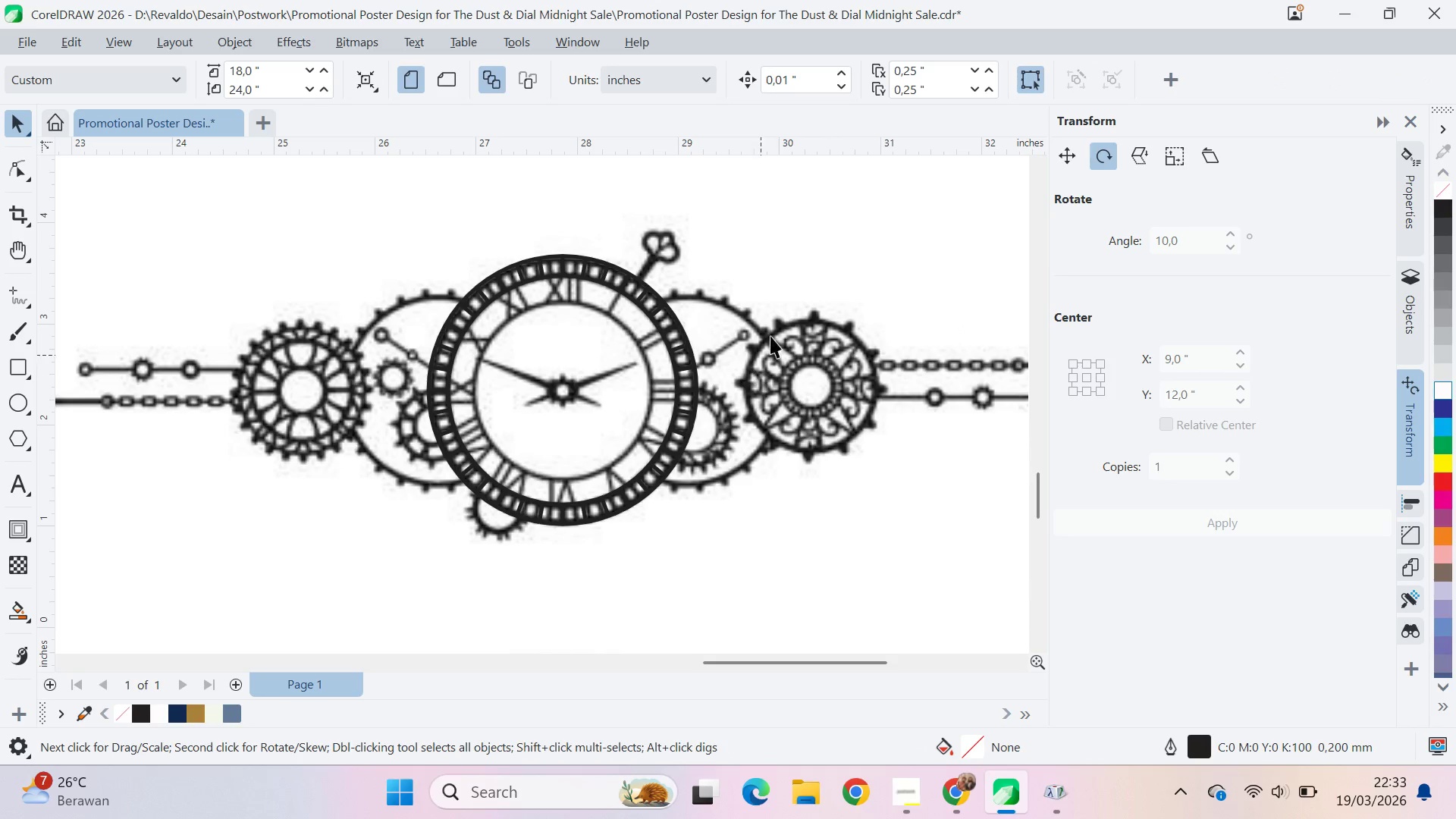 
left_click_drag(start_coordinate=[780, 240], to_coordinate=[322, 594])
 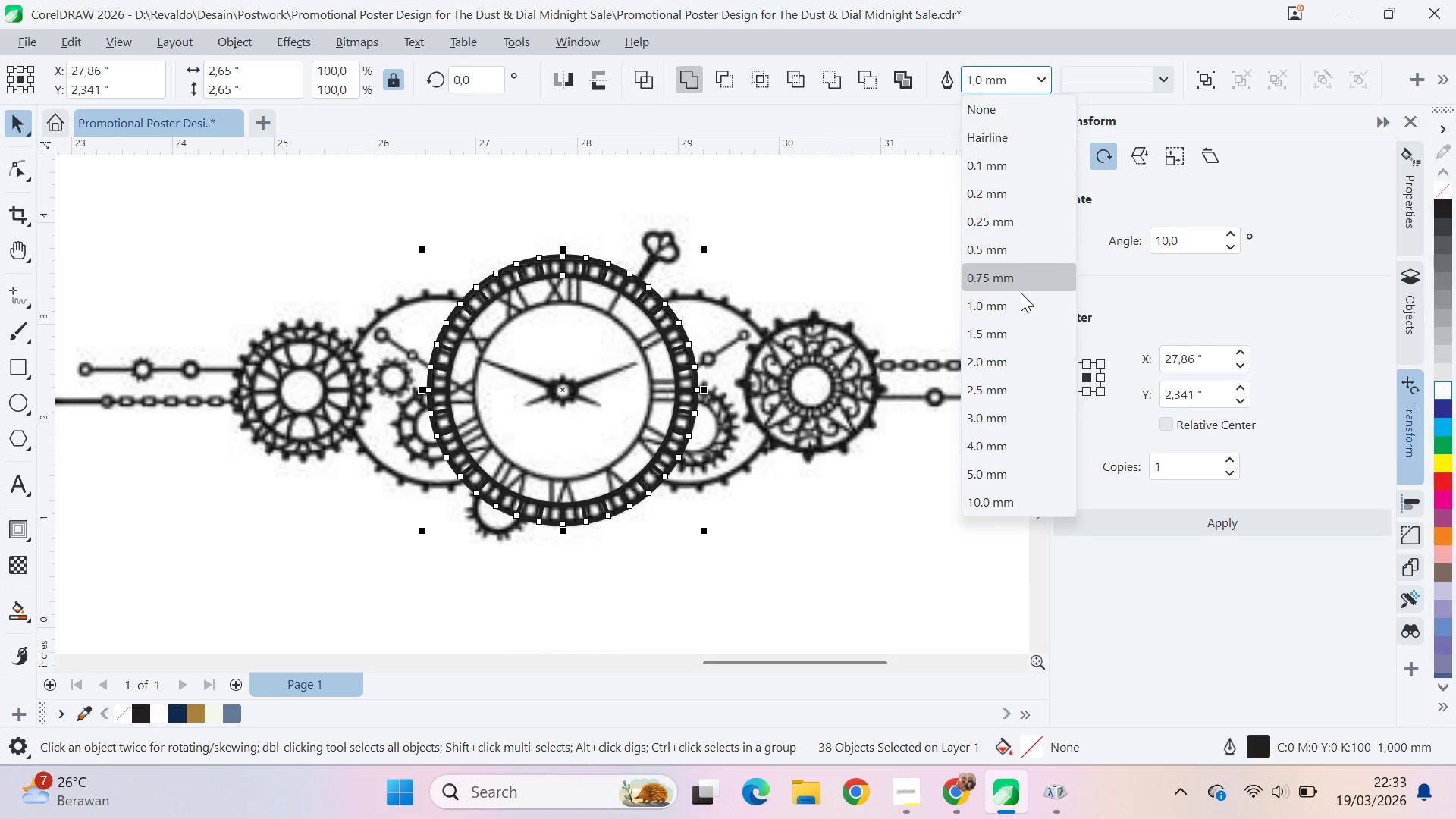 
left_click([1025, 332])
 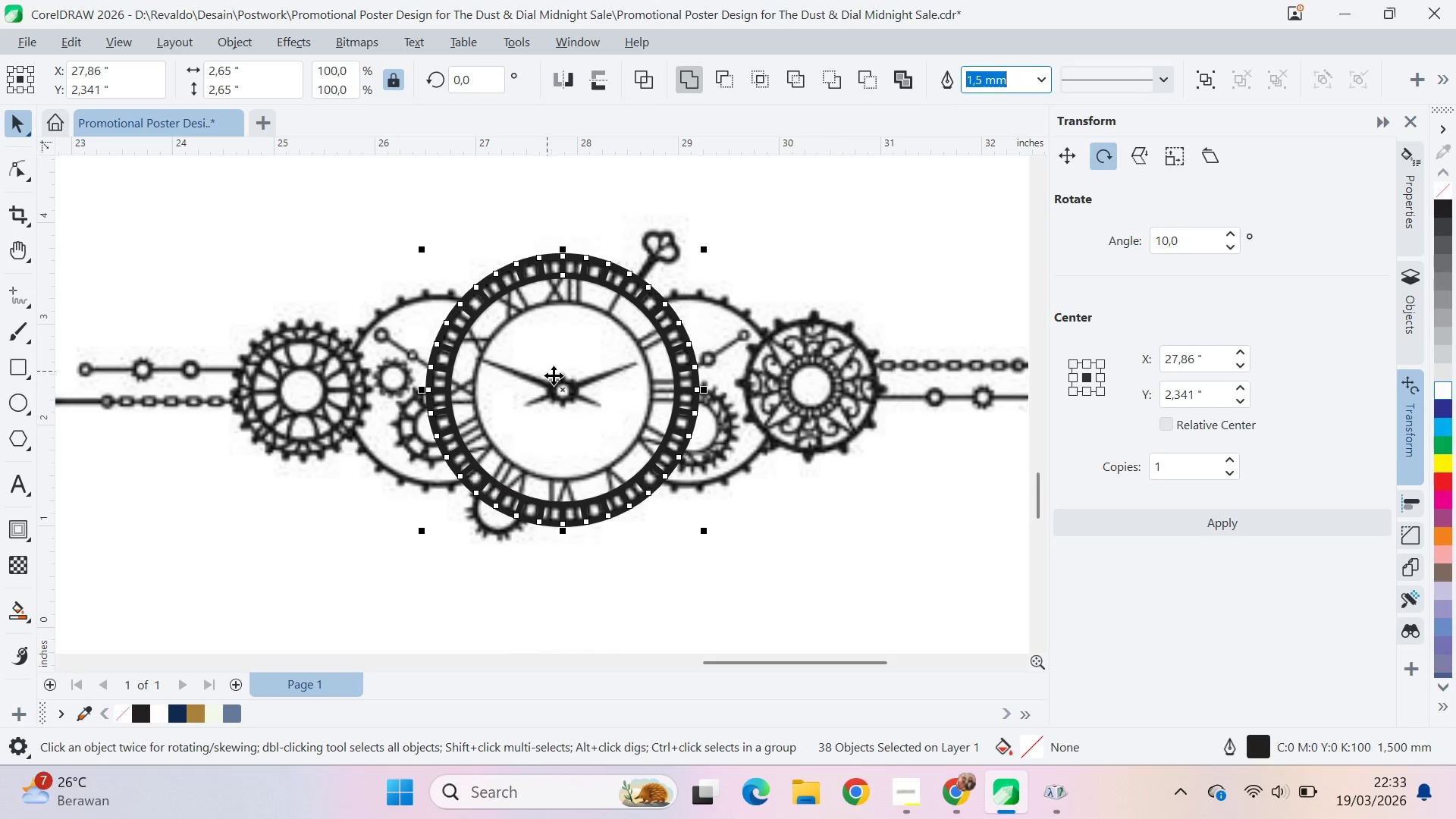 
left_click_drag(start_coordinate=[560, 379], to_coordinate=[860, 507])
 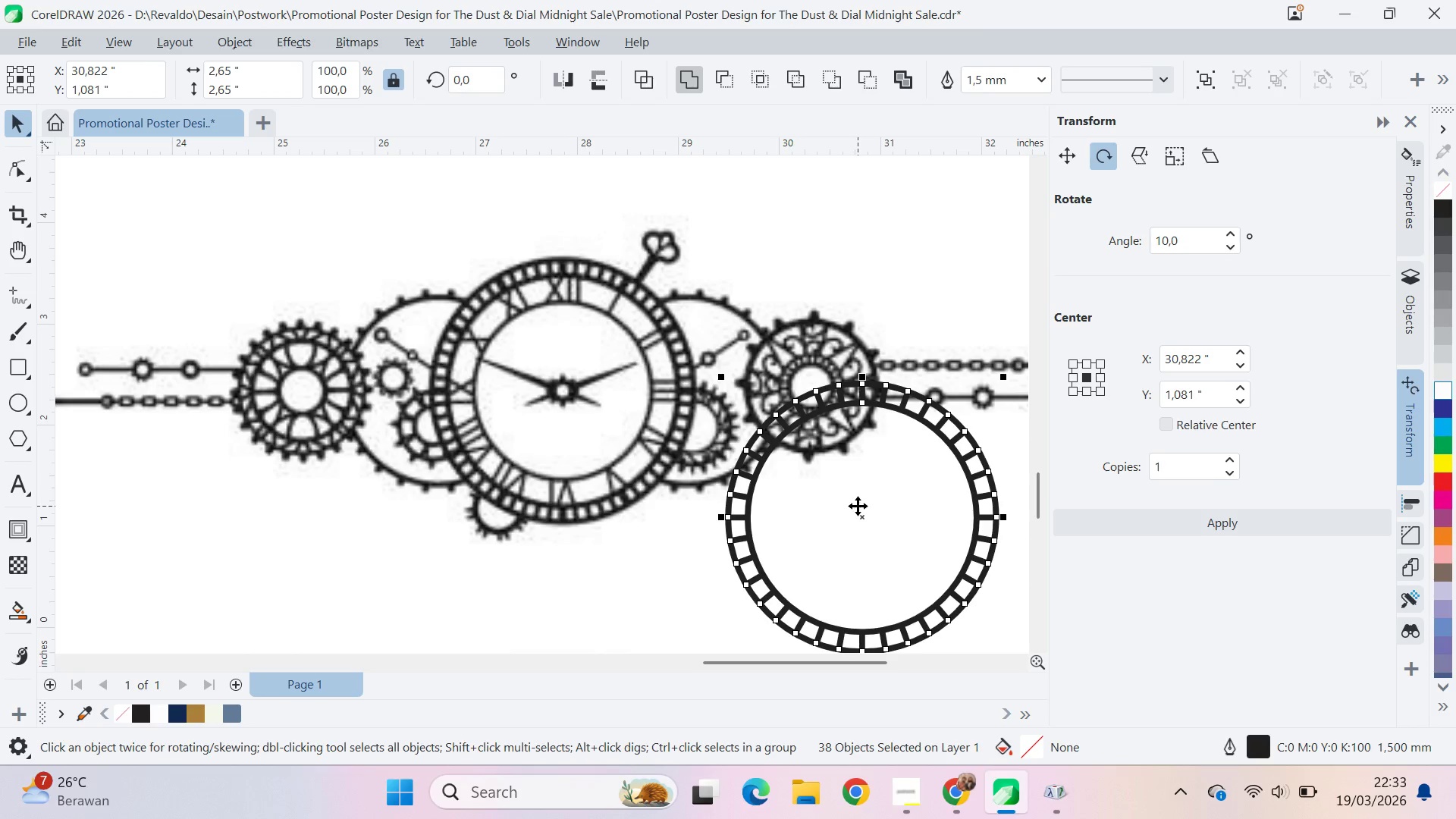 
key(Control+Z)
 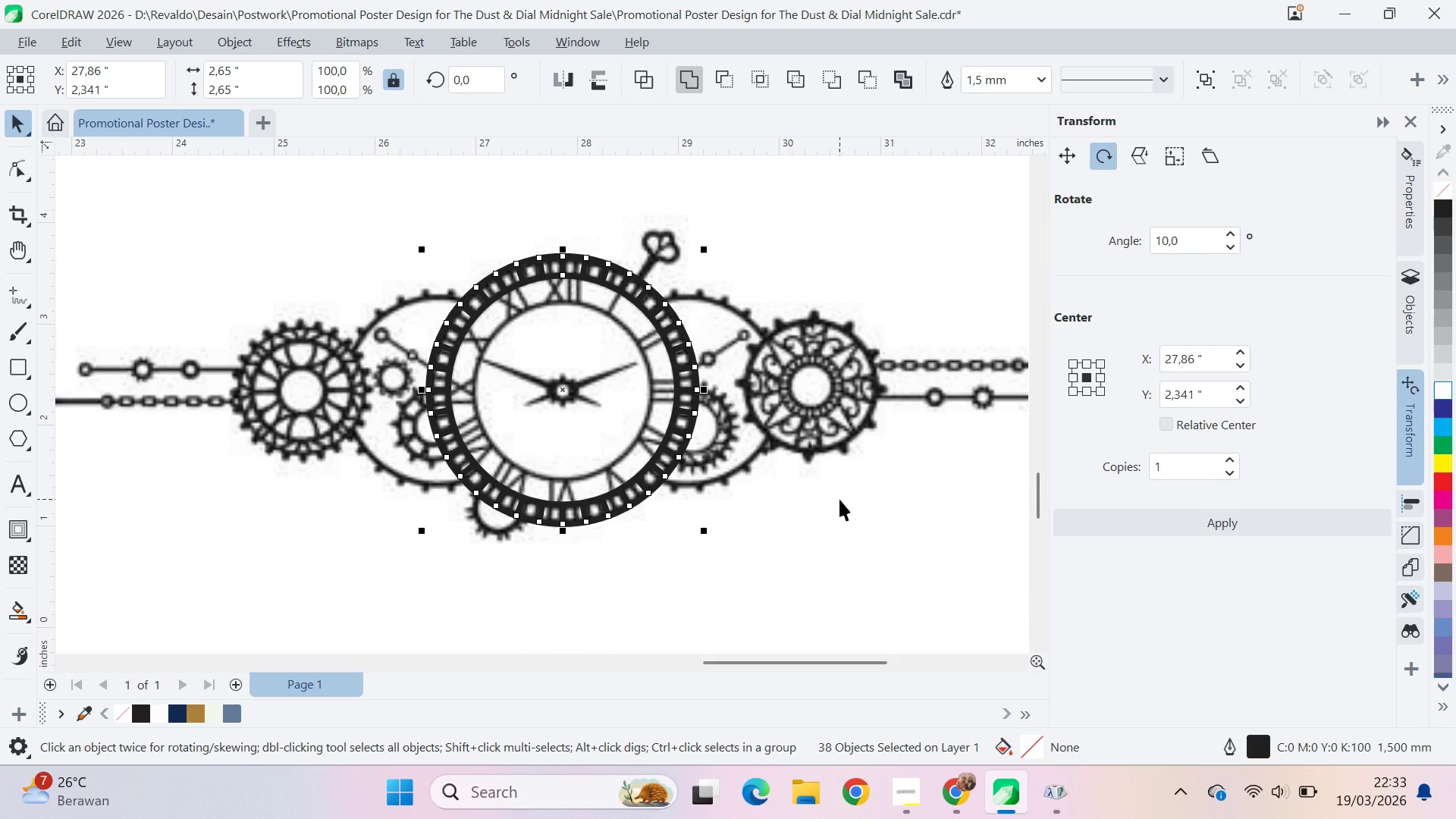 
hold_key(key=Z, duration=1.14)
 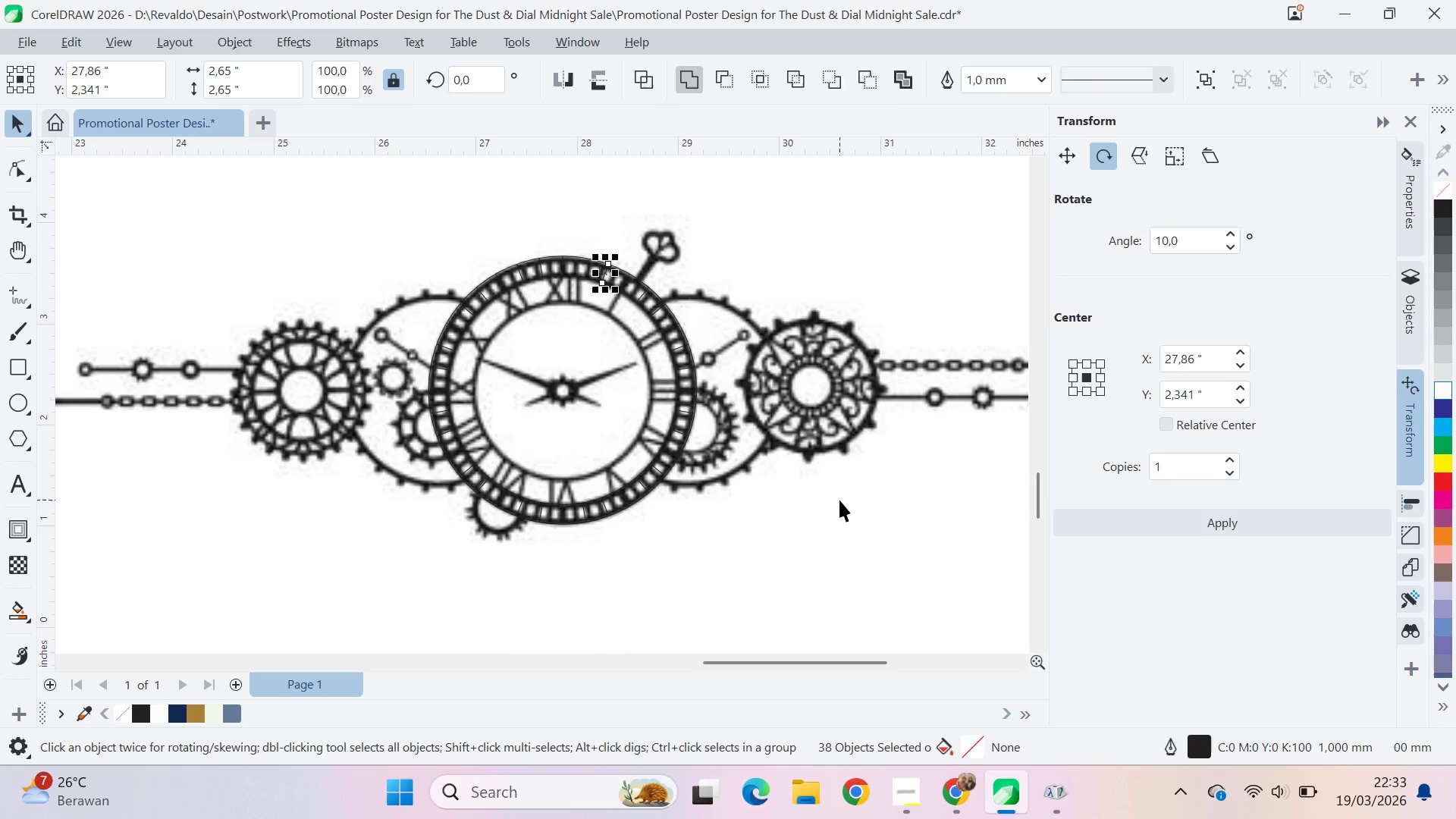 
key(Control+Z)
 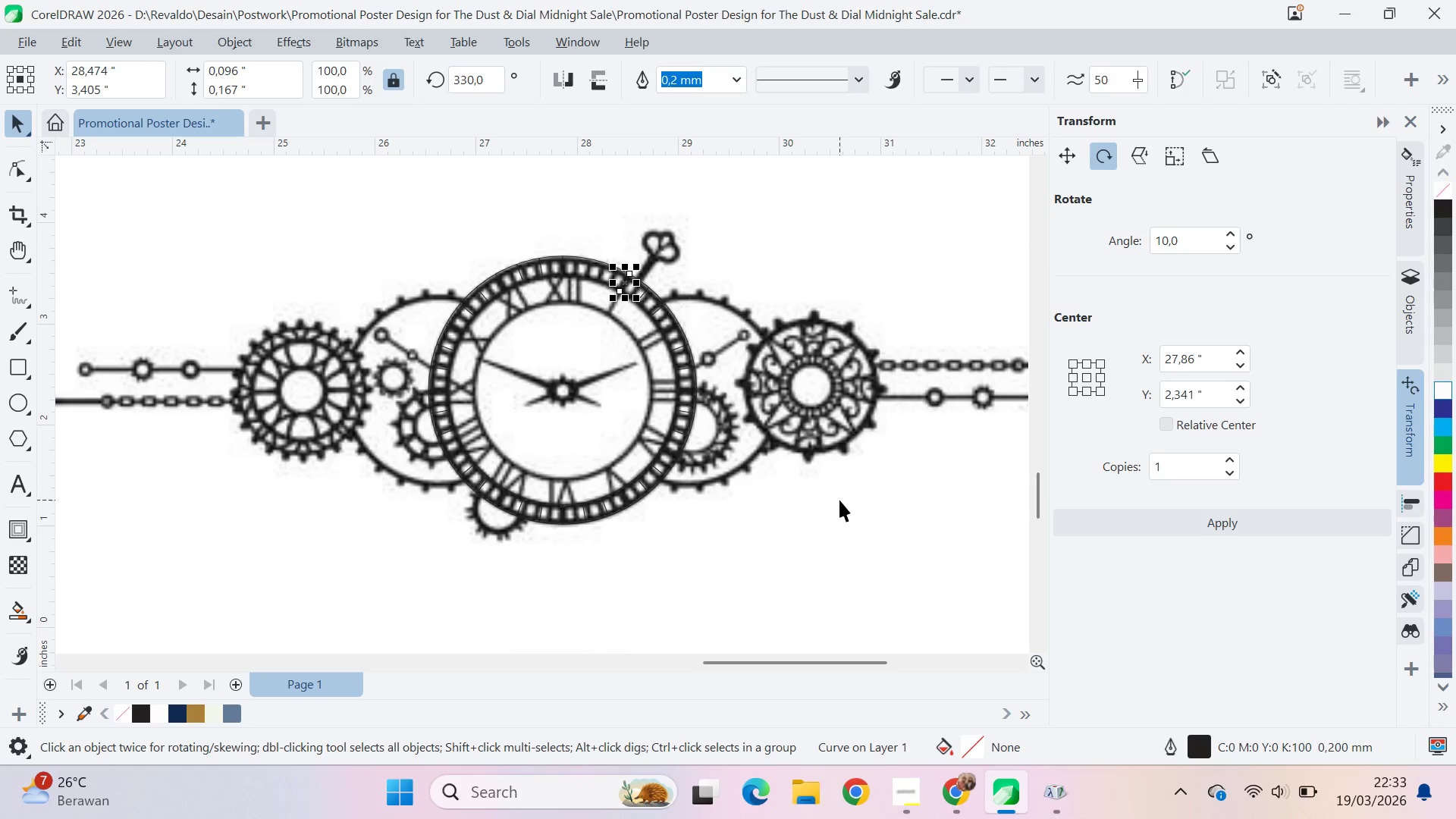 
hold_key(key=Z, duration=1.5)
 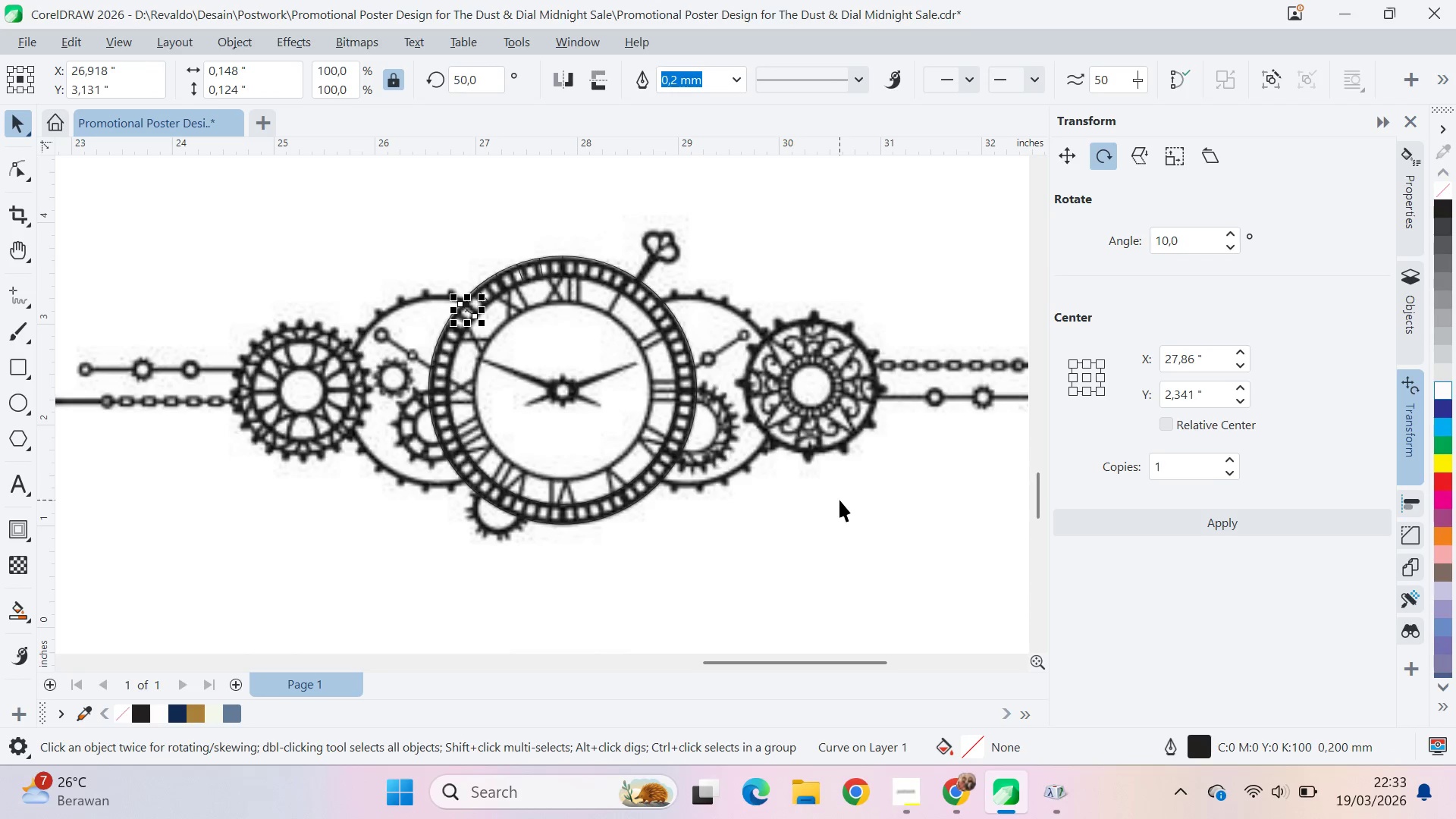 
key(Control+Z)
 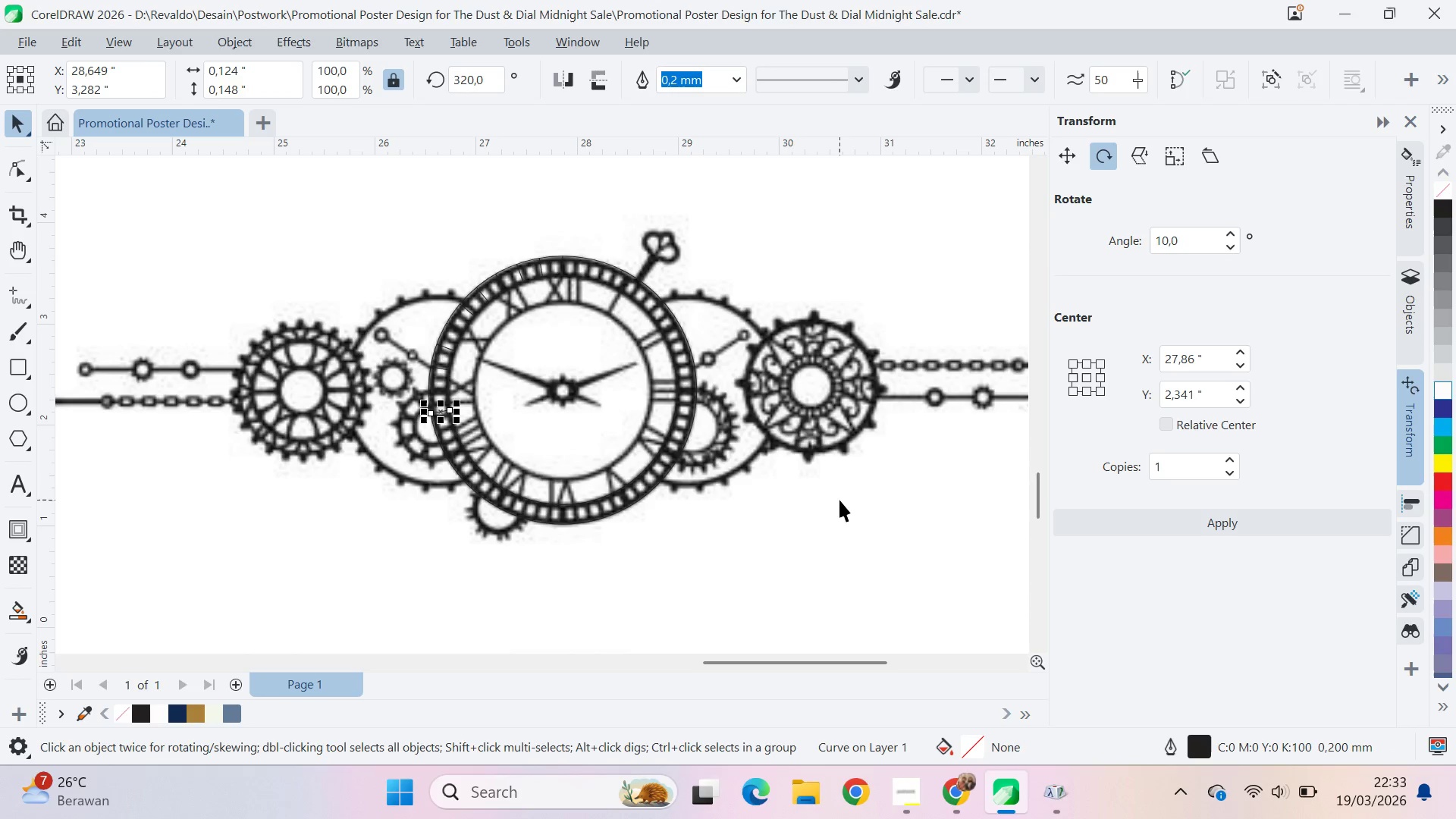 
key(Control+Z)
 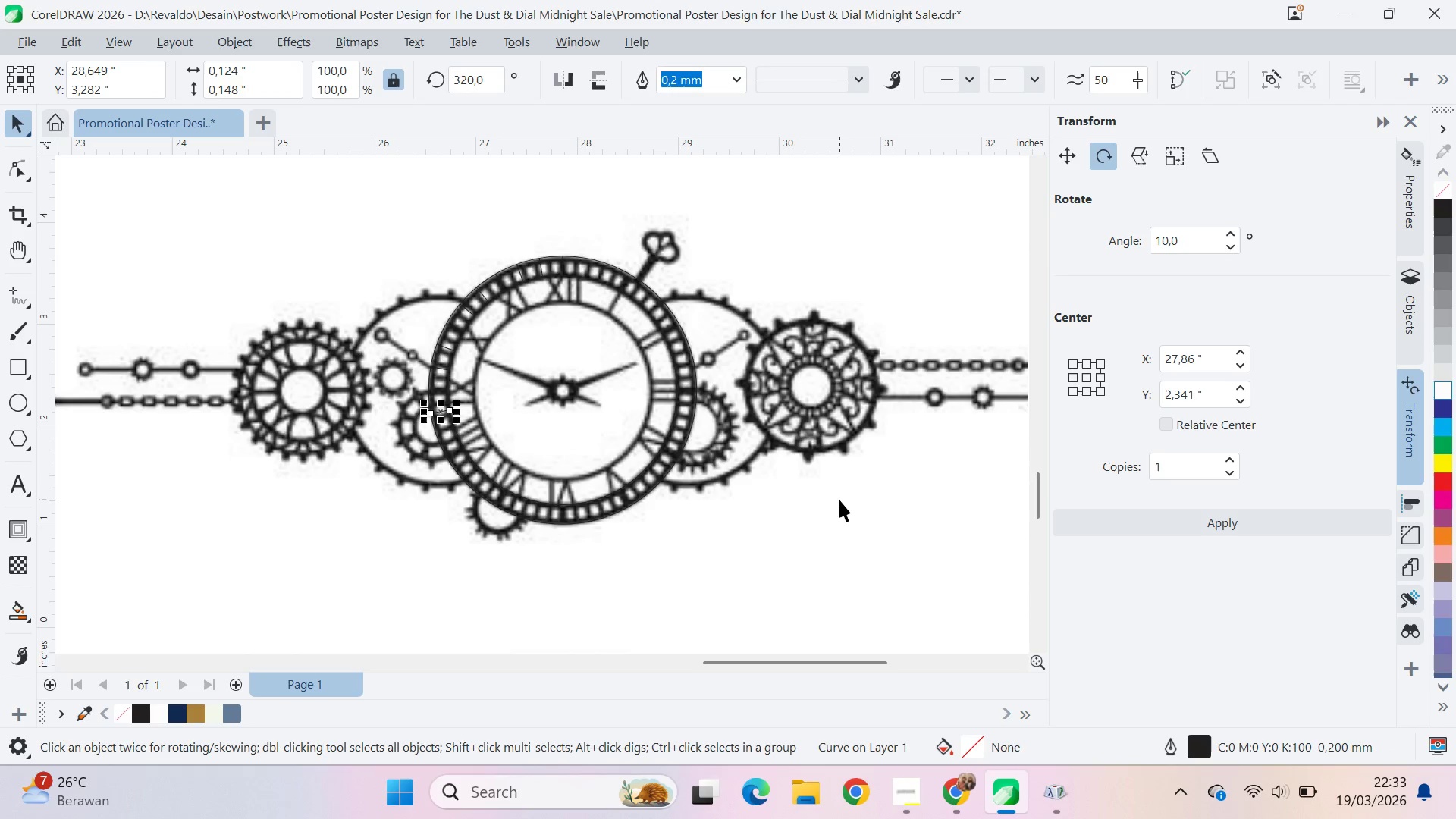 
key(Control+Z)
 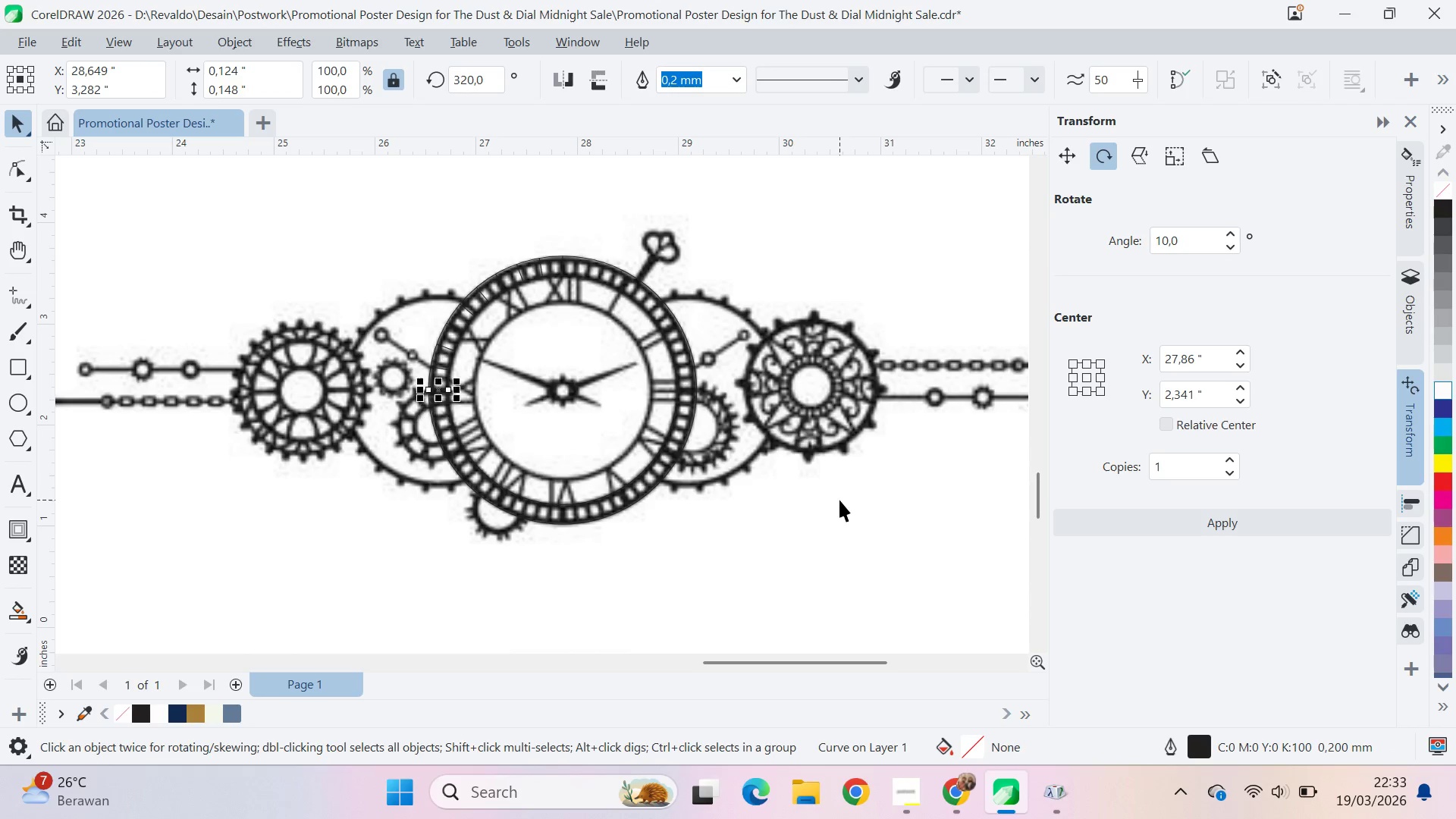 
key(Control+Z)
 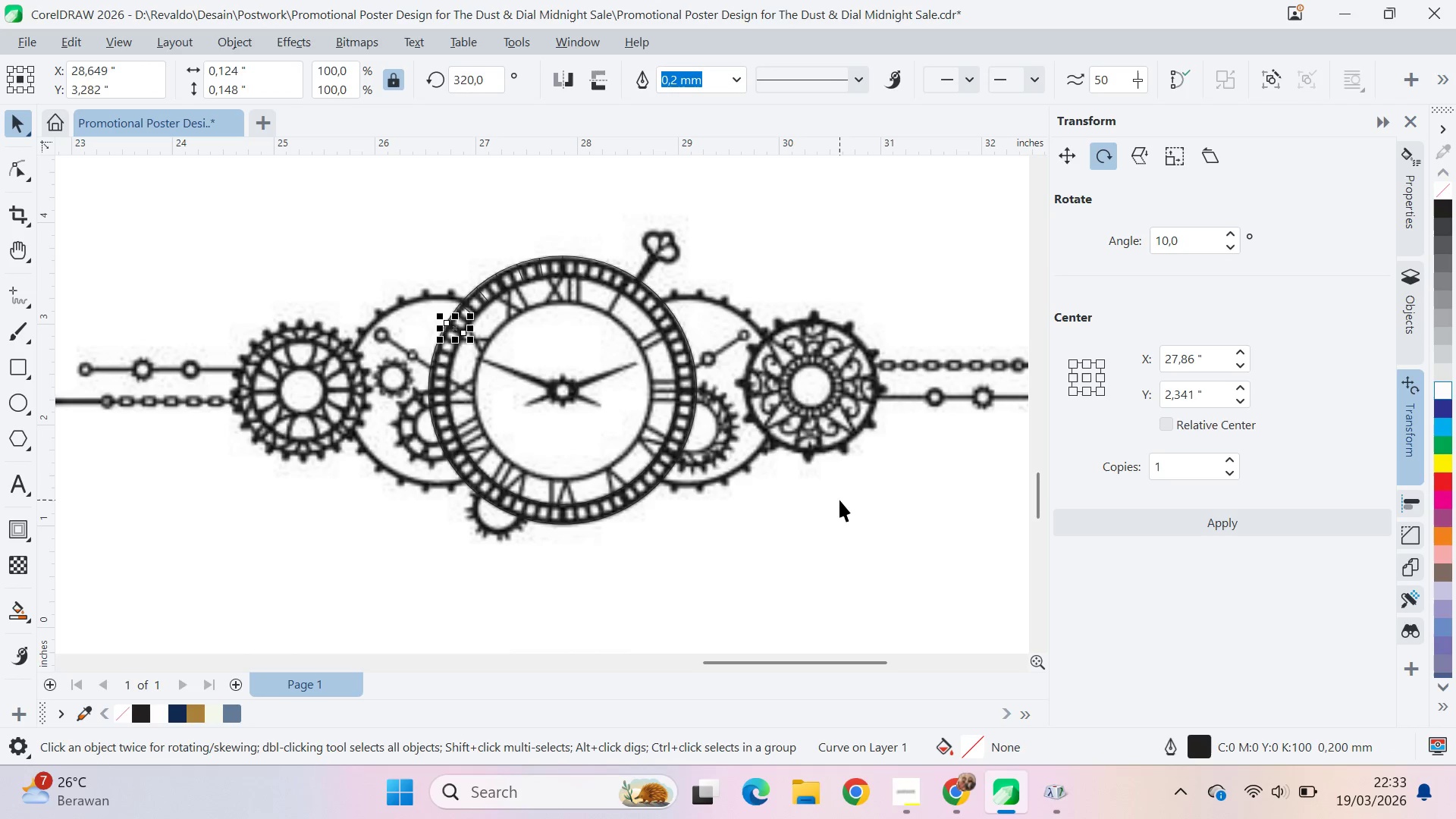 
key(Control+Z)
 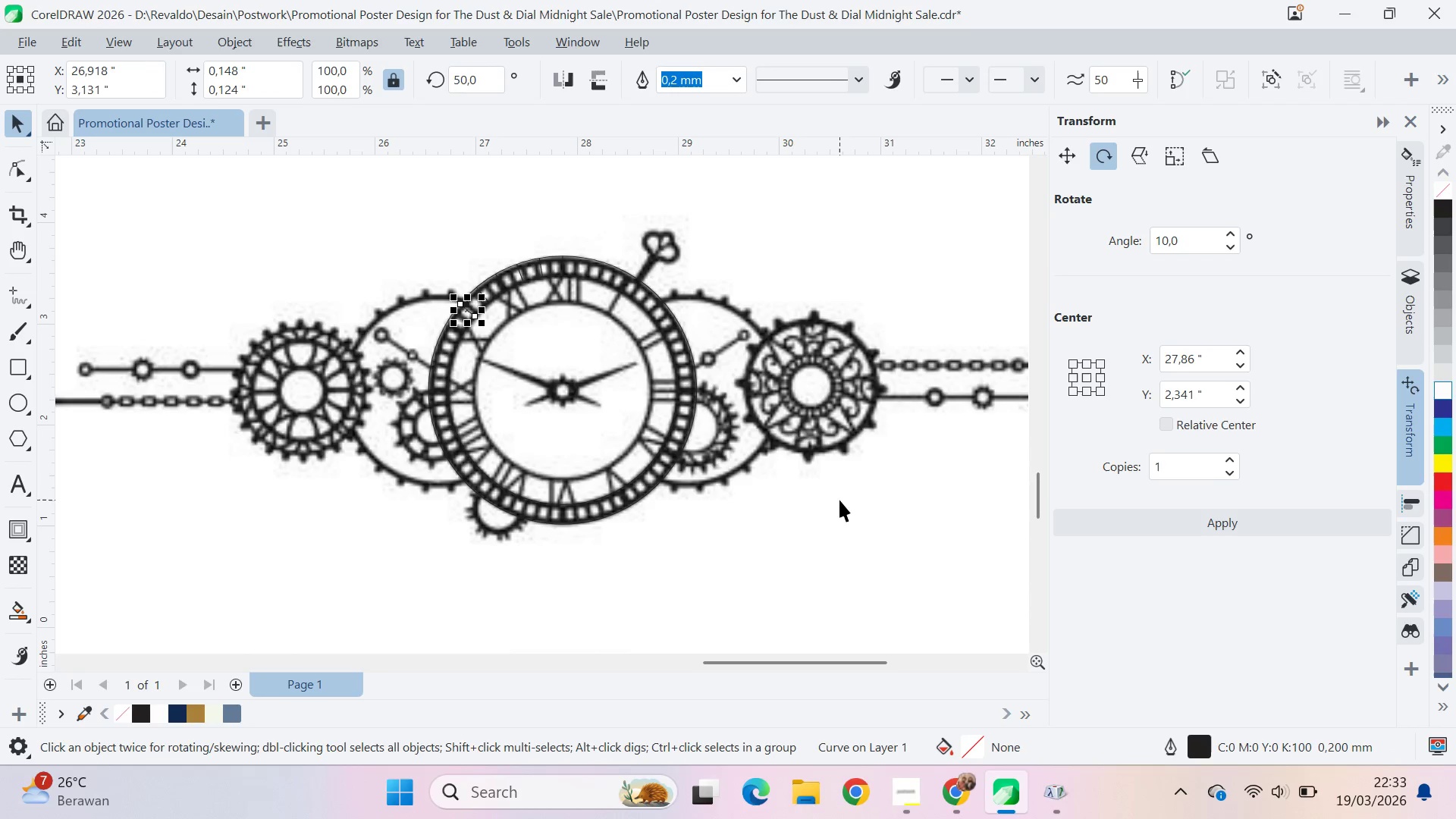 
hold_key(key=Z, duration=0.56)
 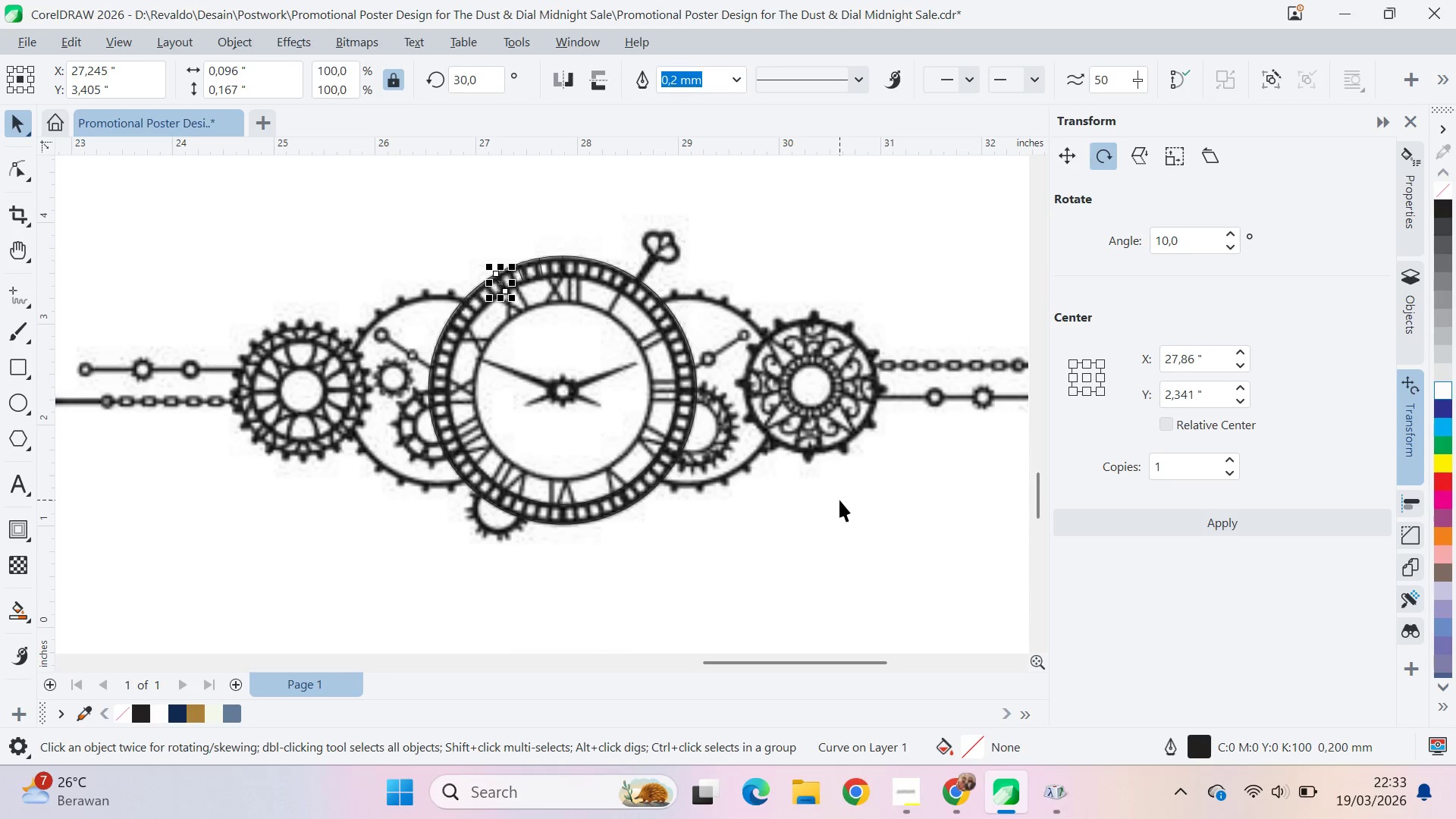 
key(Control+Z)
 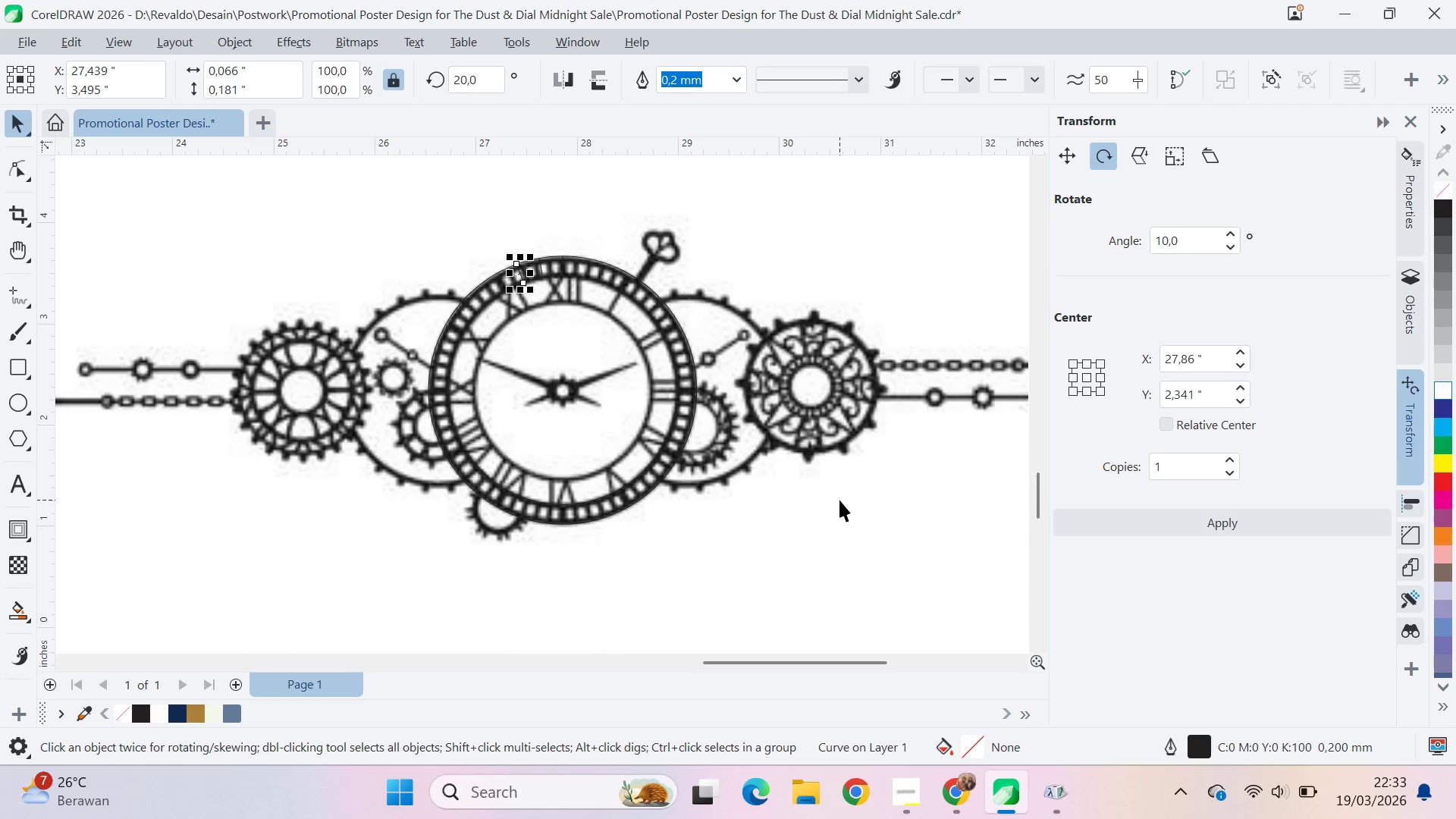 
key(Control+Z)
 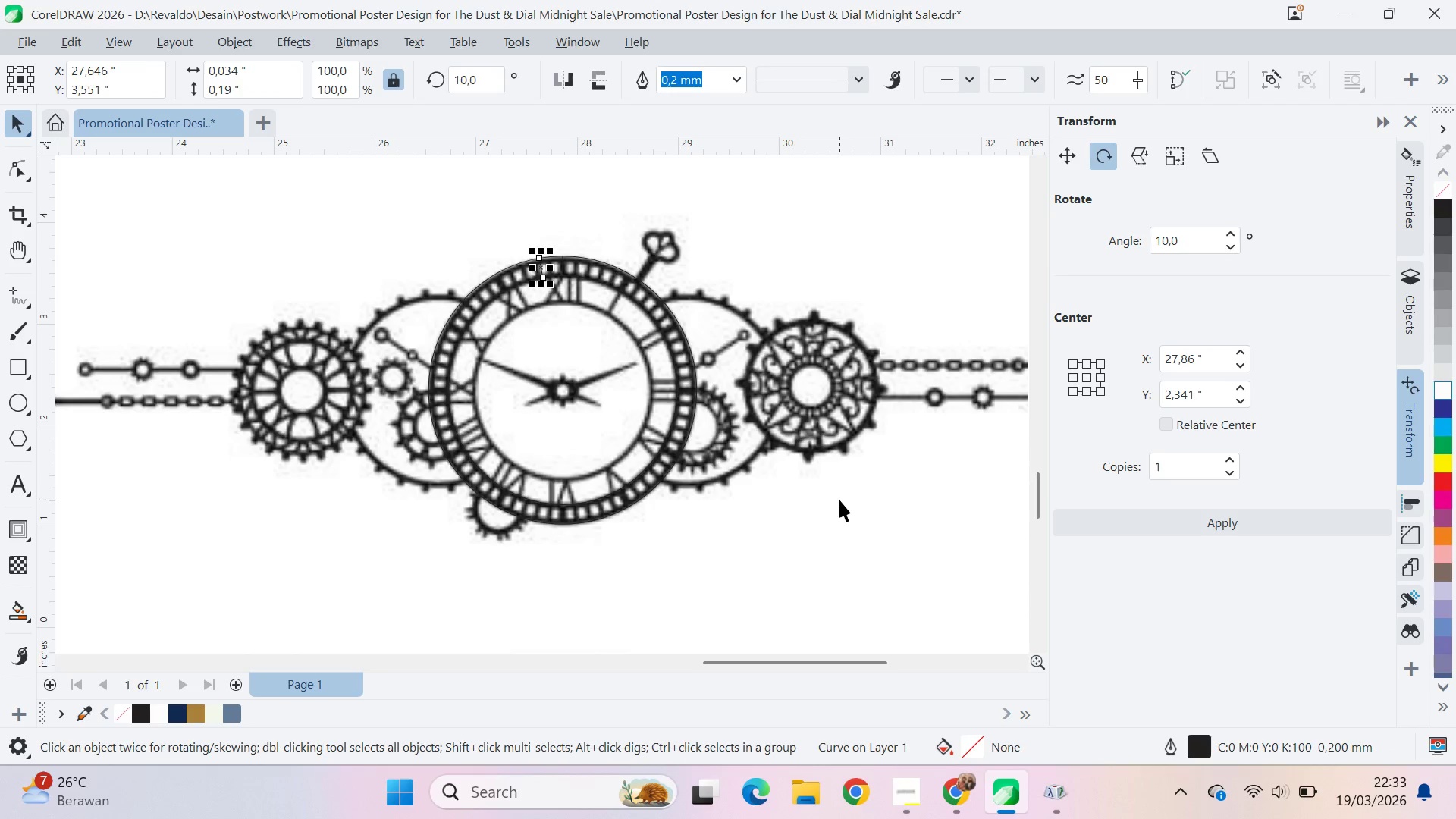 
key(Control+Z)
 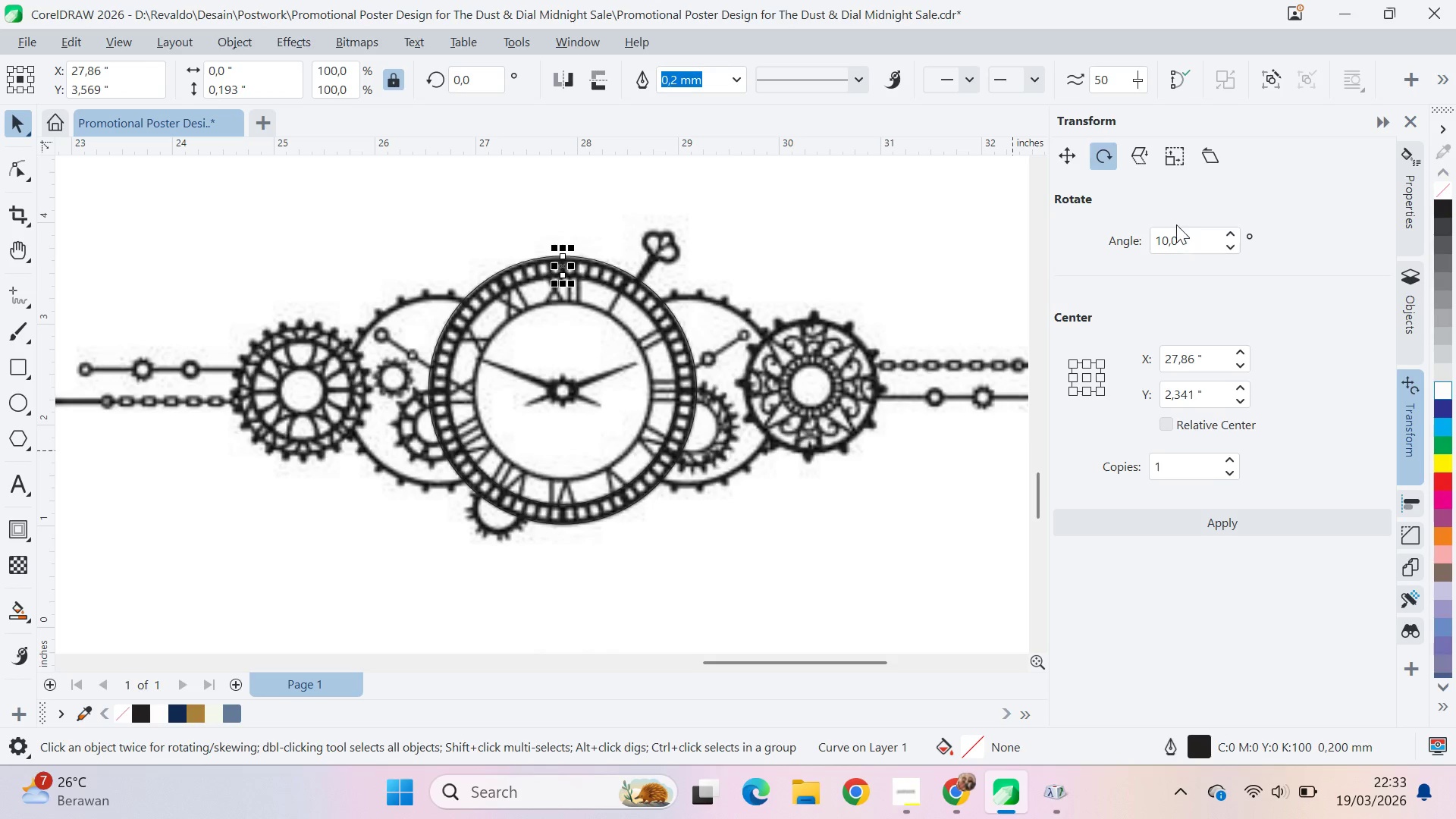 
left_click_drag(start_coordinate=[1186, 237], to_coordinate=[1141, 237])
 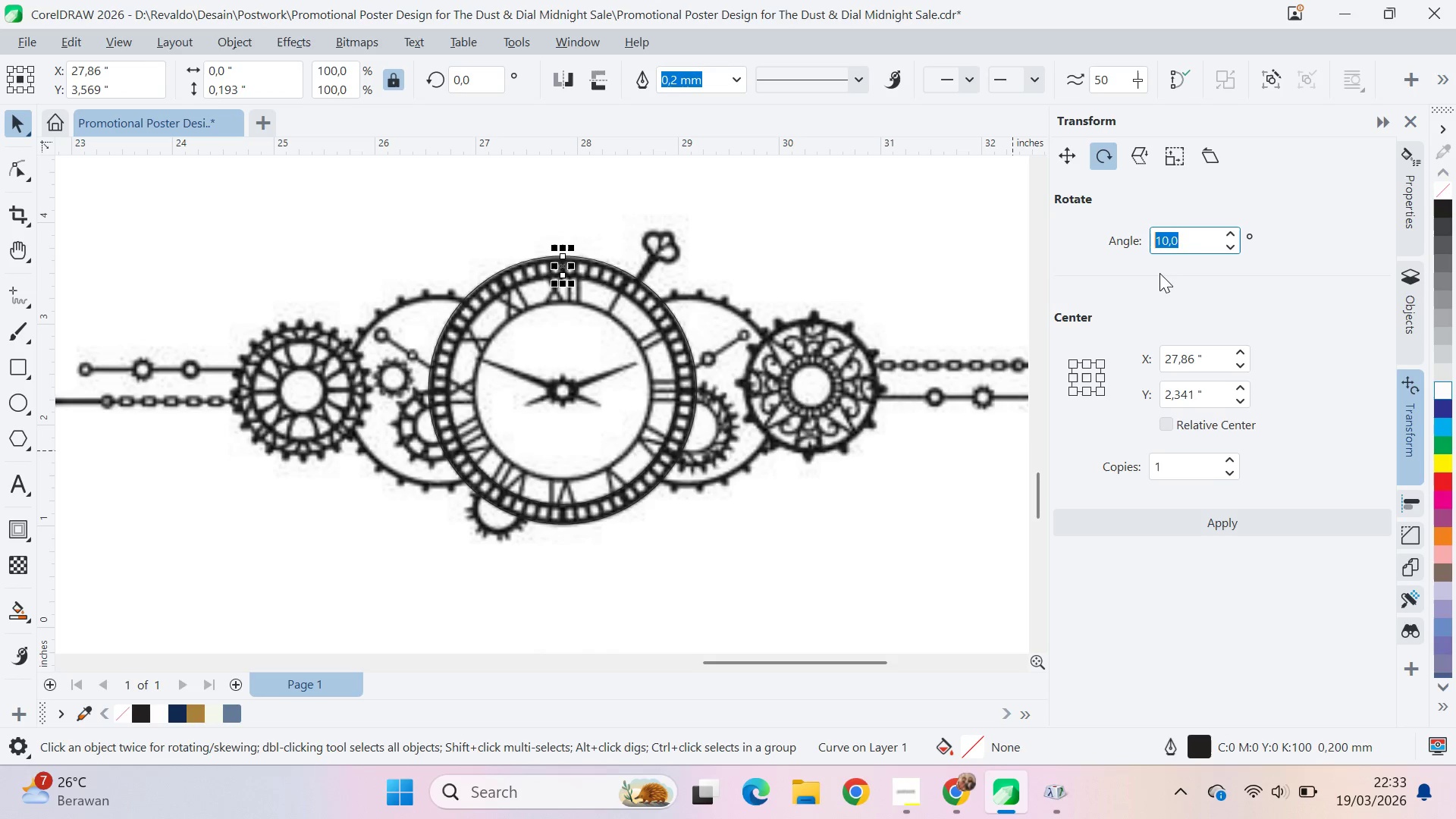 
key(5)
 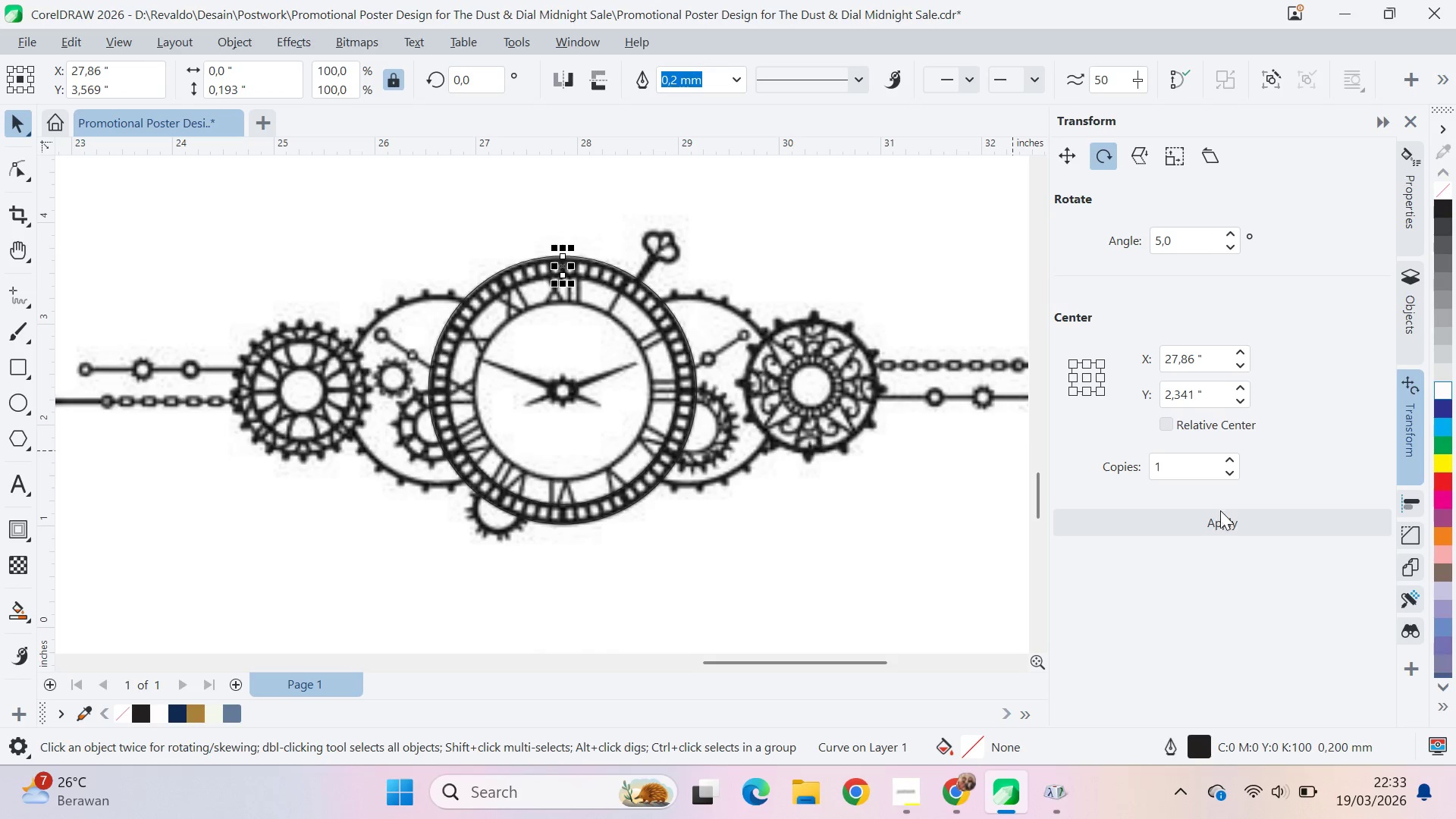 
double_click([1223, 516])
 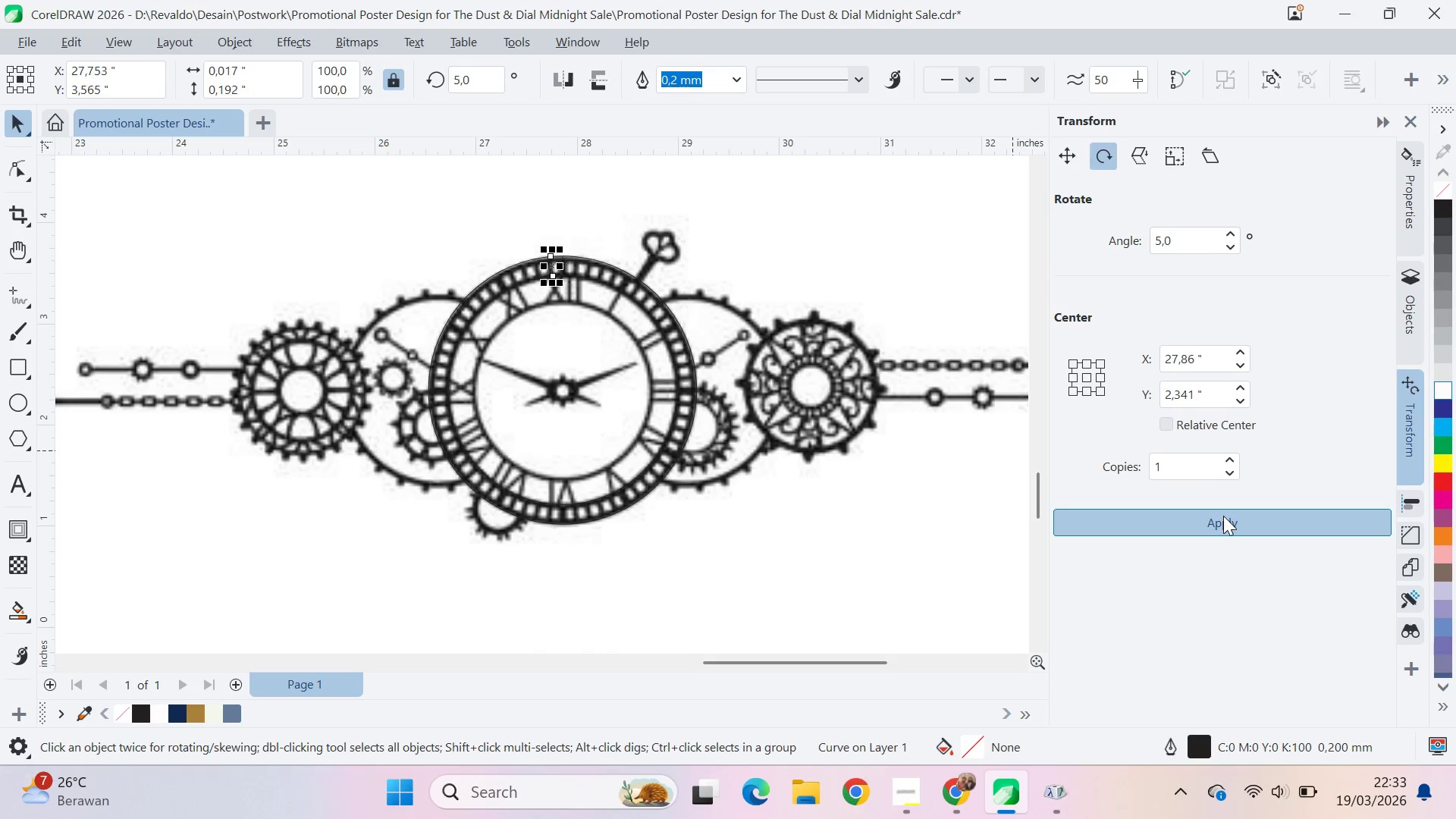 
triple_click([1223, 516])
 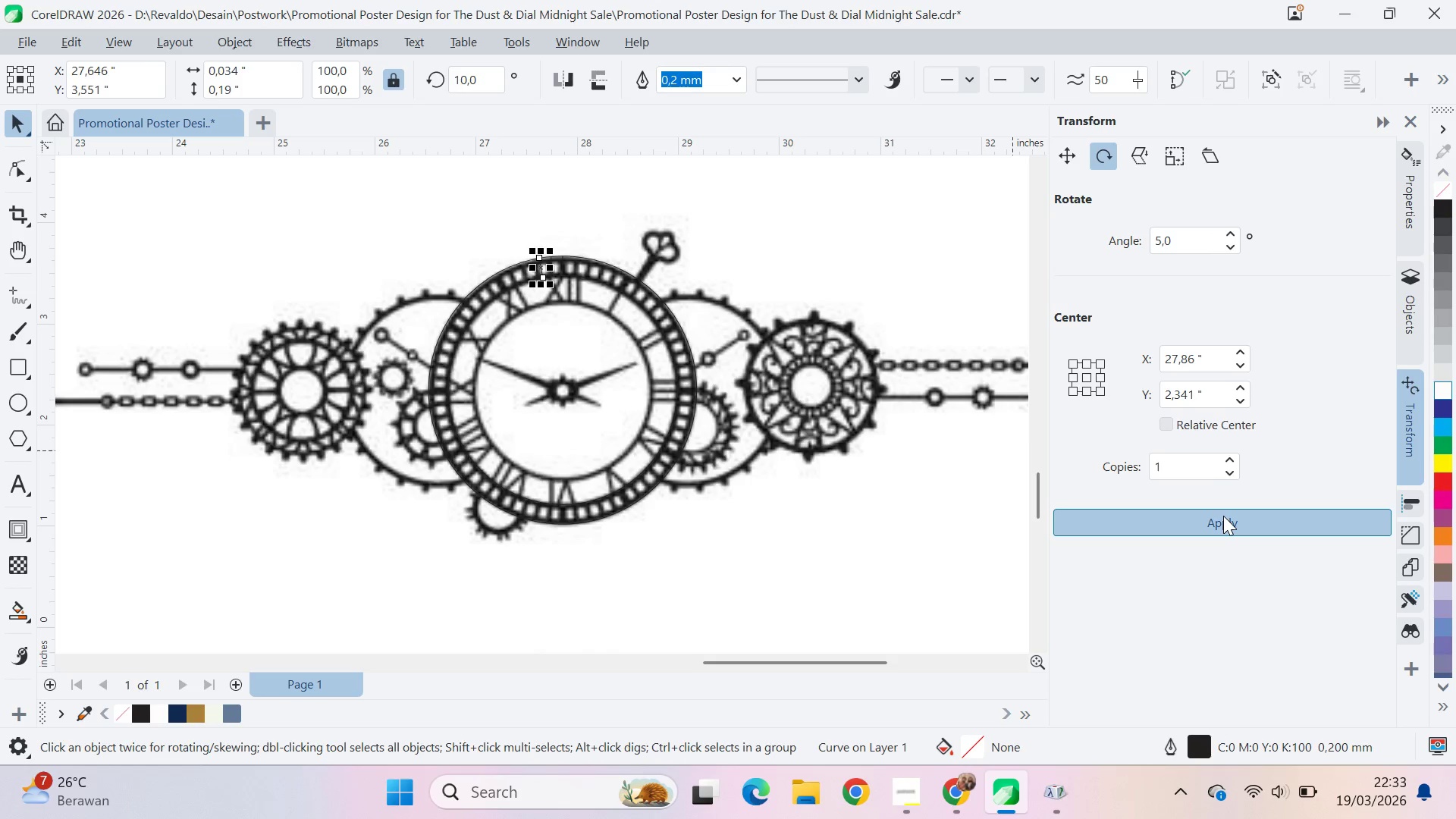 
triple_click([1223, 516])
 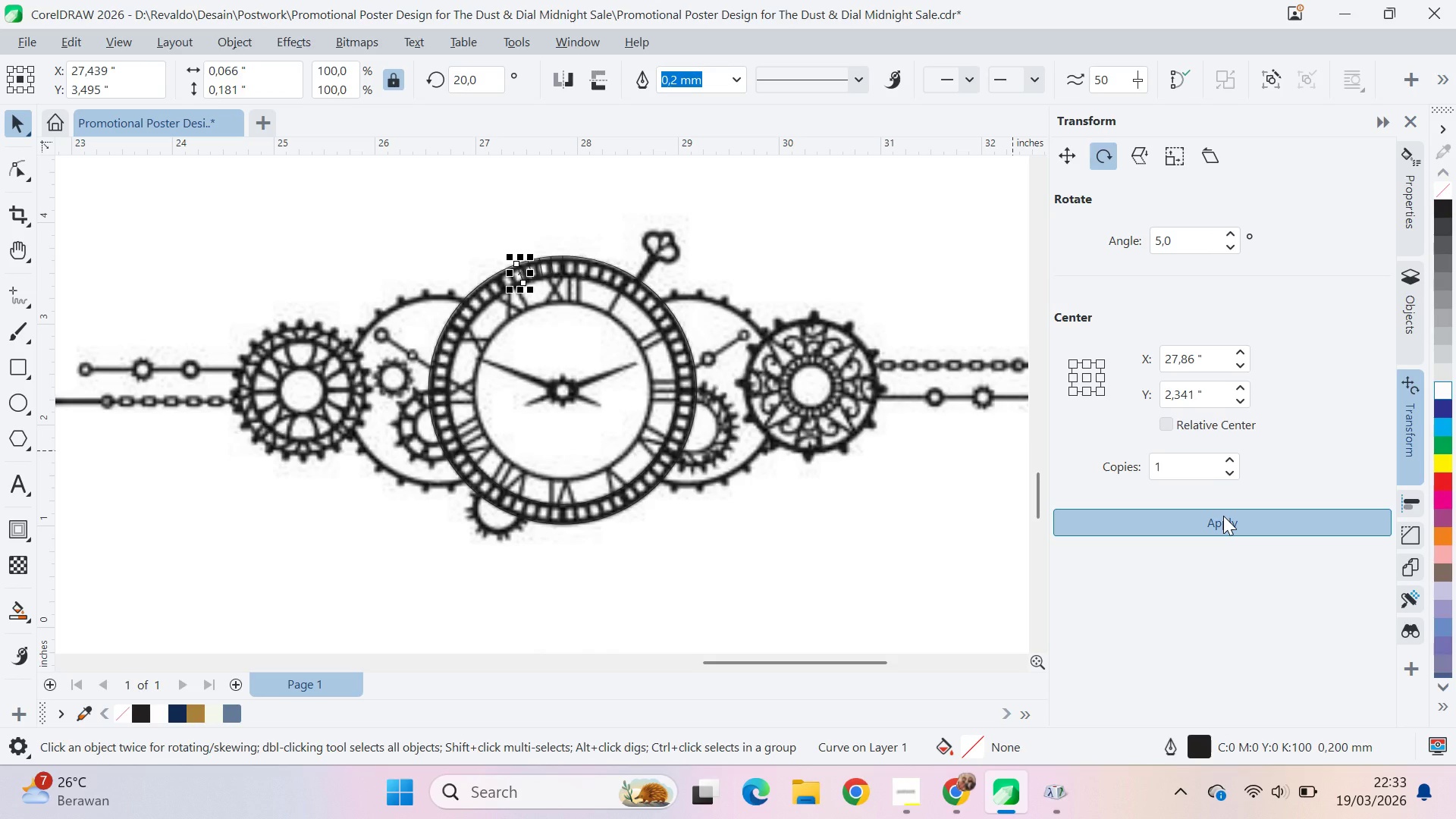 
triple_click([1223, 516])
 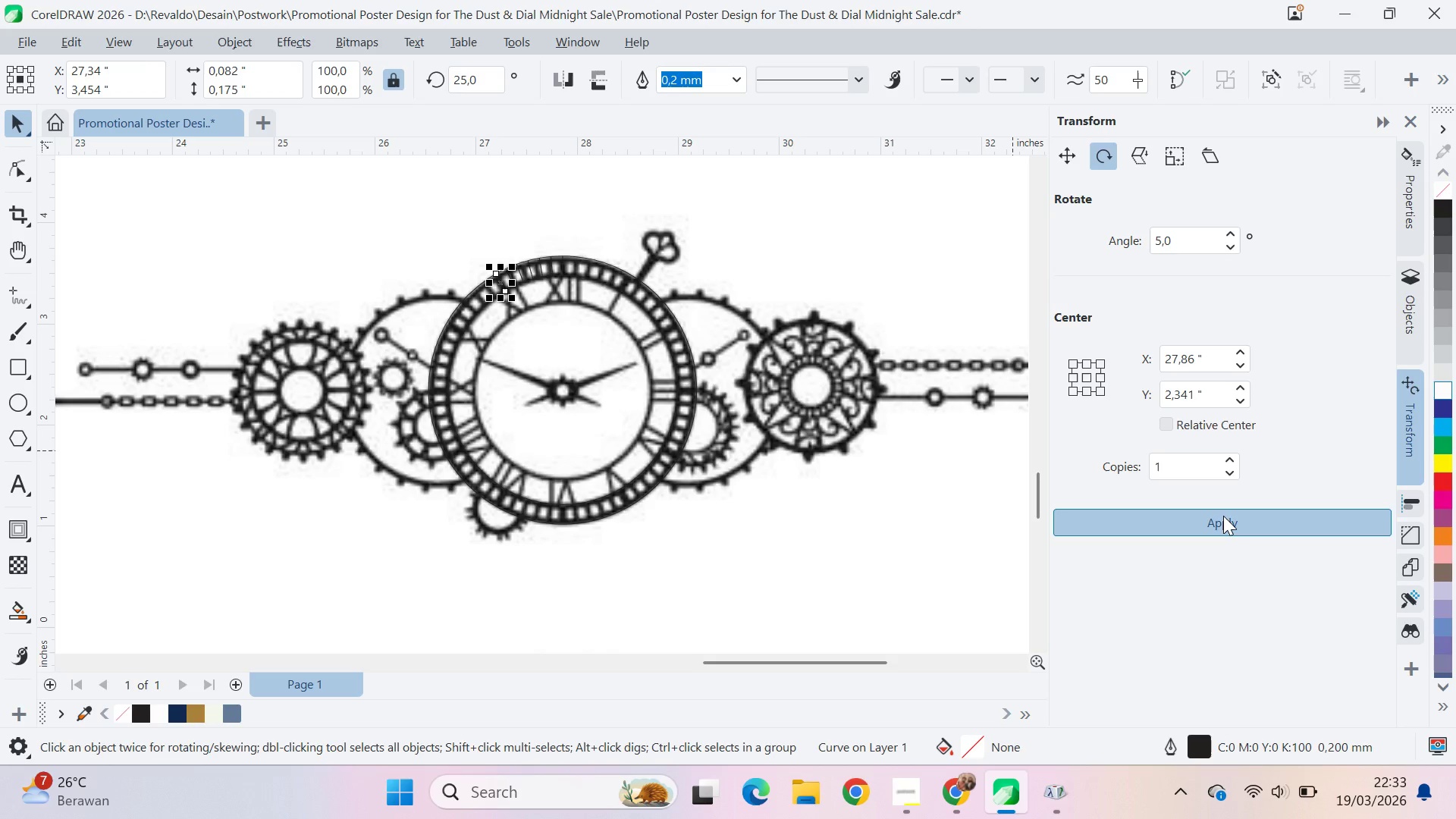 
double_click([1223, 516])
 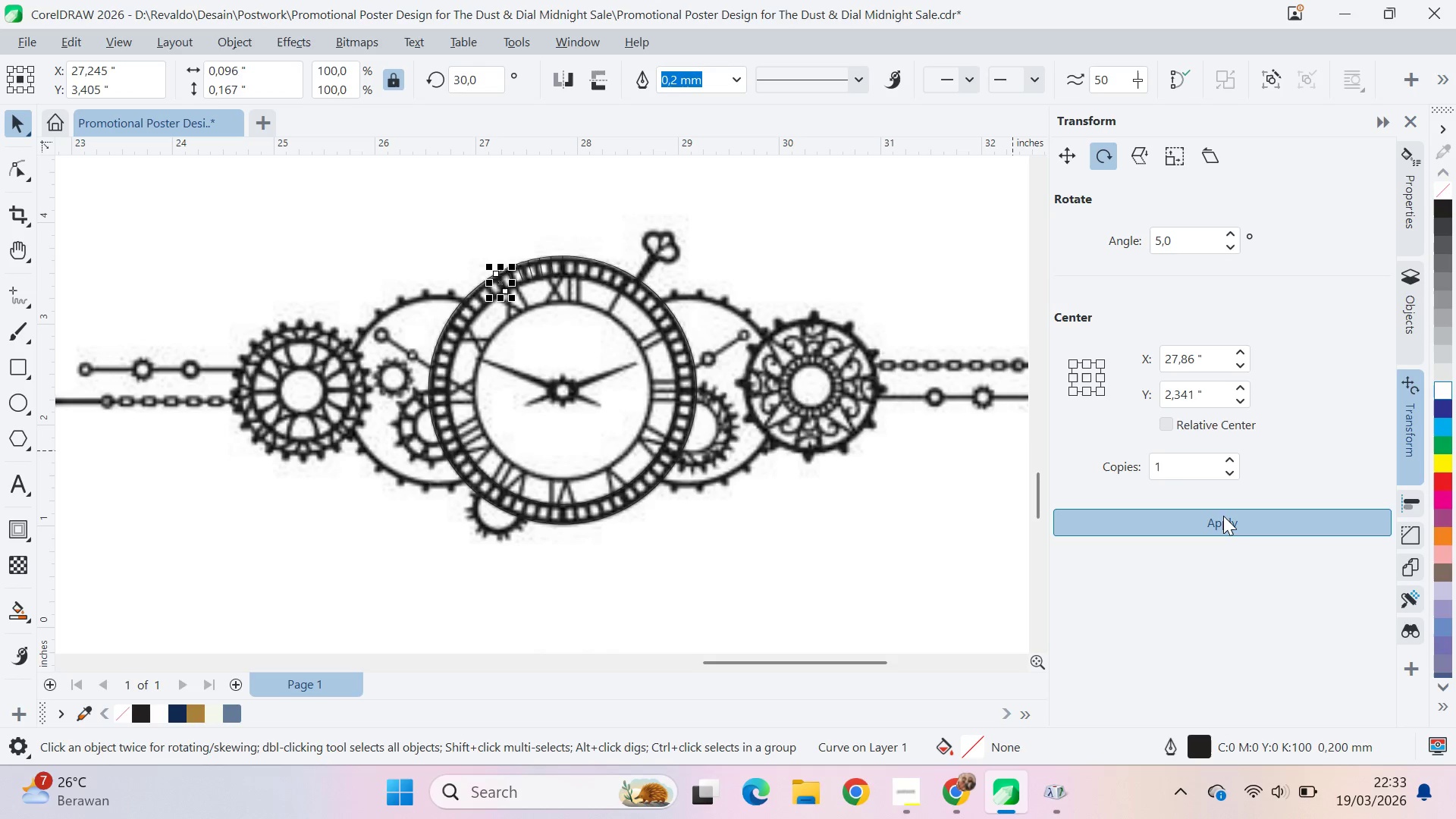 
triple_click([1223, 516])
 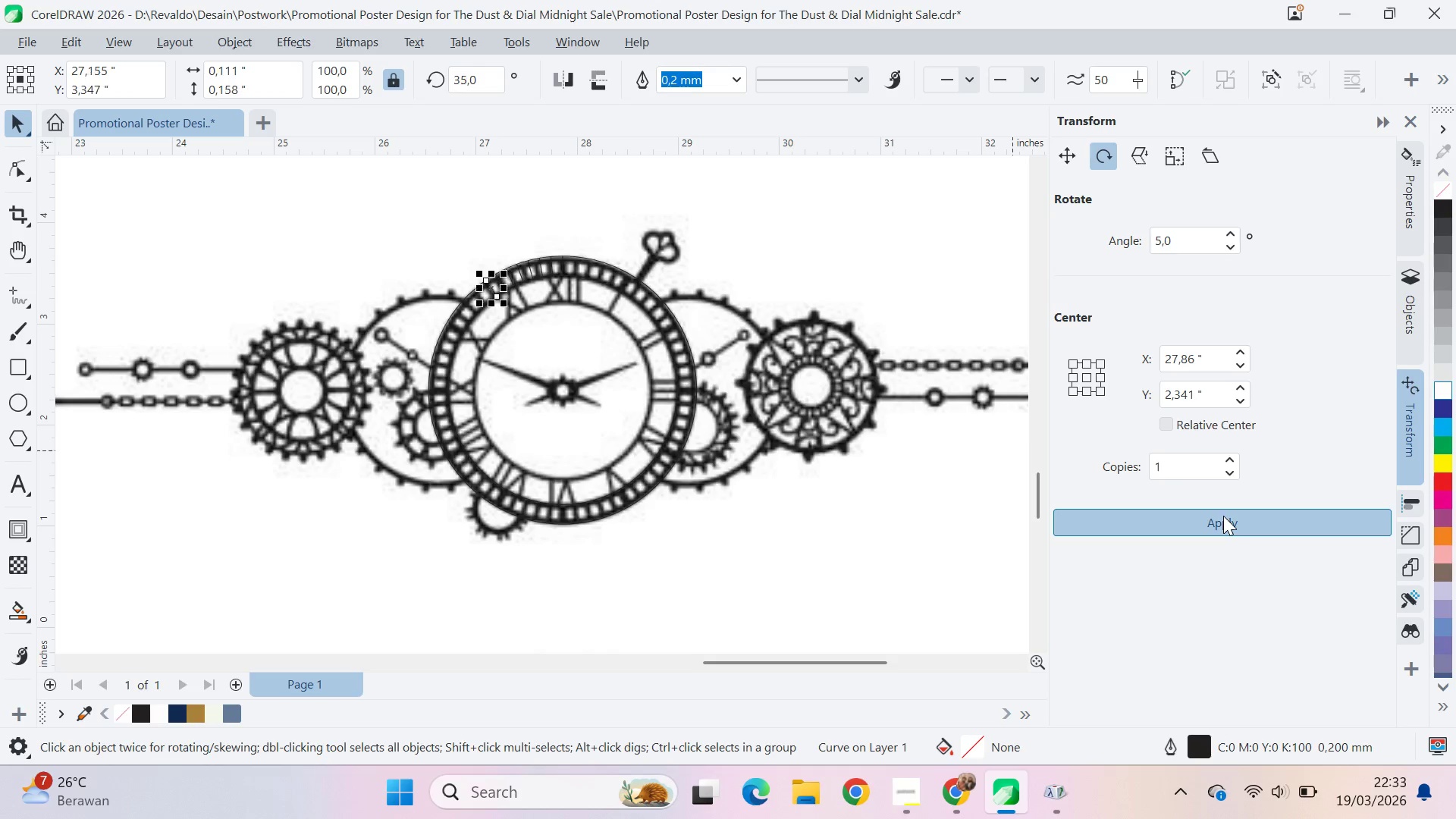 
triple_click([1223, 516])
 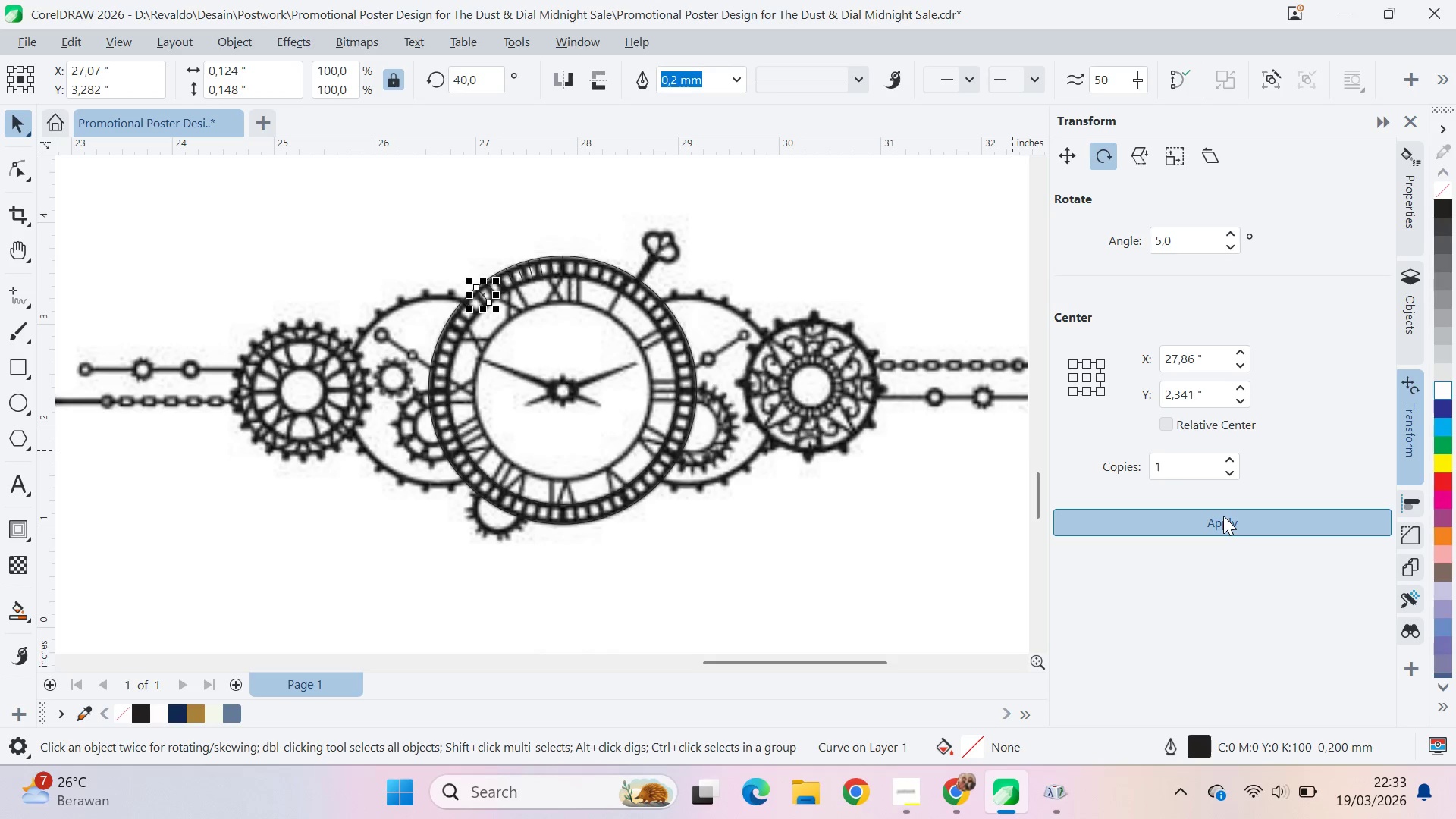 
triple_click([1223, 516])
 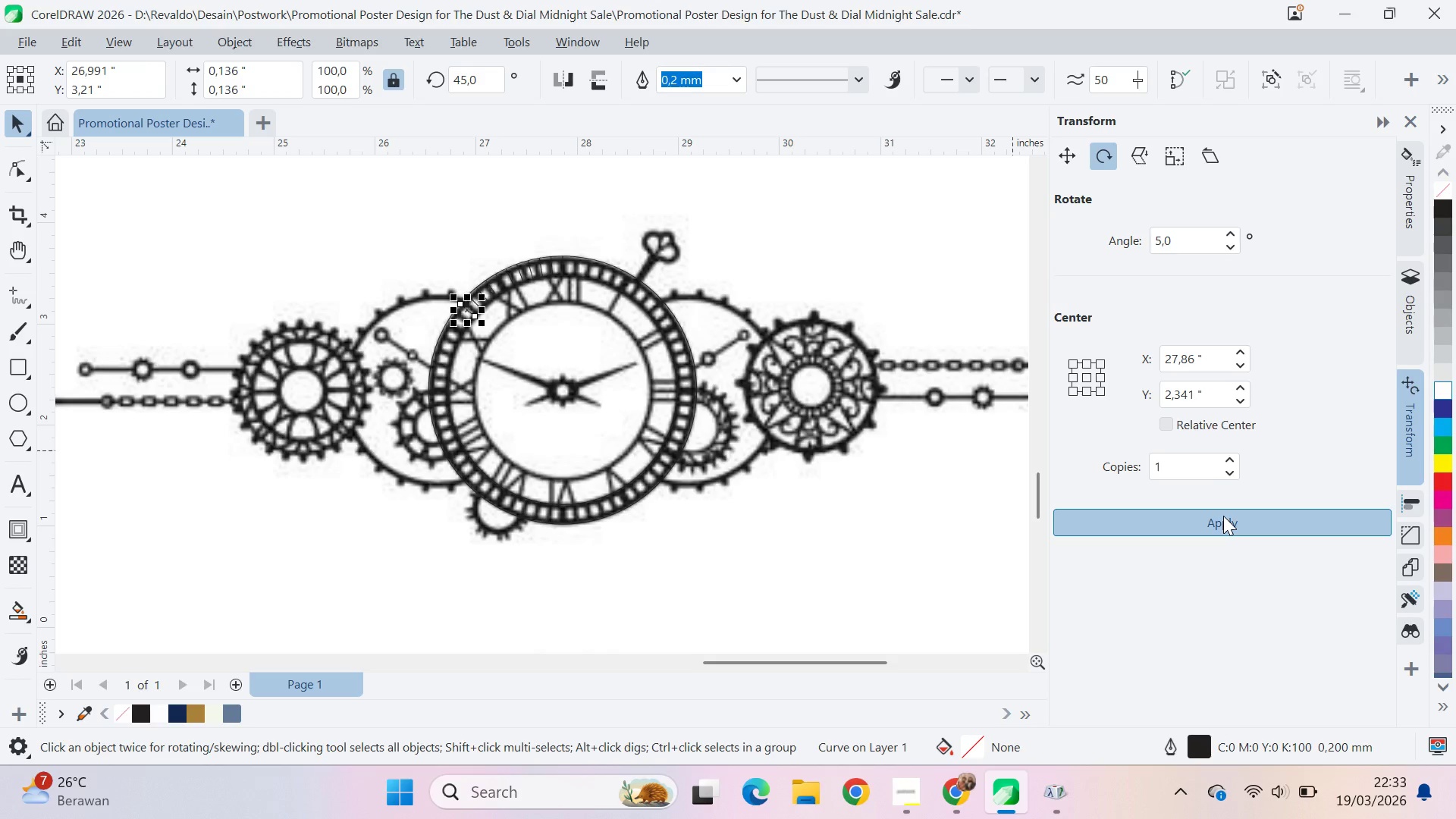 
triple_click([1223, 516])
 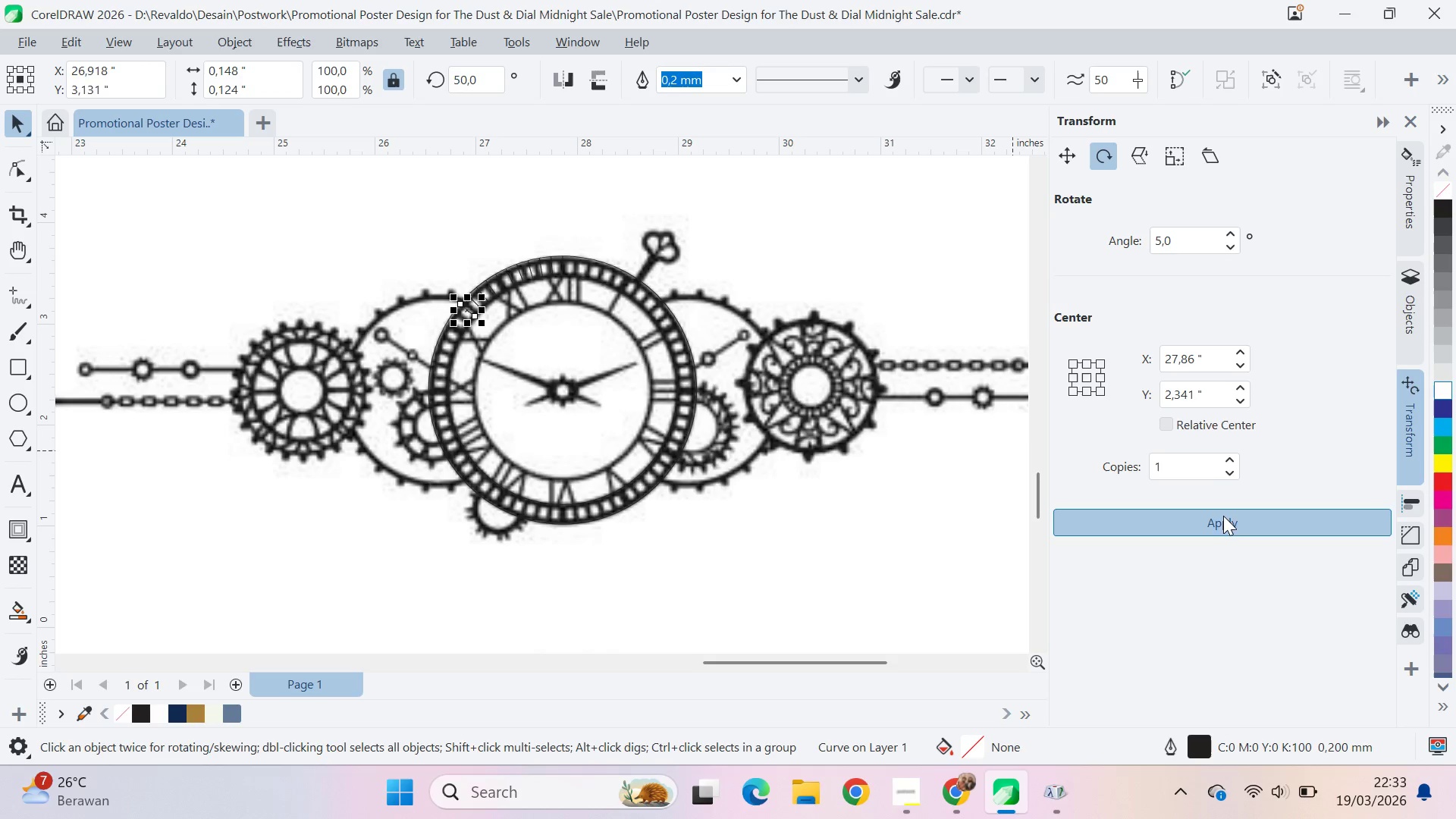 
triple_click([1223, 516])
 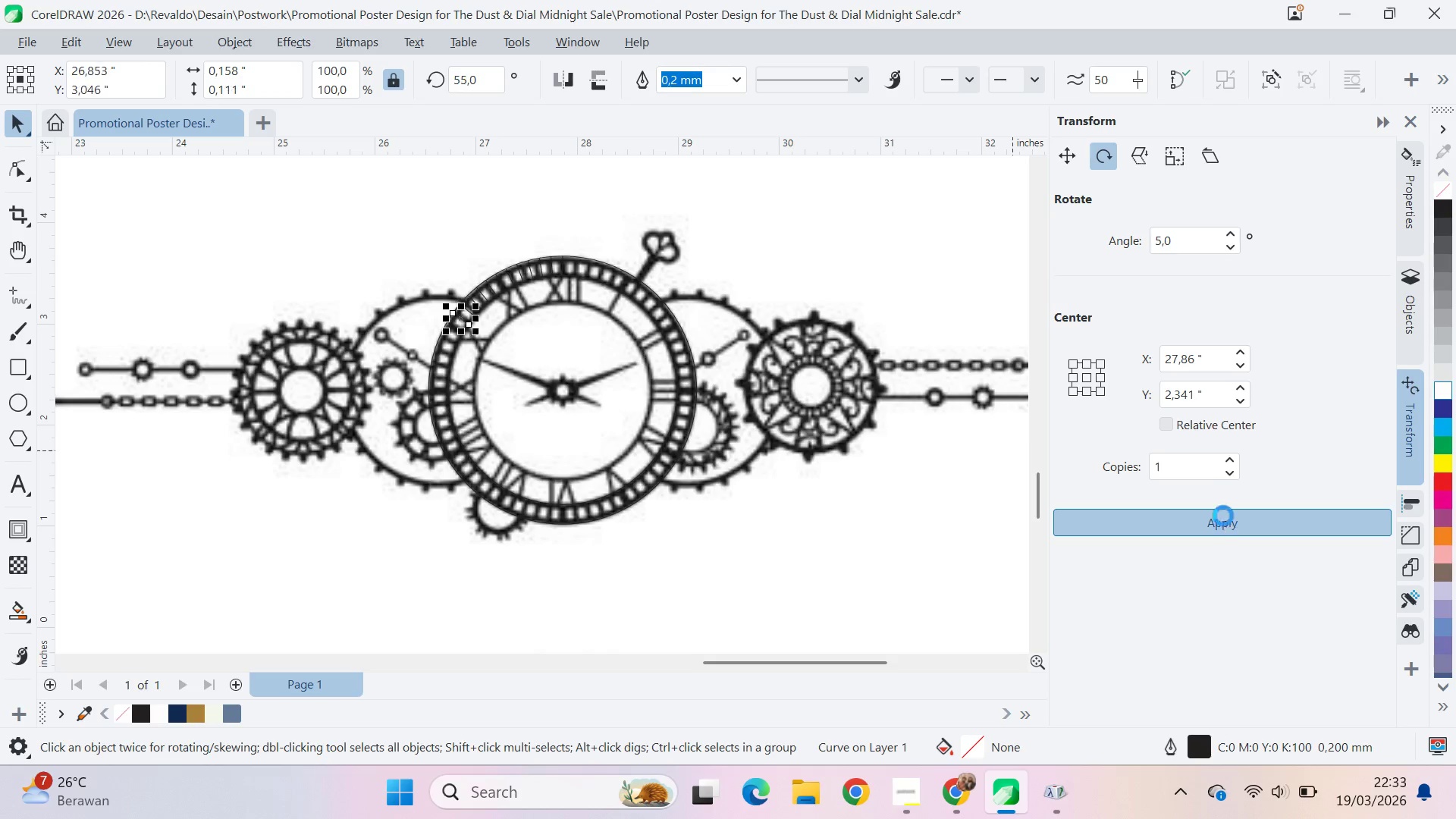 
triple_click([1223, 516])
 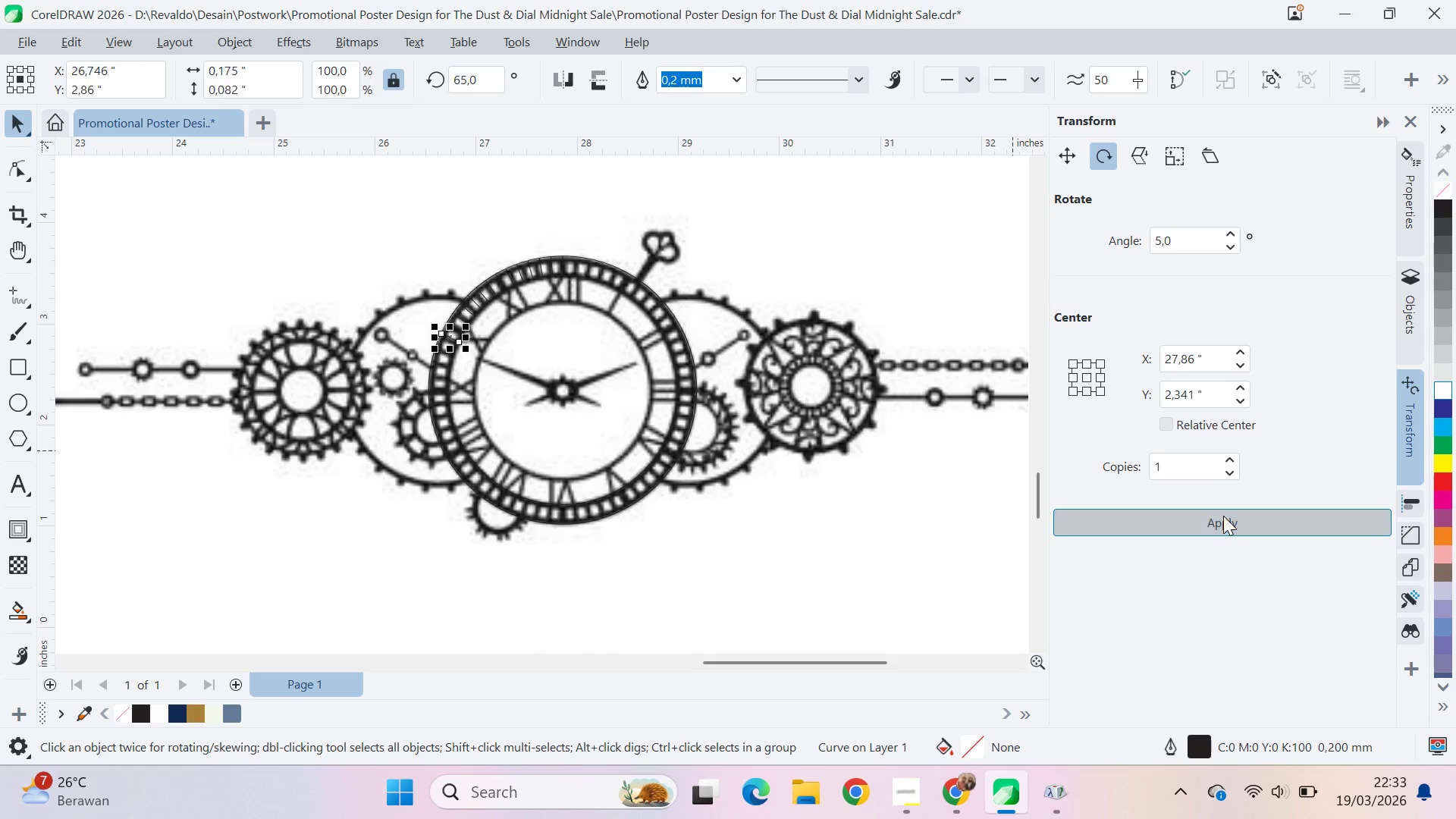 
triple_click([1223, 516])
 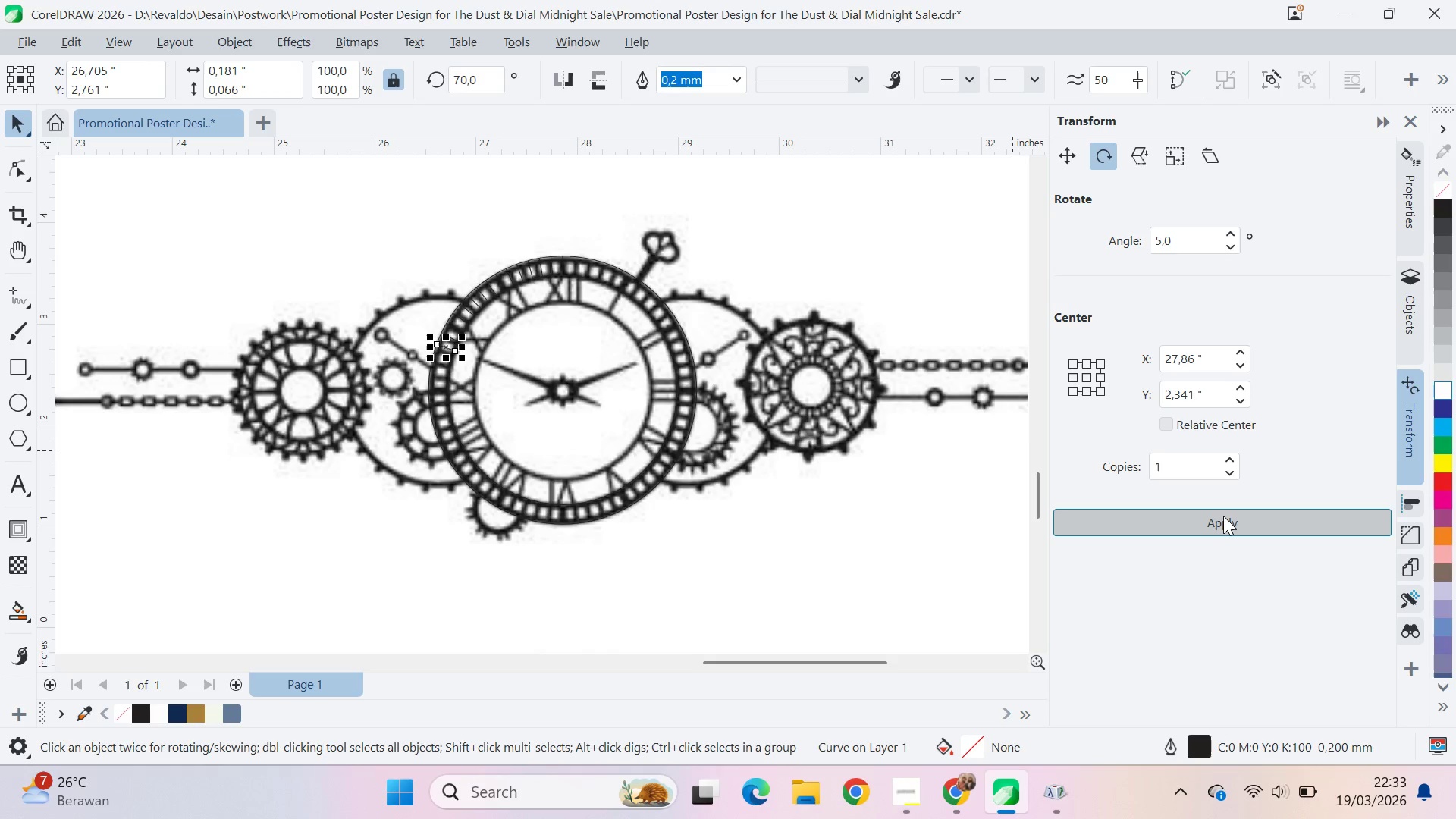 
triple_click([1223, 516])
 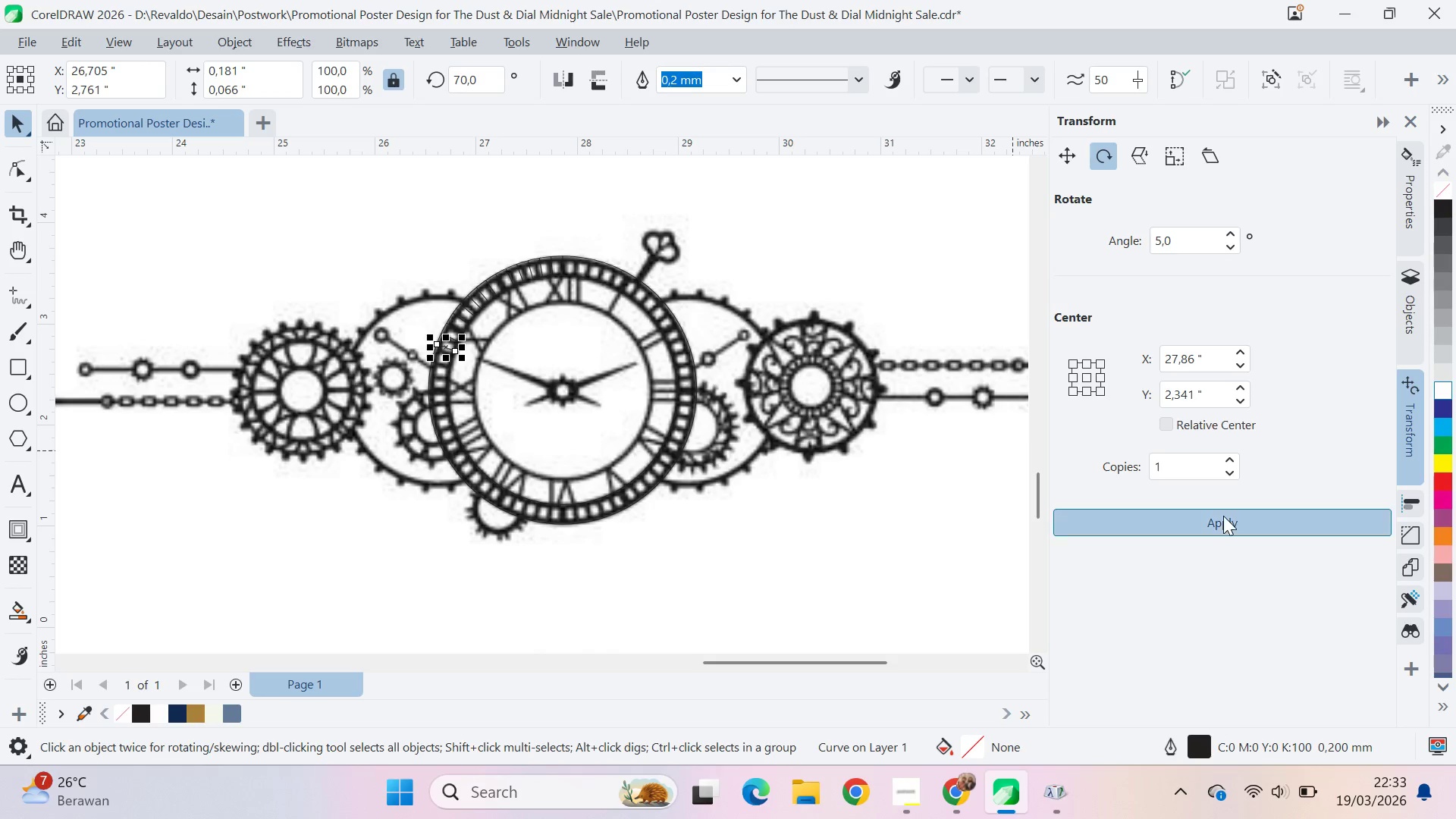 
triple_click([1223, 516])
 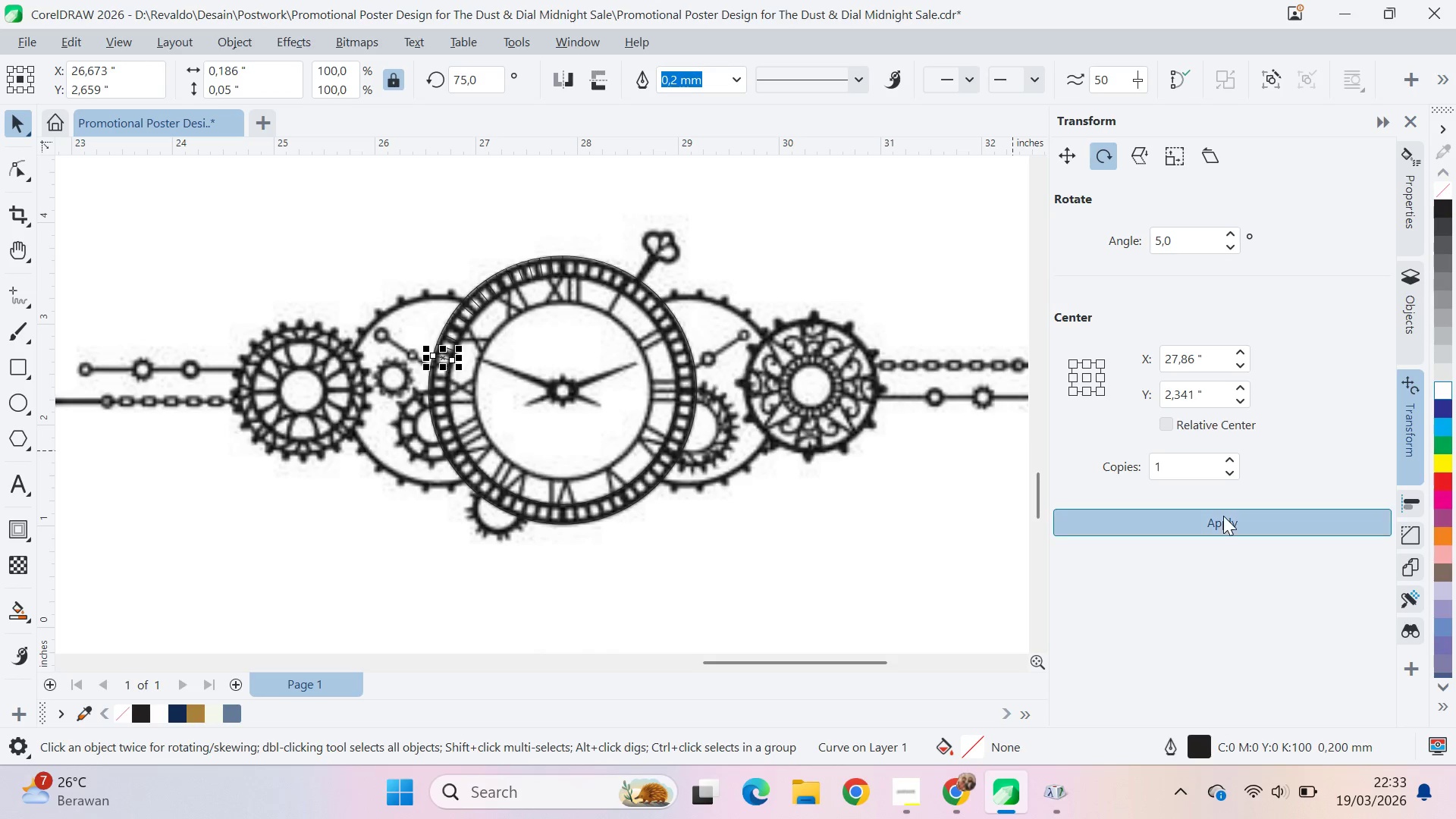 
triple_click([1223, 516])
 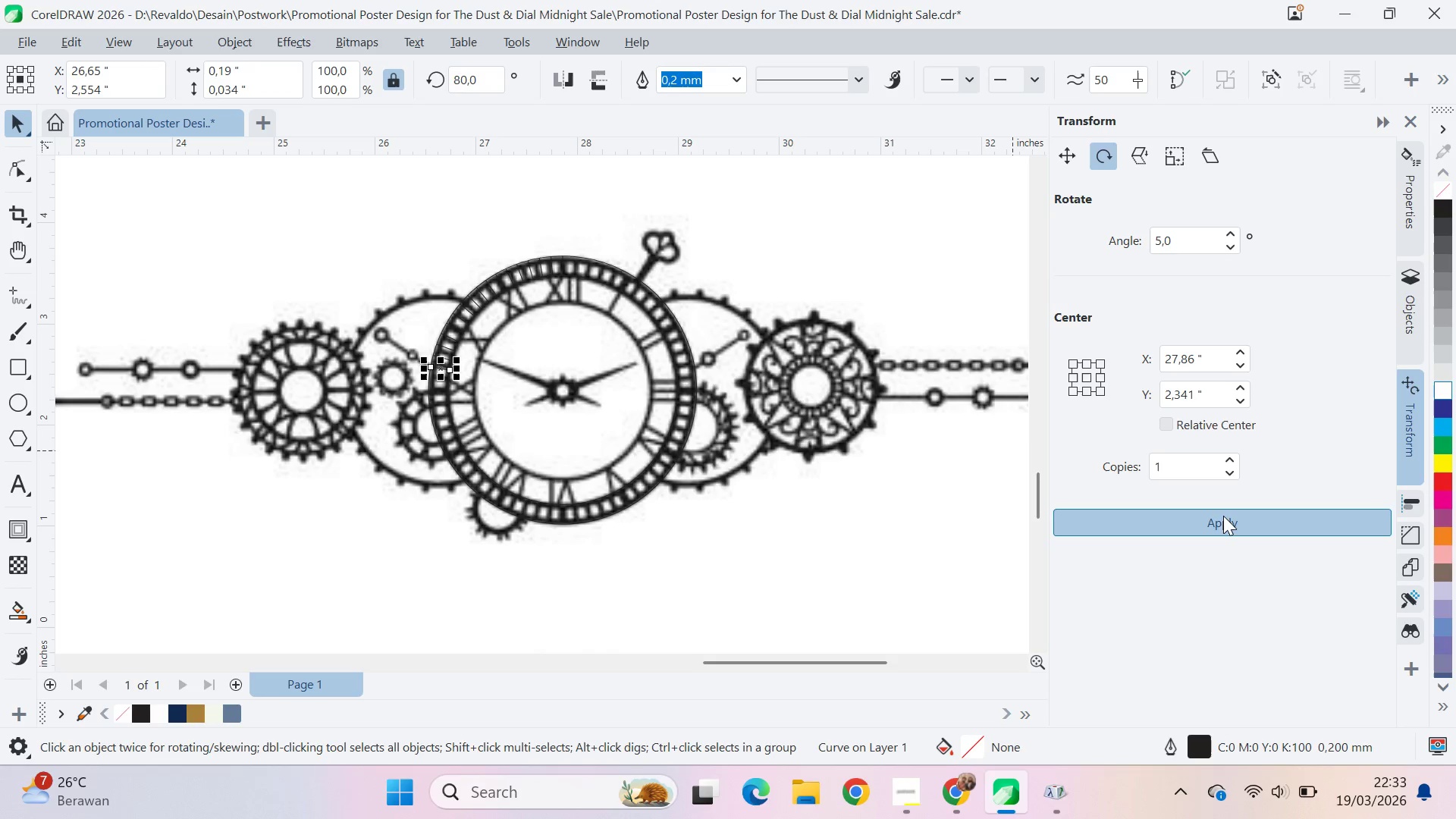 
triple_click([1223, 516])
 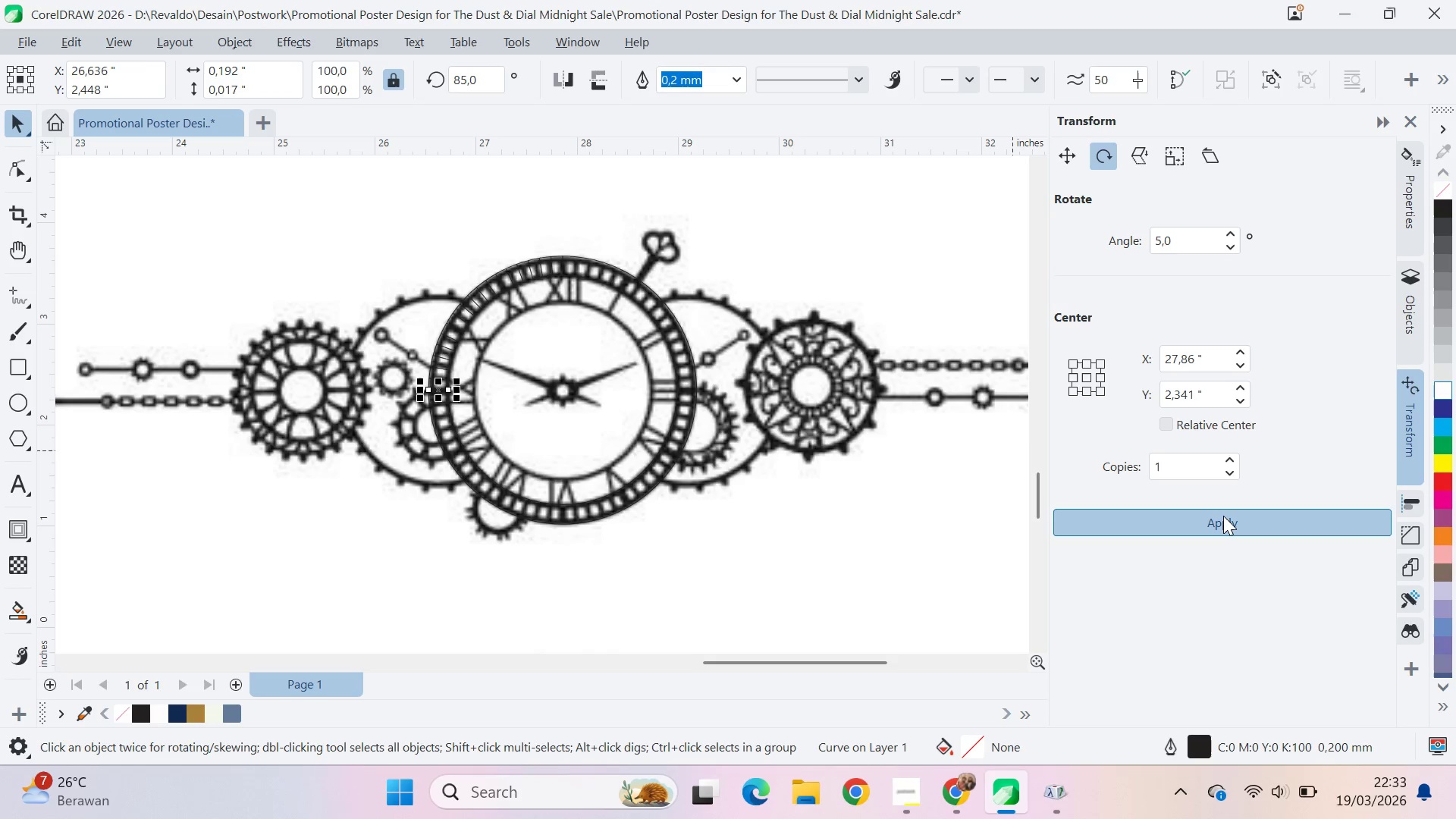 
triple_click([1223, 516])
 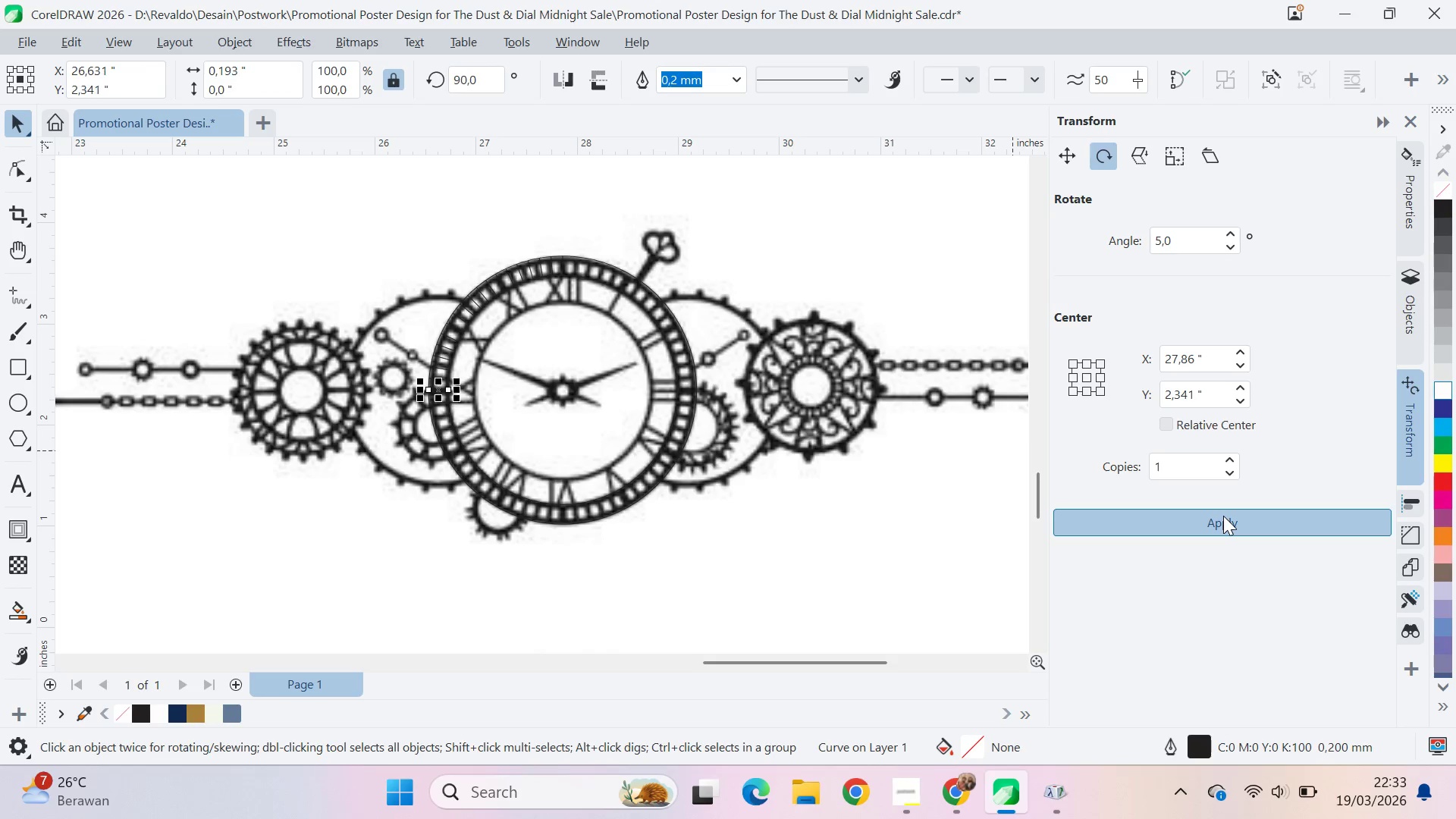 
triple_click([1223, 516])
 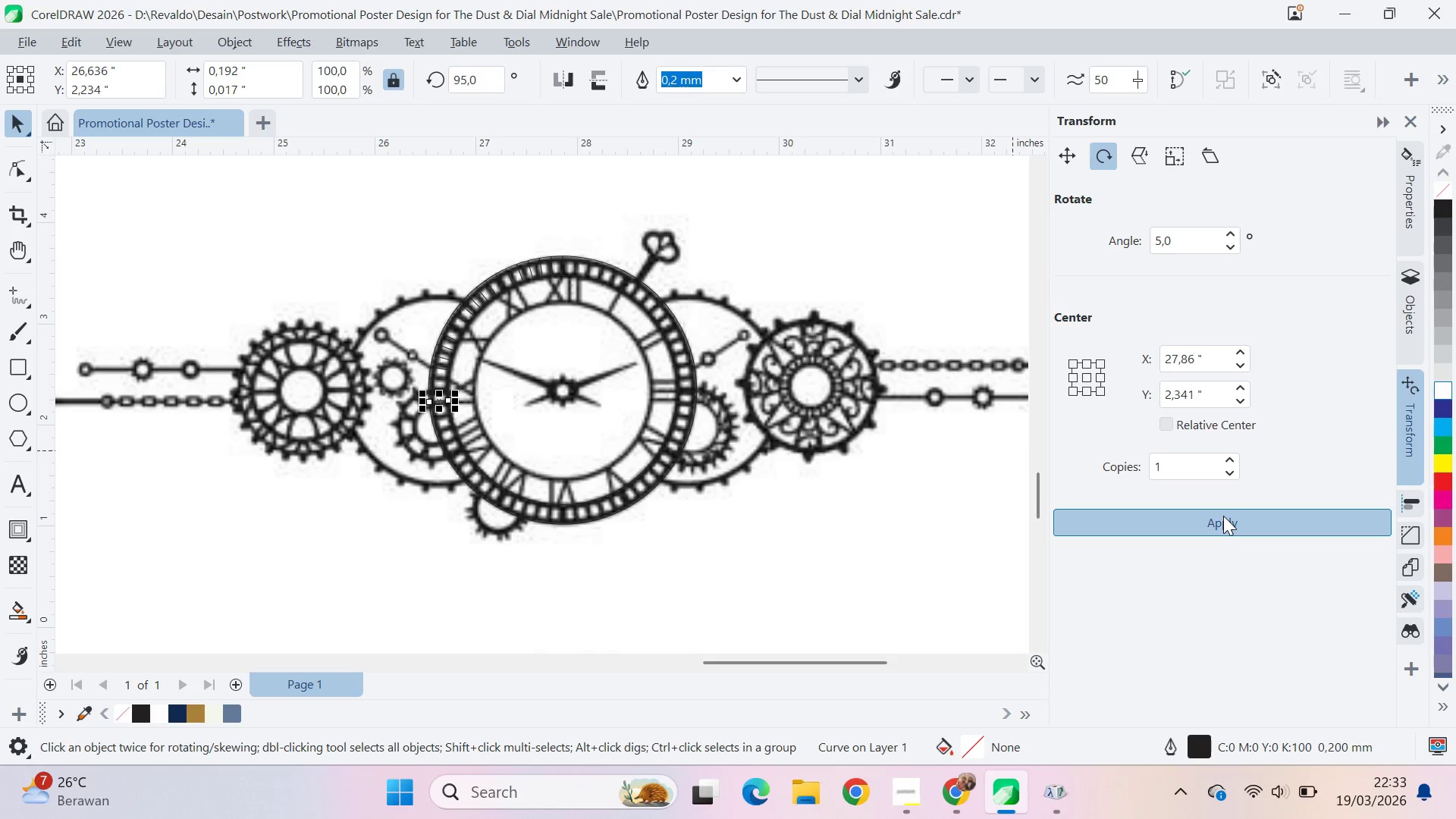 
triple_click([1223, 516])
 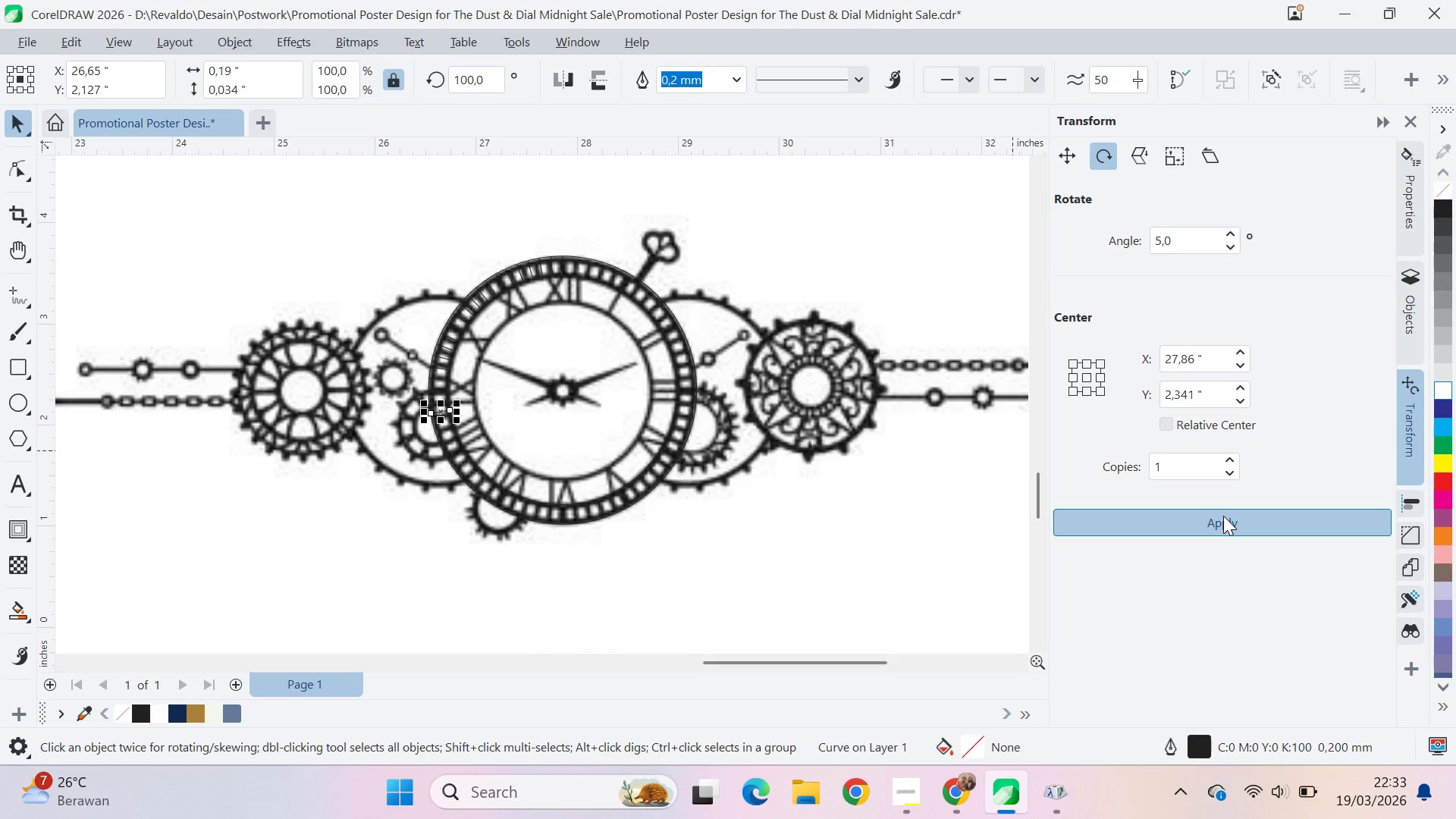 
triple_click([1223, 516])
 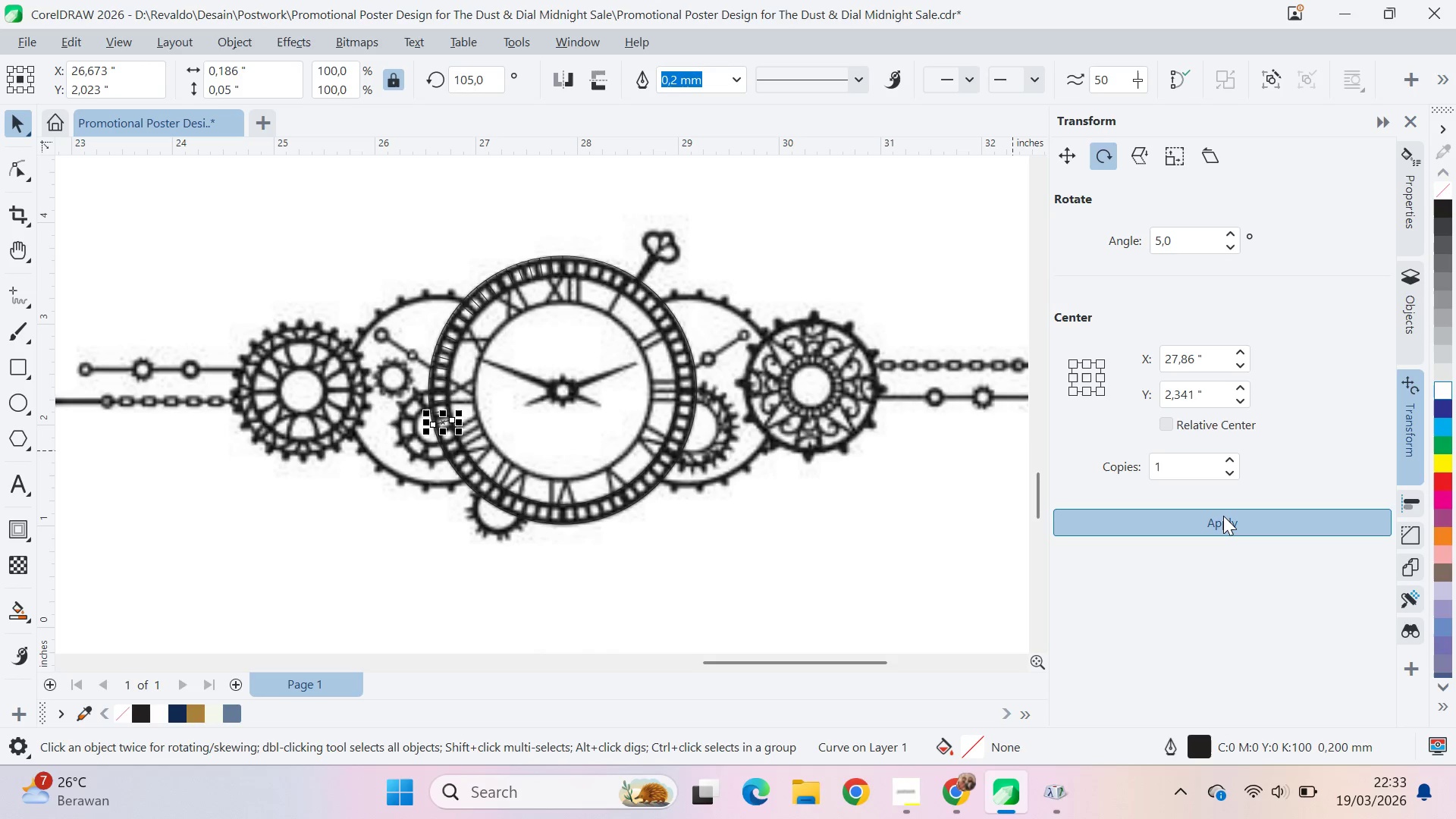 
triple_click([1223, 516])
 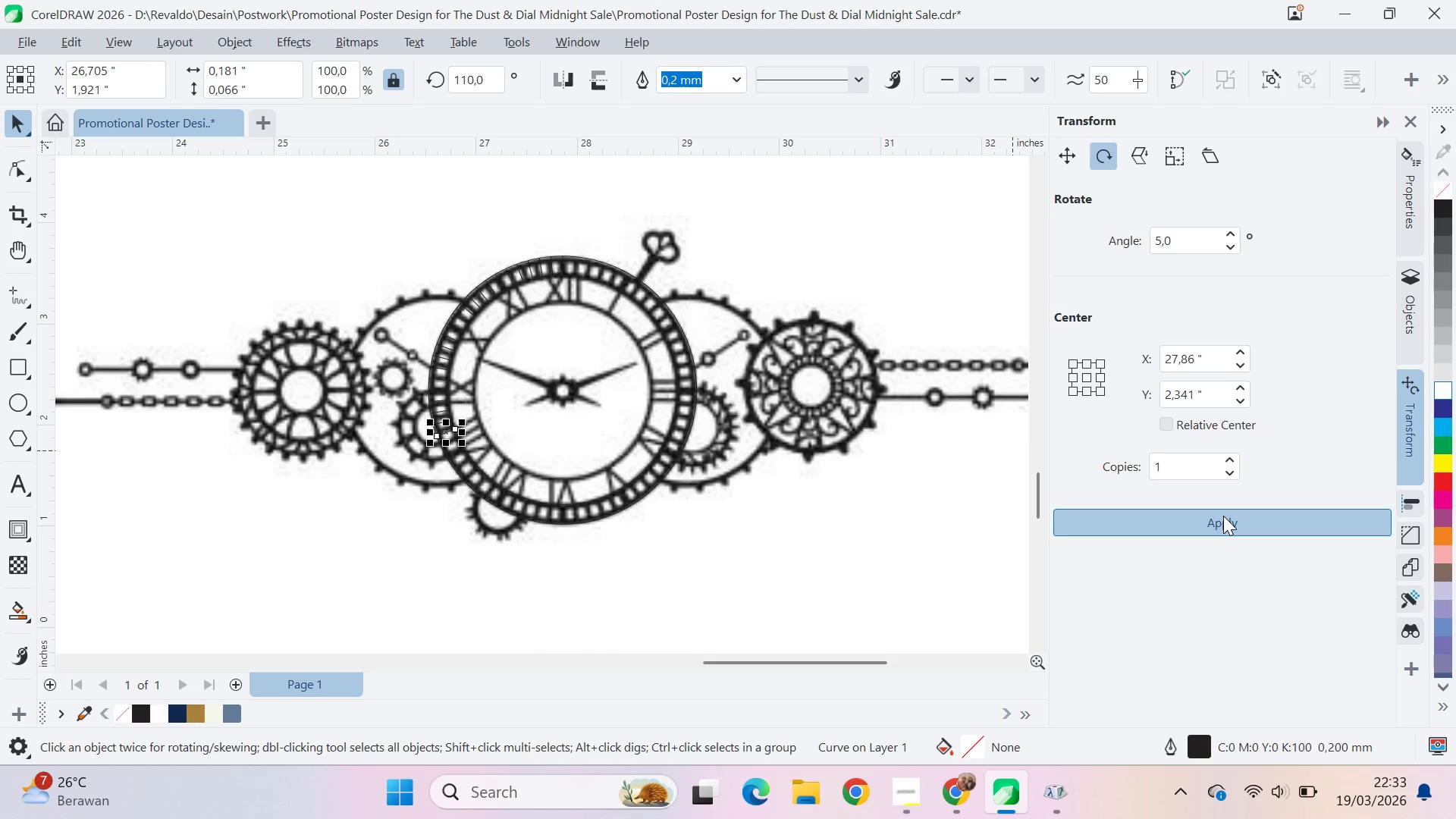 
triple_click([1223, 516])
 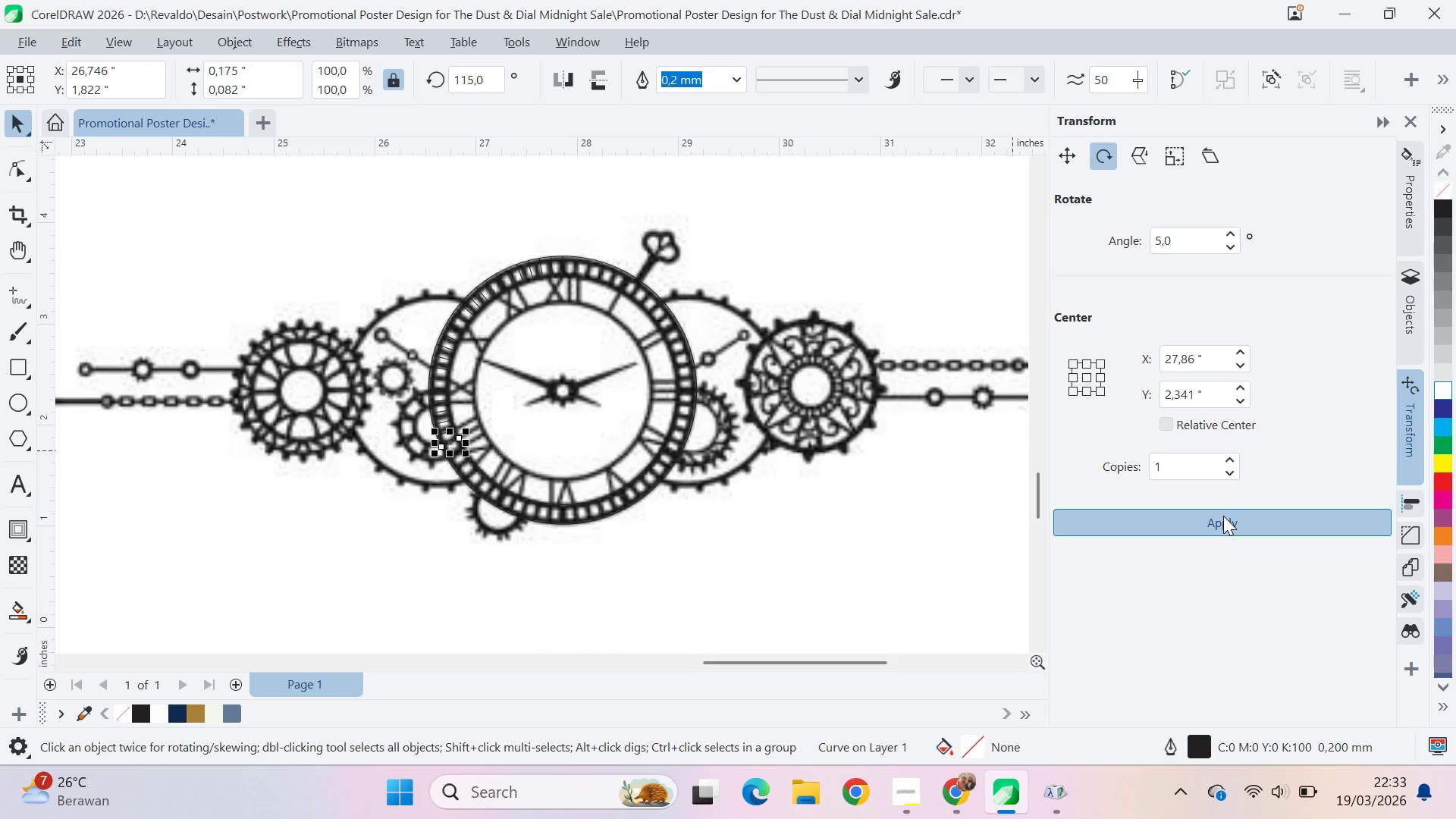 
triple_click([1223, 516])
 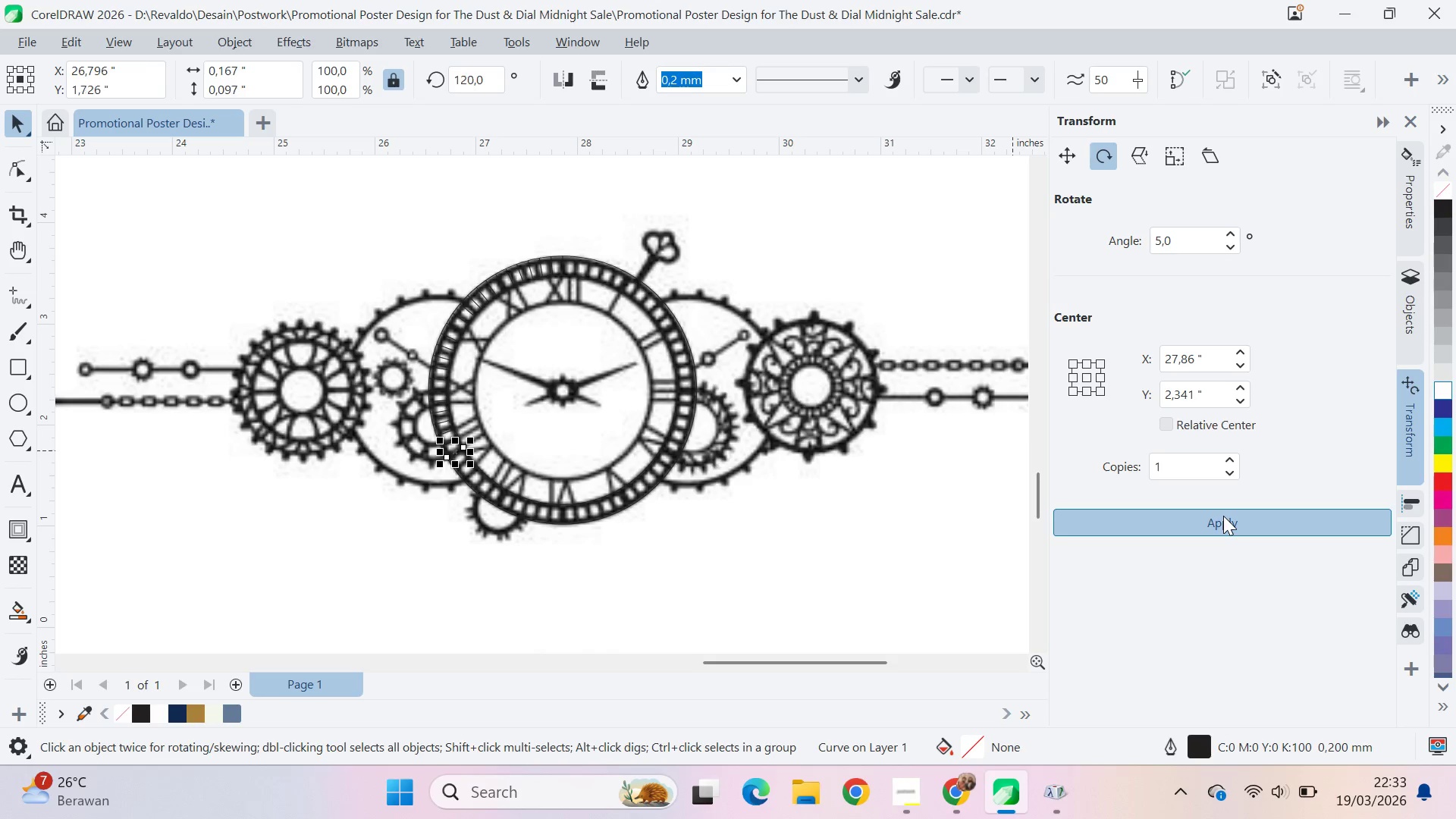 
triple_click([1223, 516])
 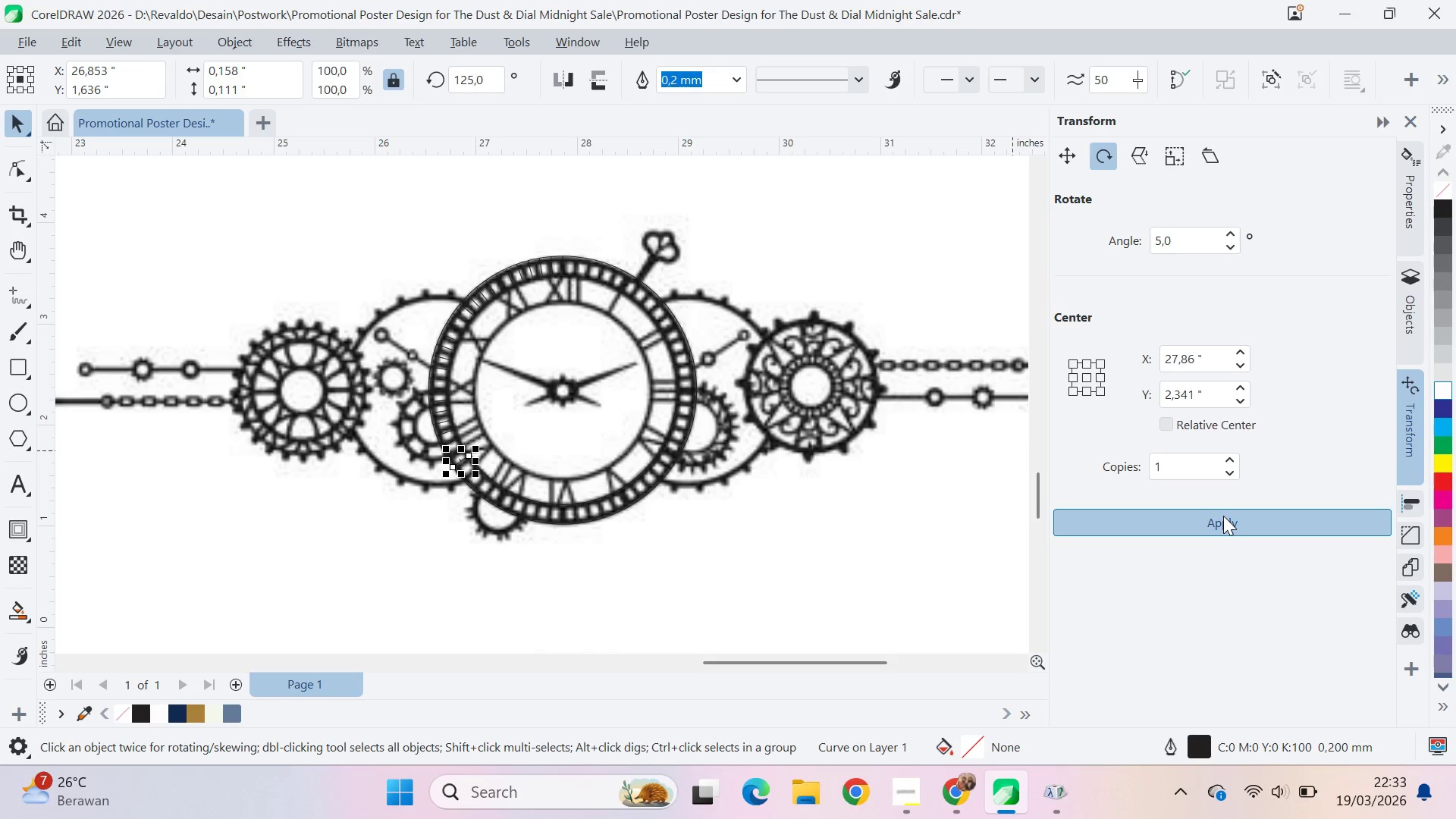 
triple_click([1223, 516])
 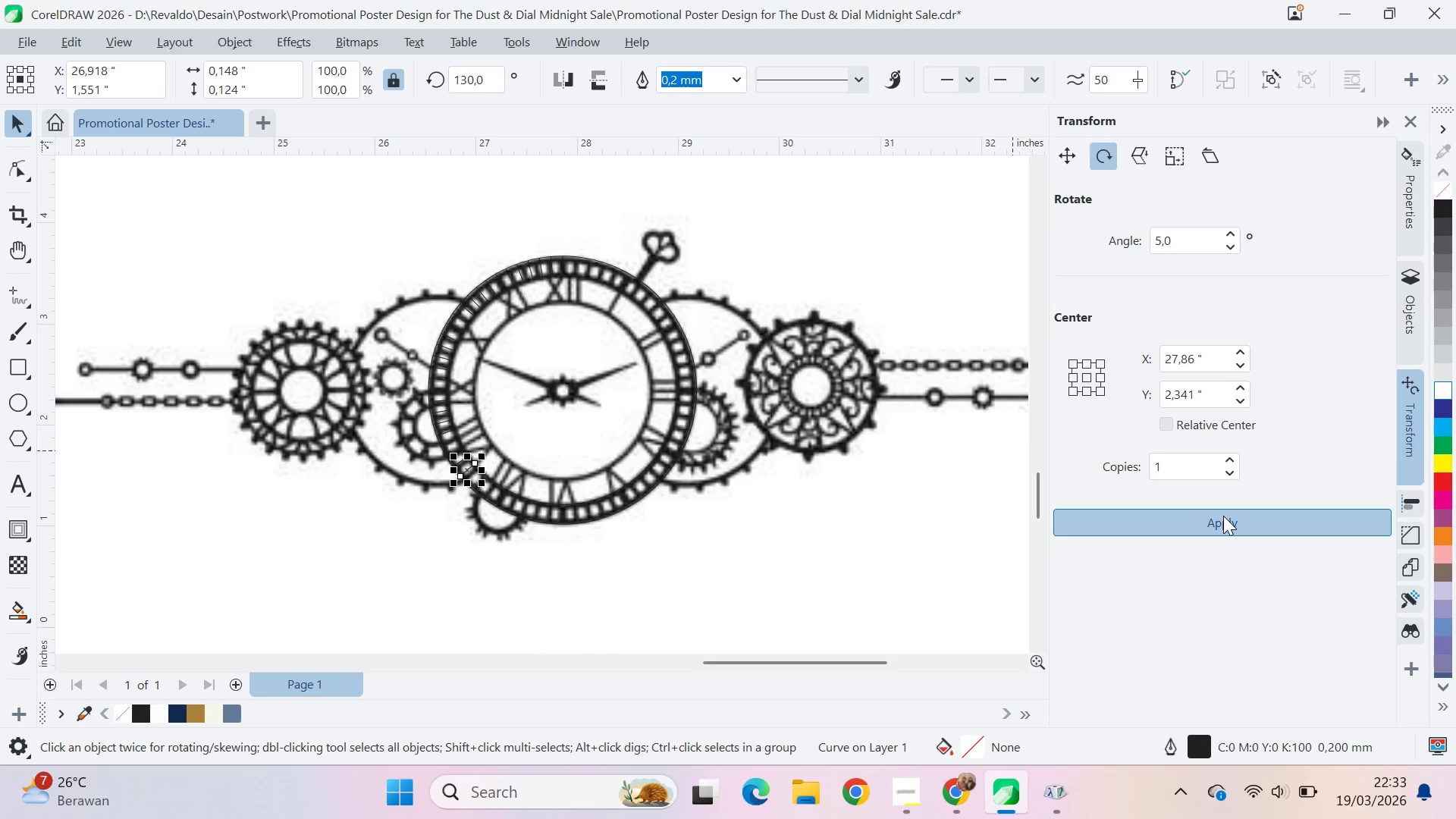 
triple_click([1223, 516])
 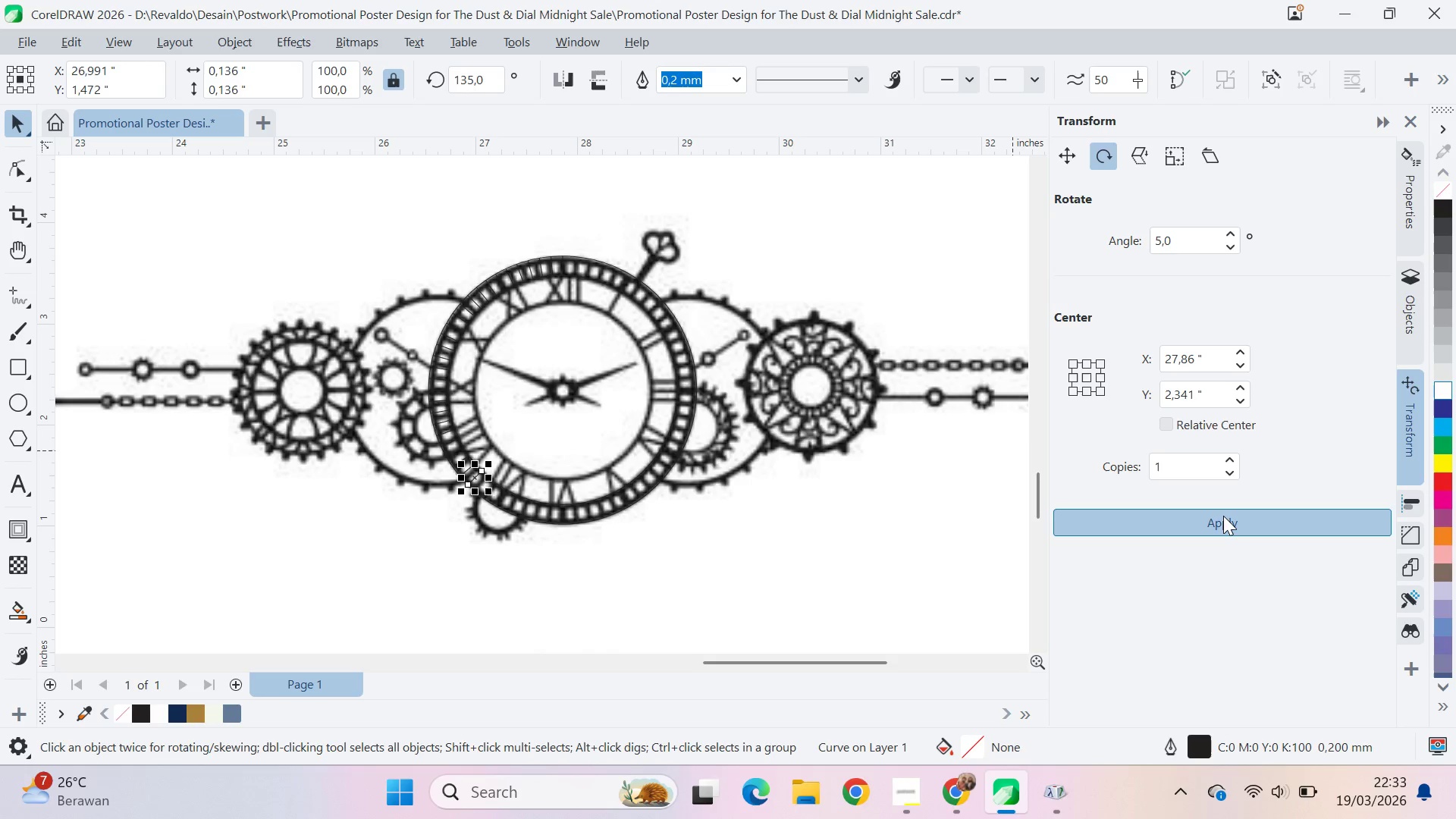 
triple_click([1223, 516])
 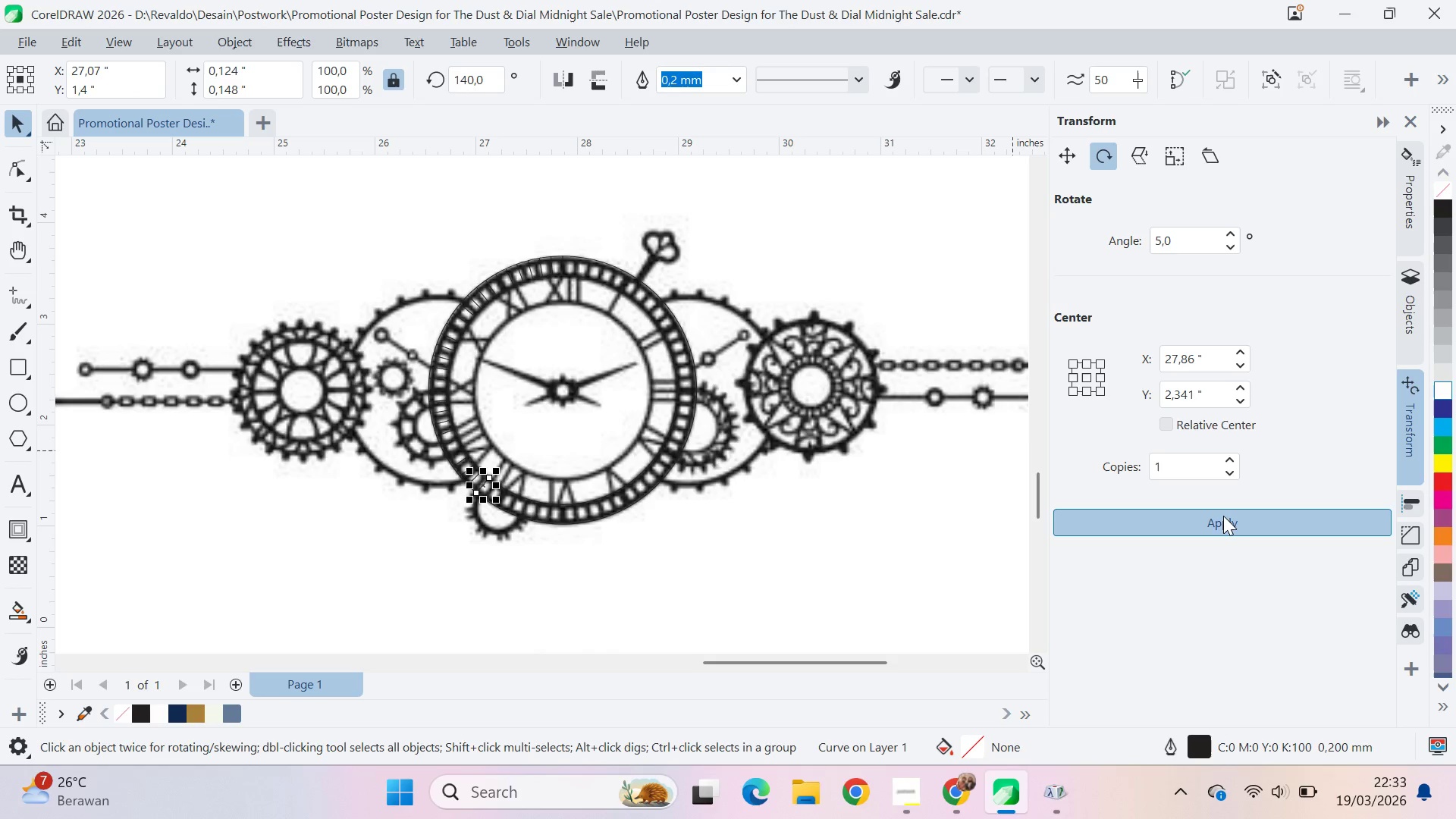 
triple_click([1223, 516])
 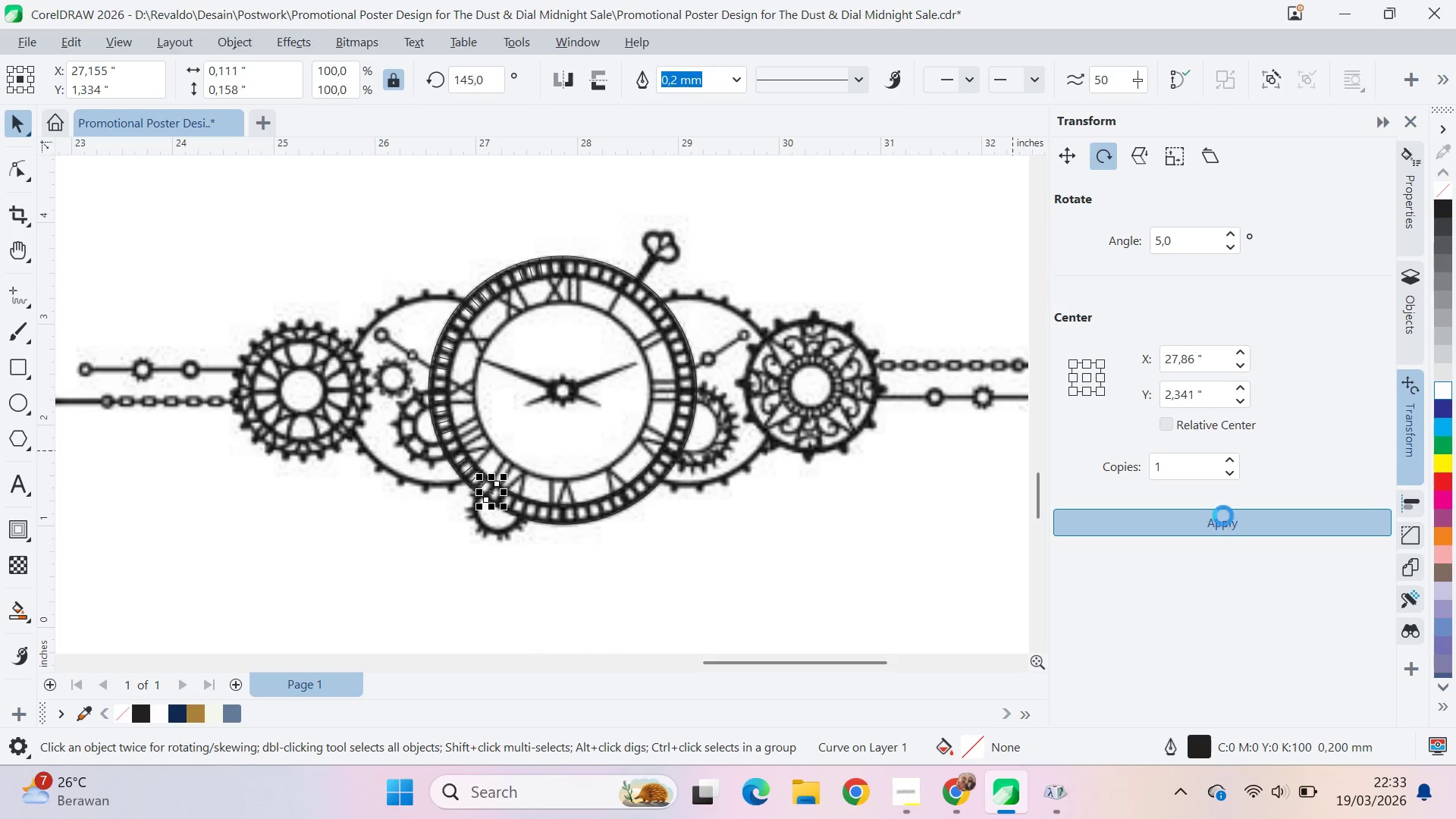 
triple_click([1223, 516])
 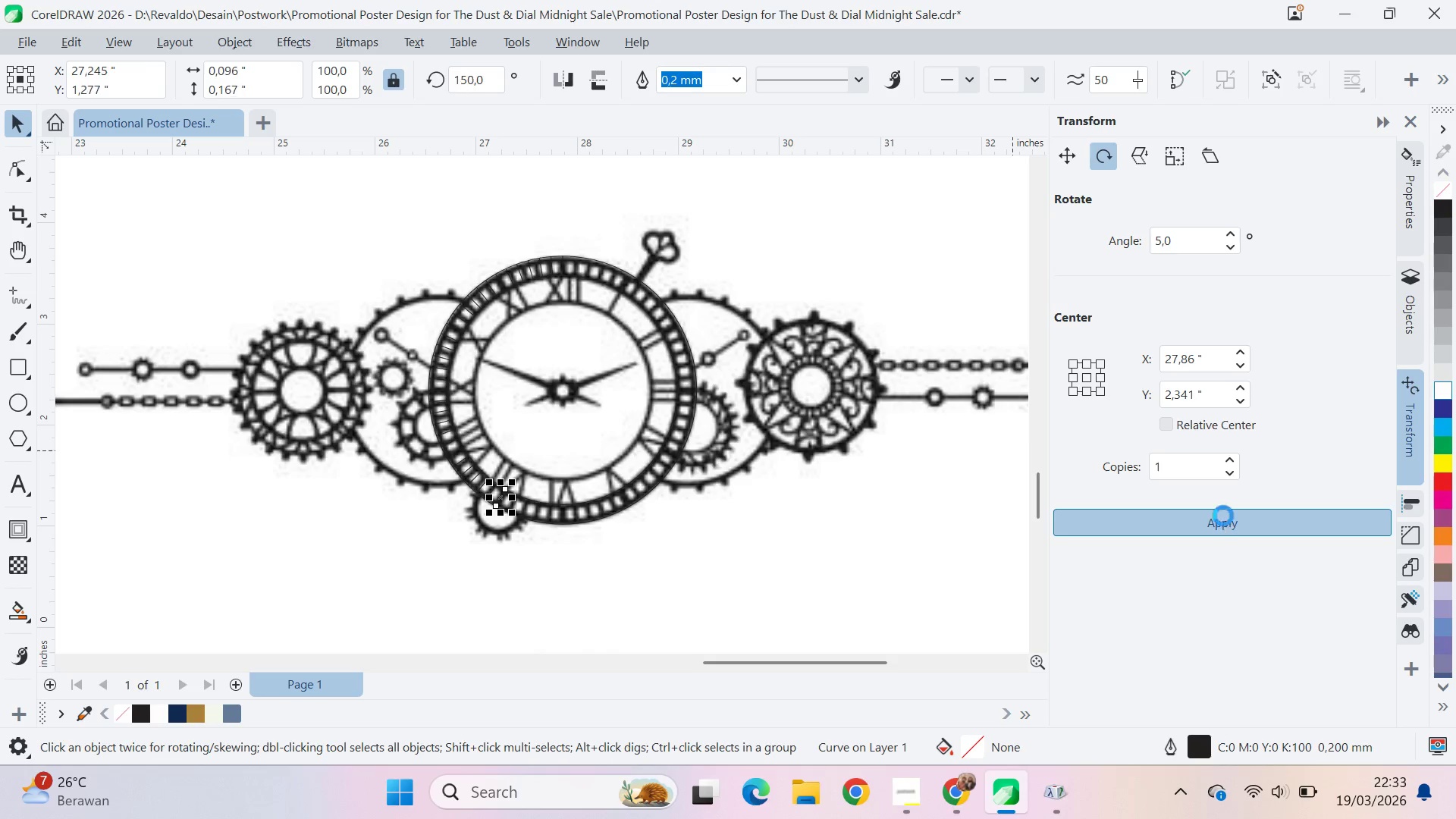 
triple_click([1223, 516])
 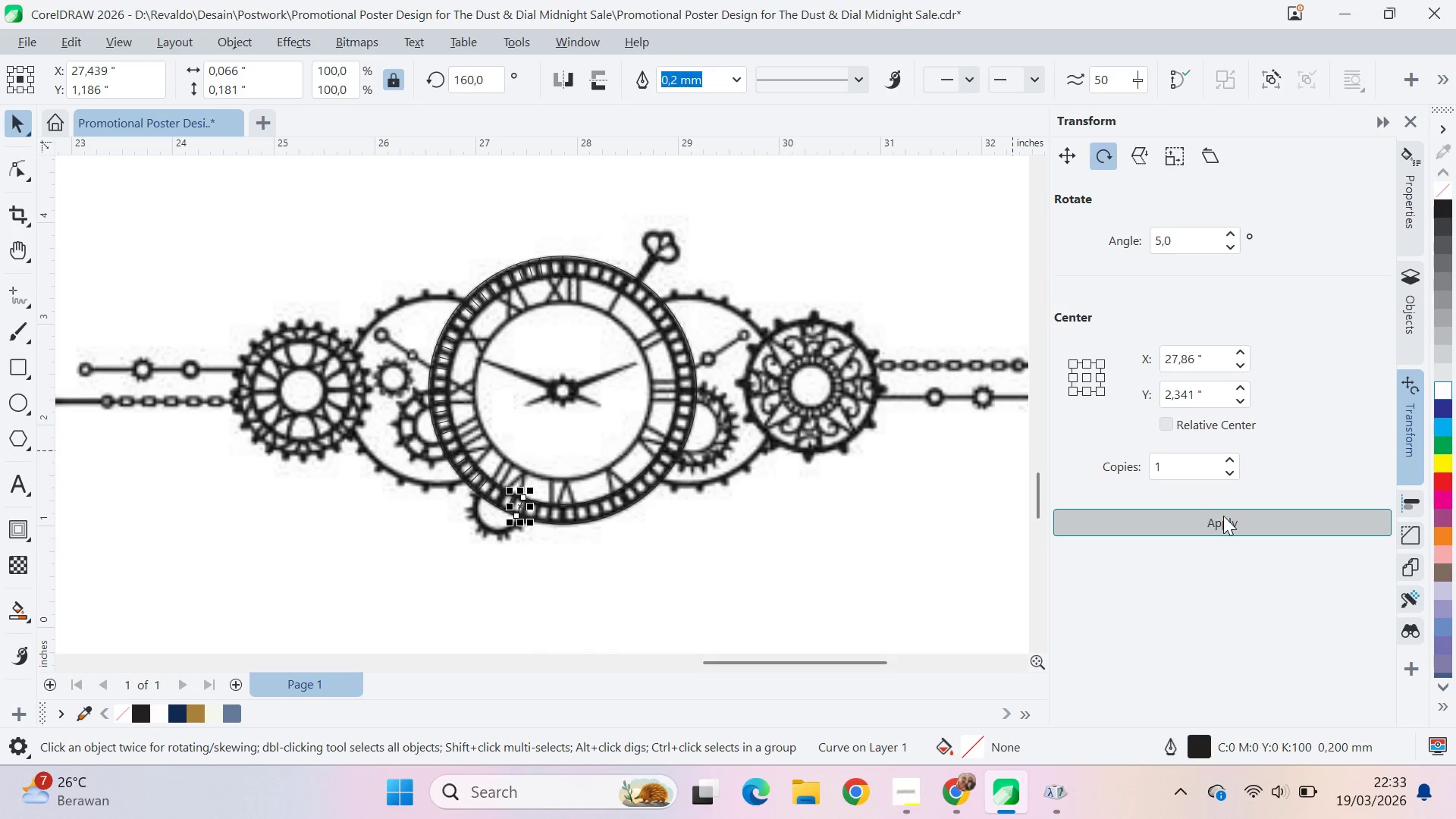 
triple_click([1223, 516])
 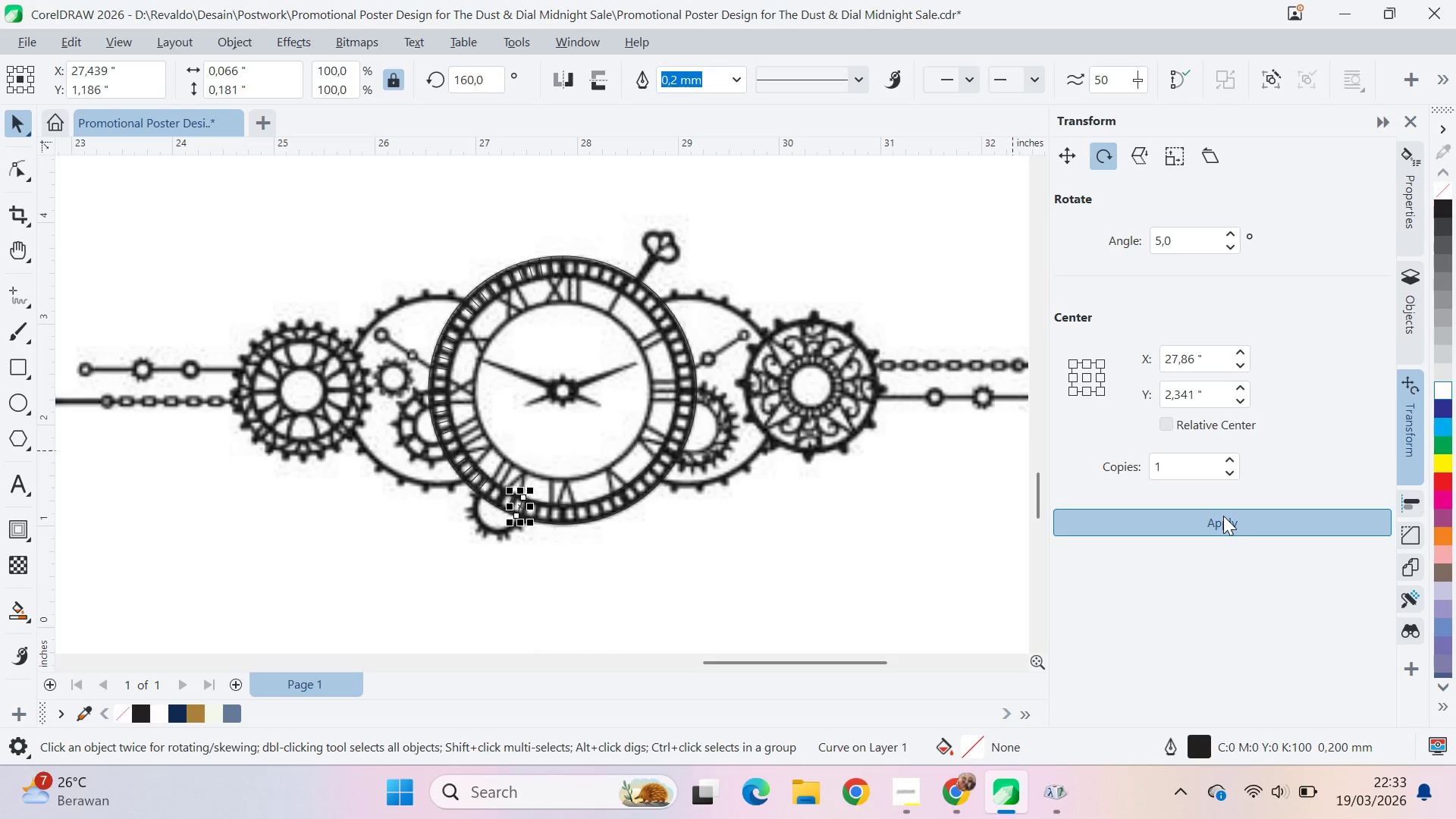 
triple_click([1223, 516])
 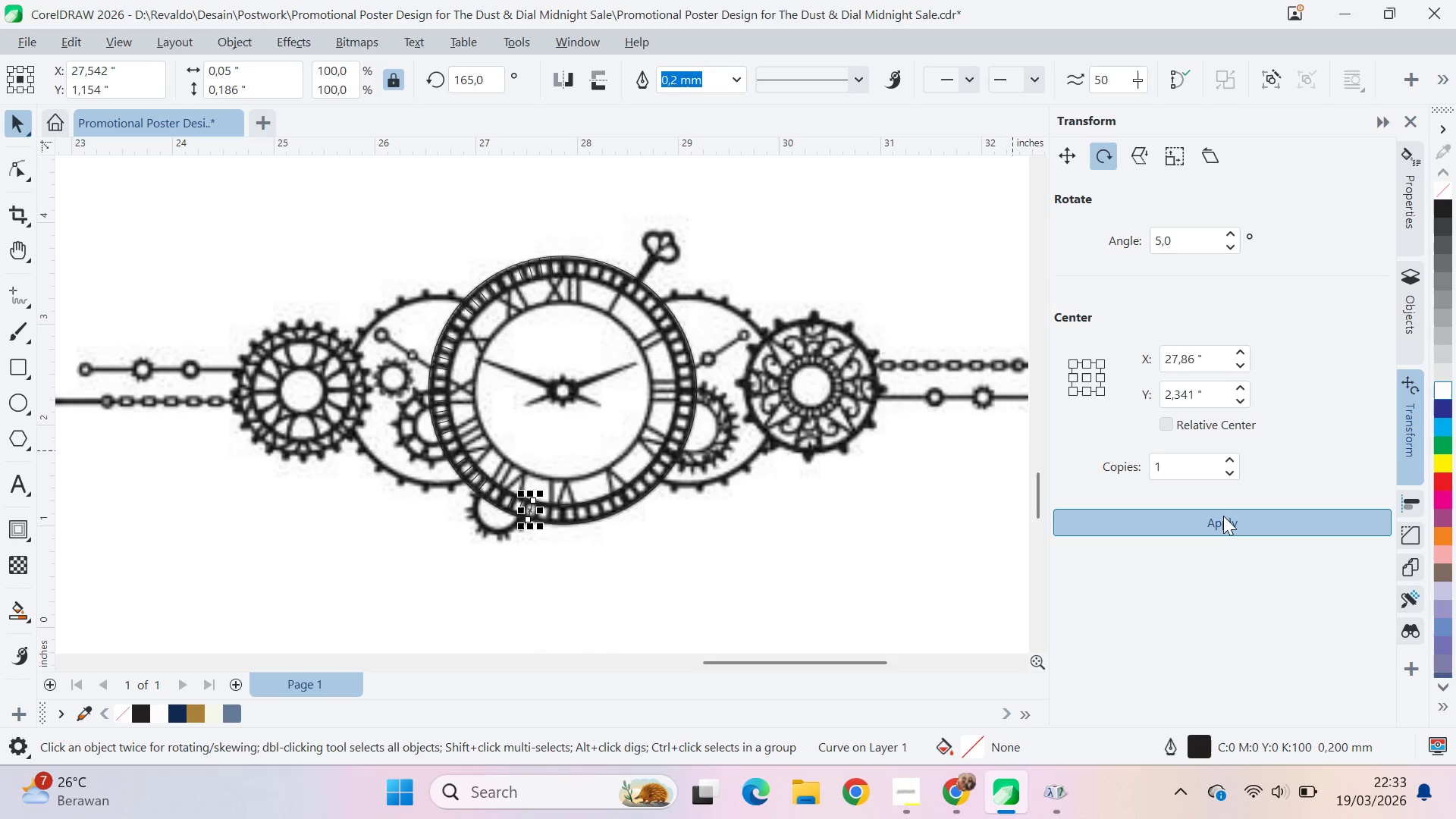 
triple_click([1223, 516])
 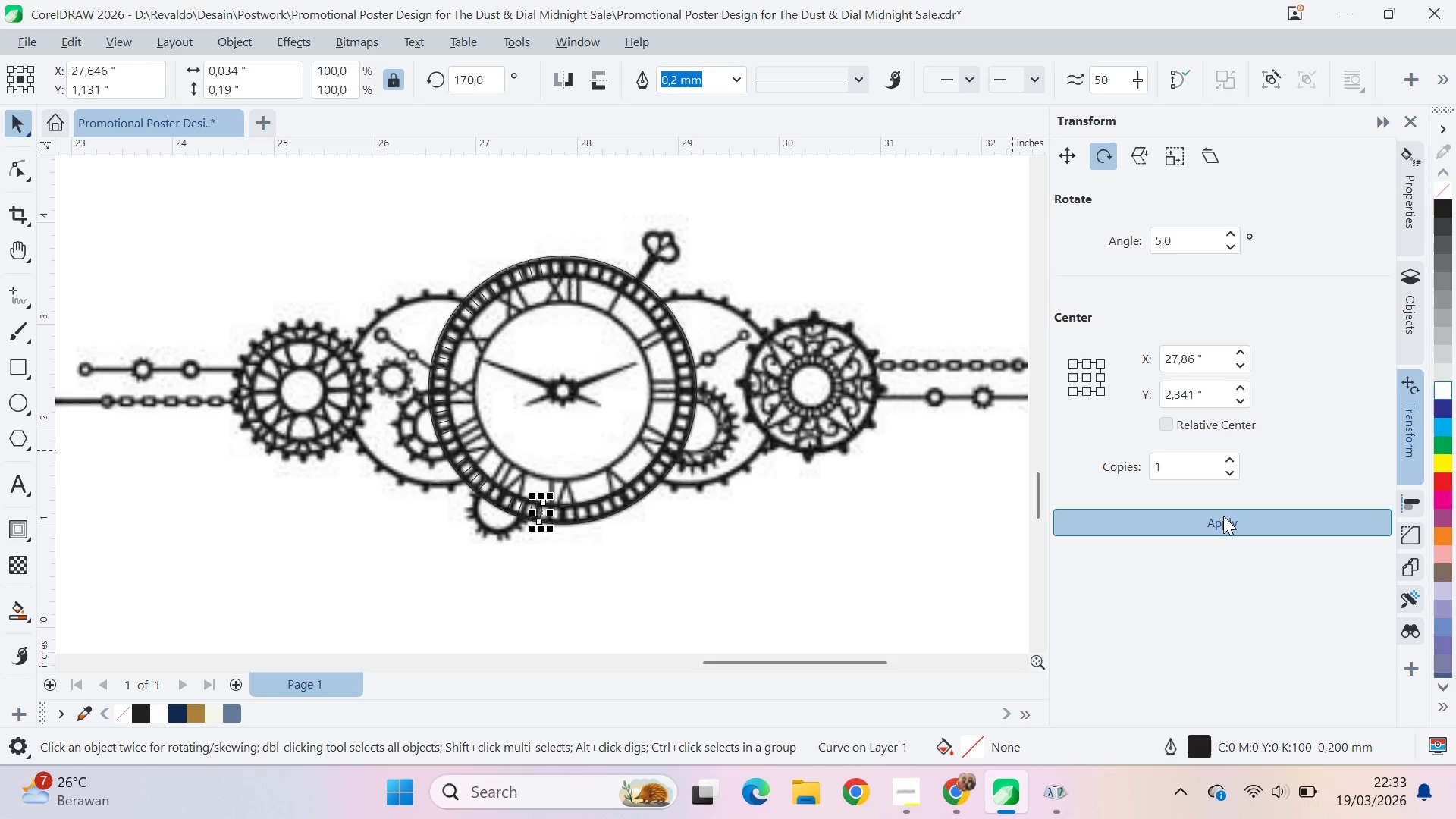 
triple_click([1223, 516])
 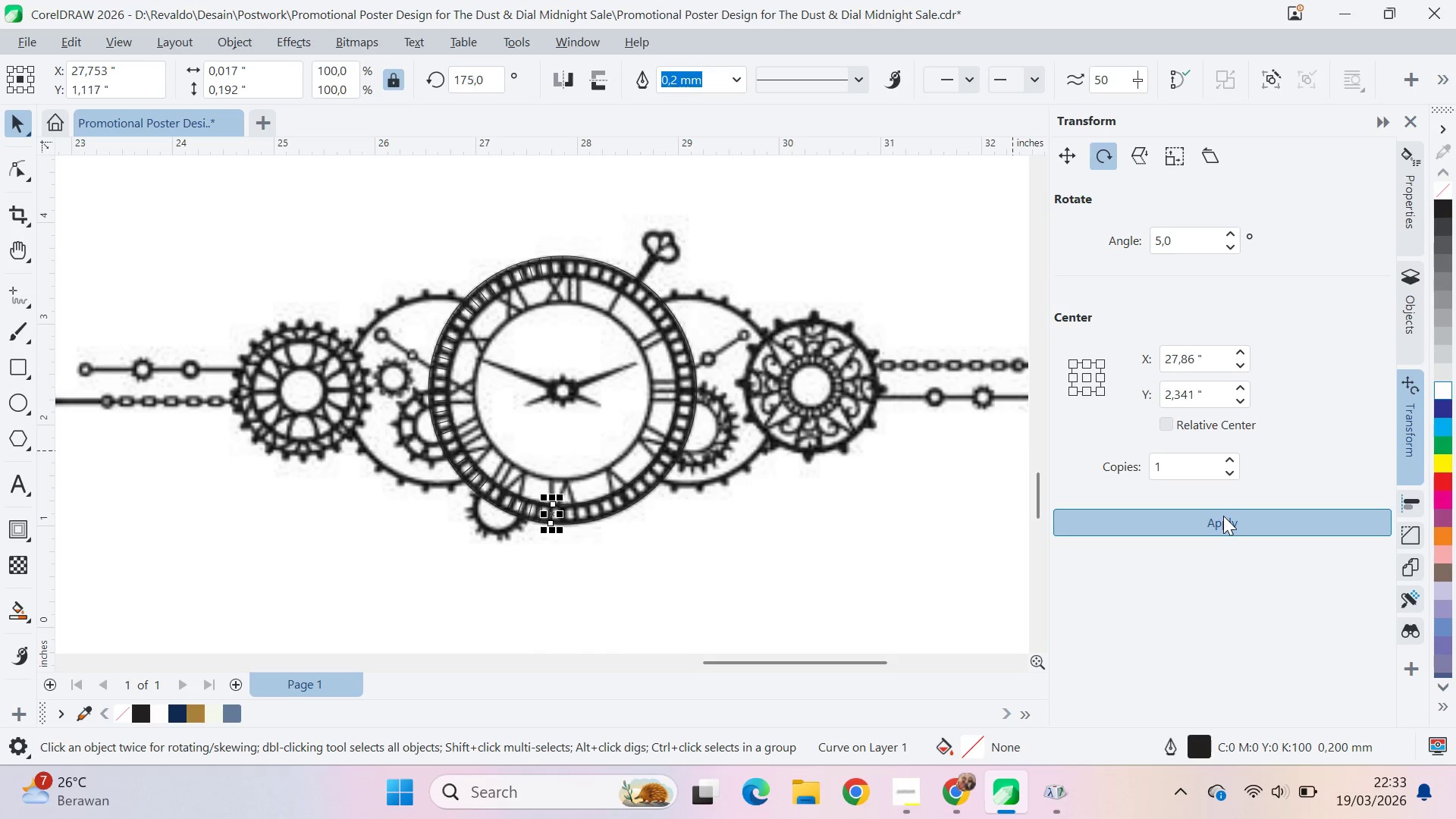 
triple_click([1223, 516])
 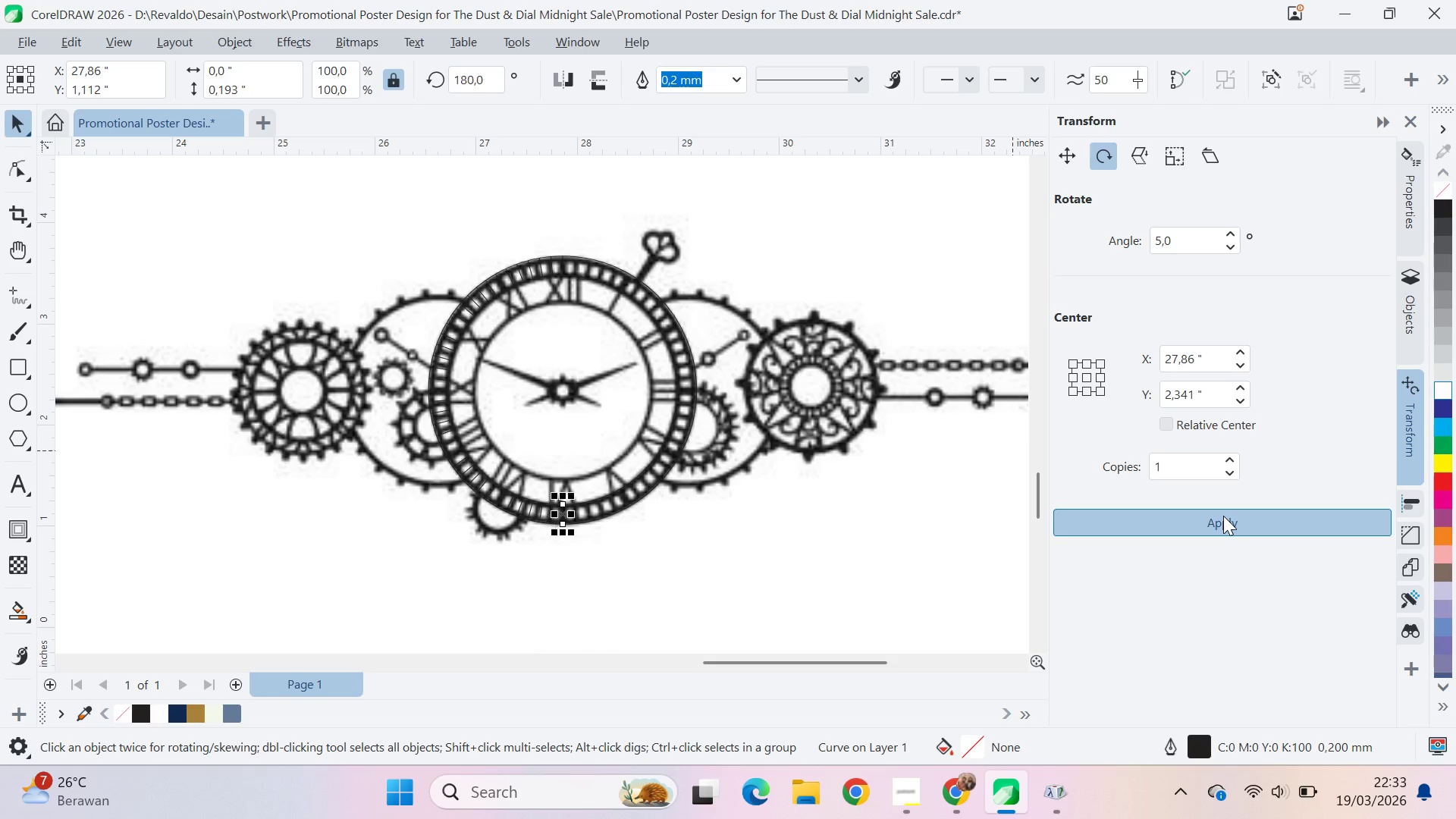 
triple_click([1223, 516])
 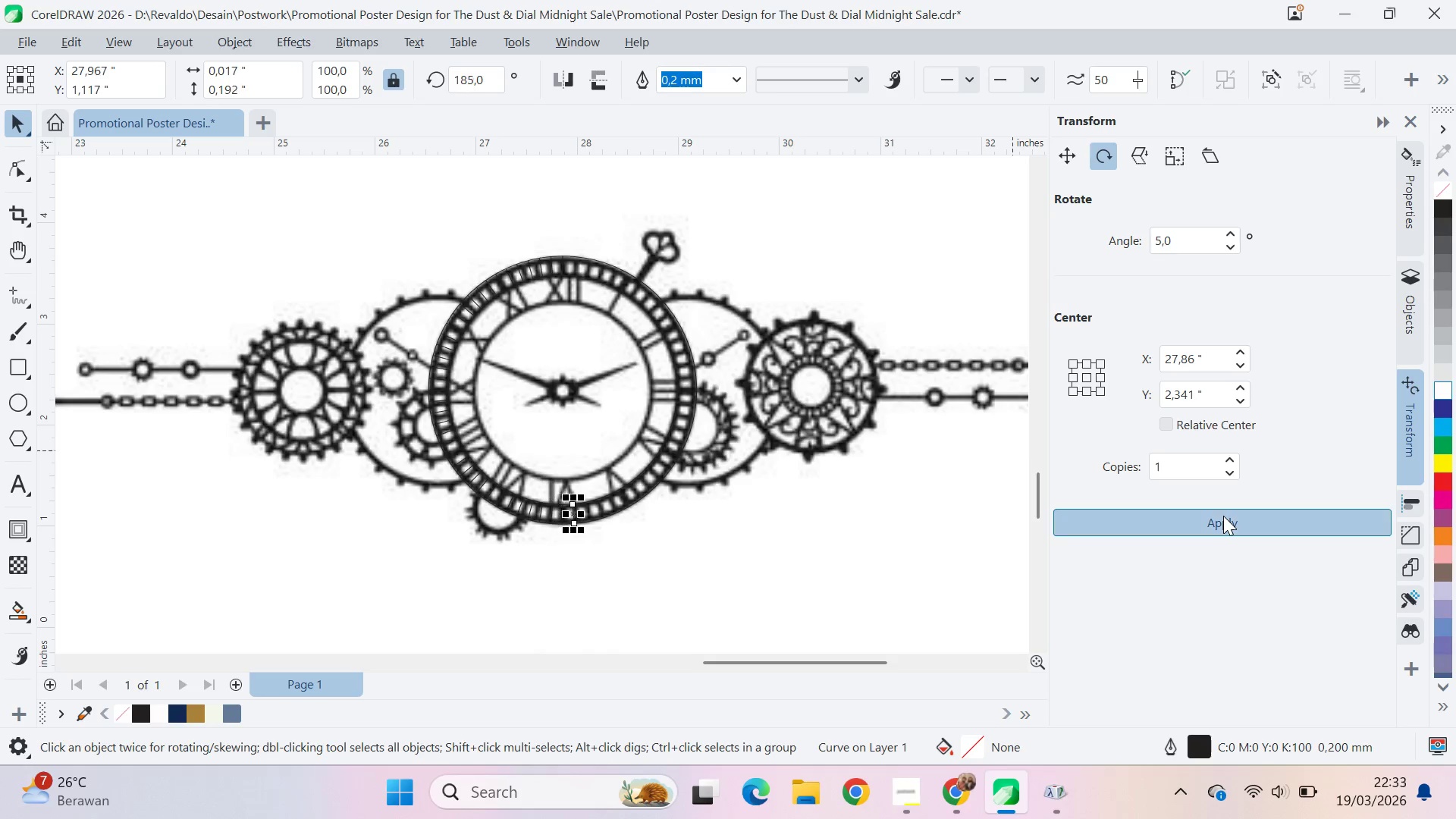 
triple_click([1223, 516])
 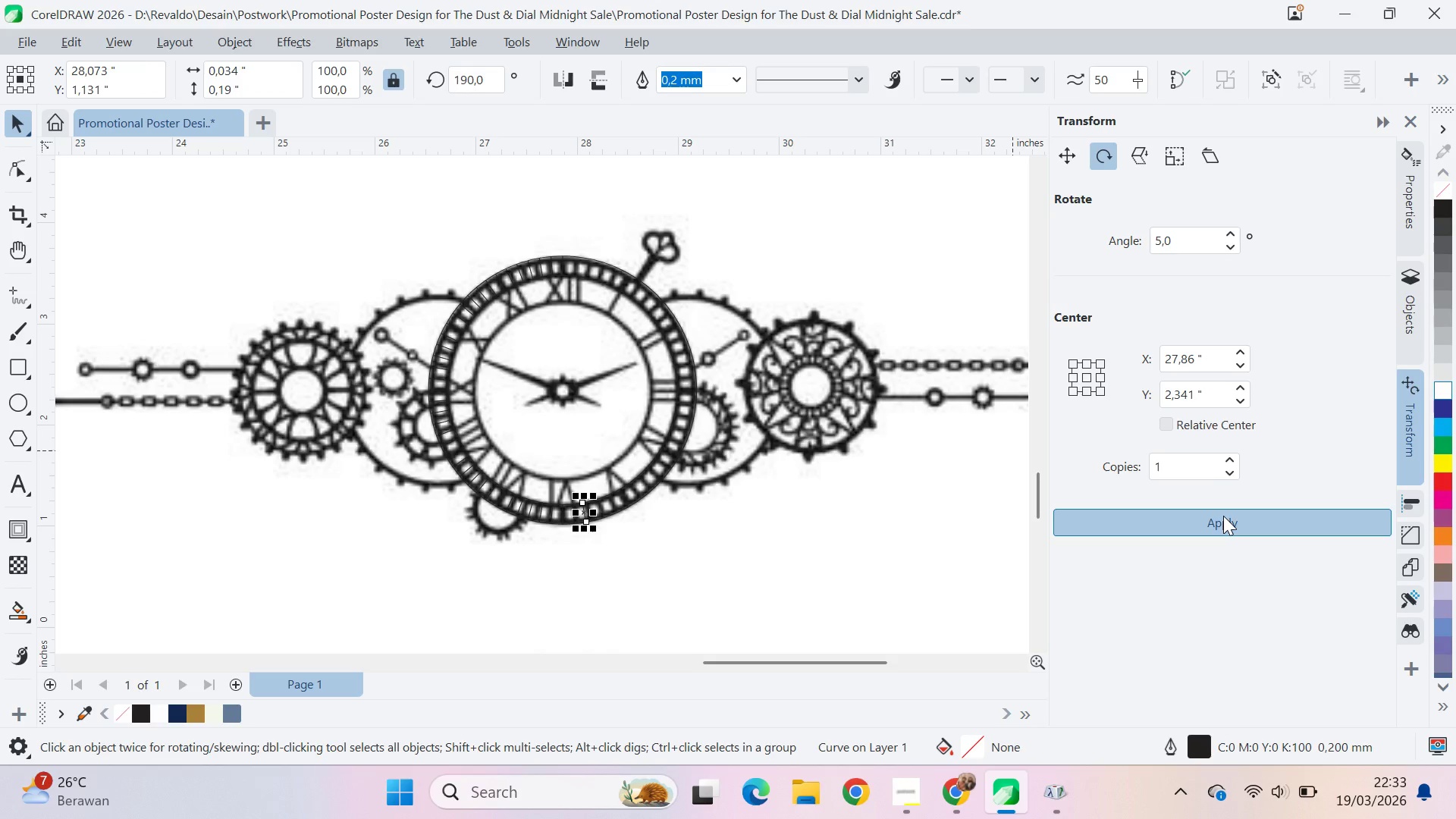 
triple_click([1223, 516])
 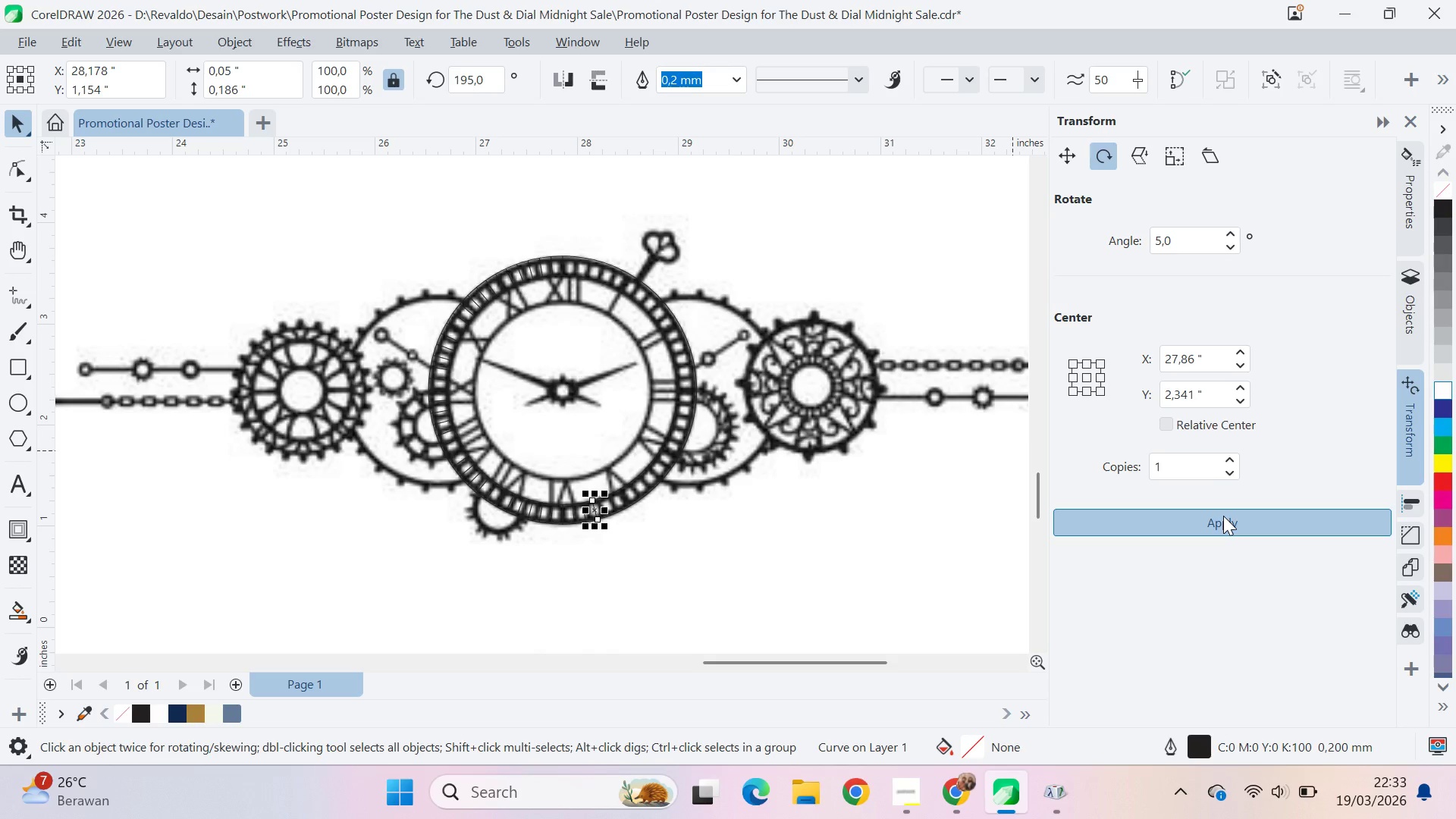 
triple_click([1223, 516])
 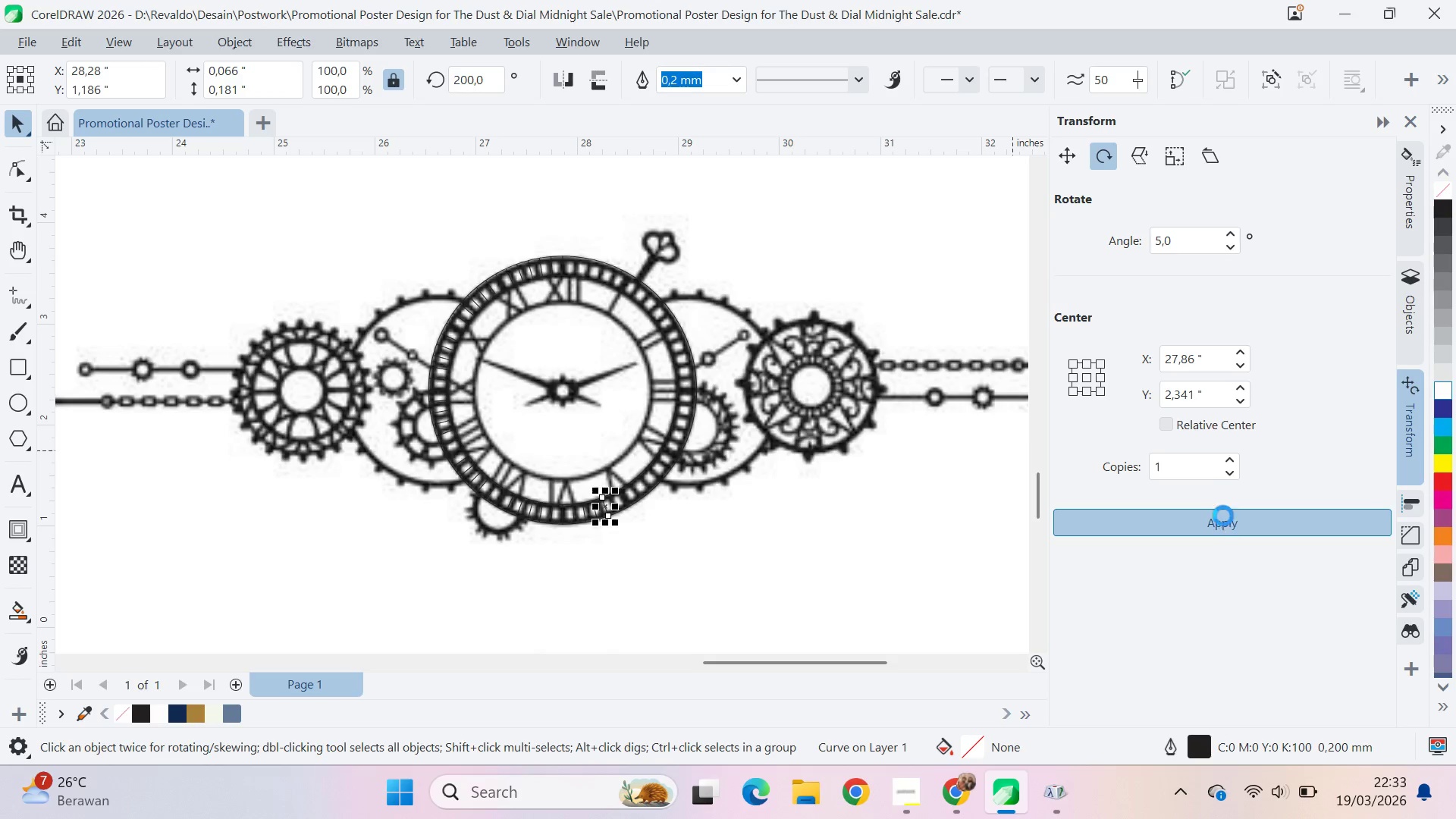 
triple_click([1223, 516])
 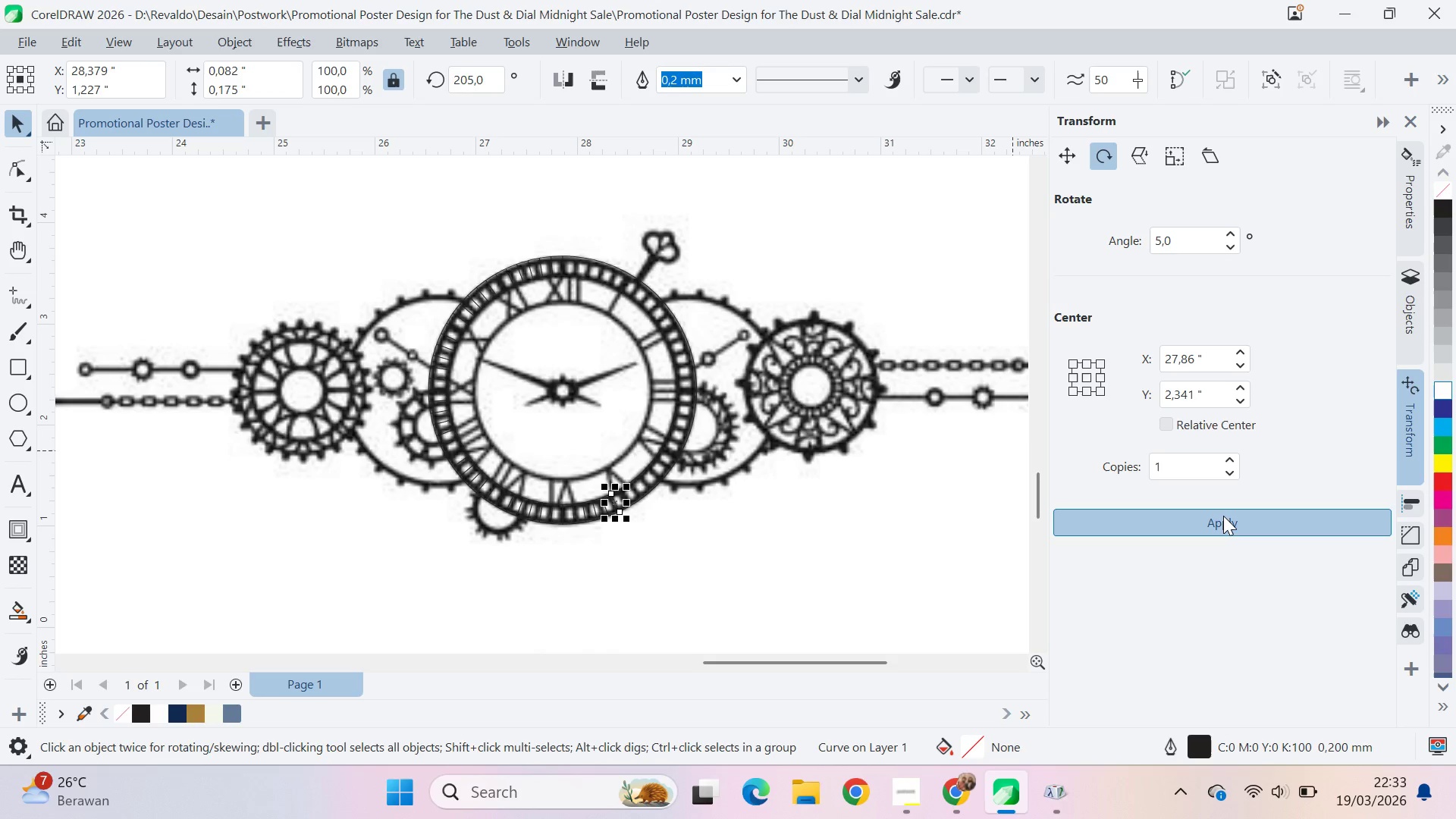 
triple_click([1223, 516])
 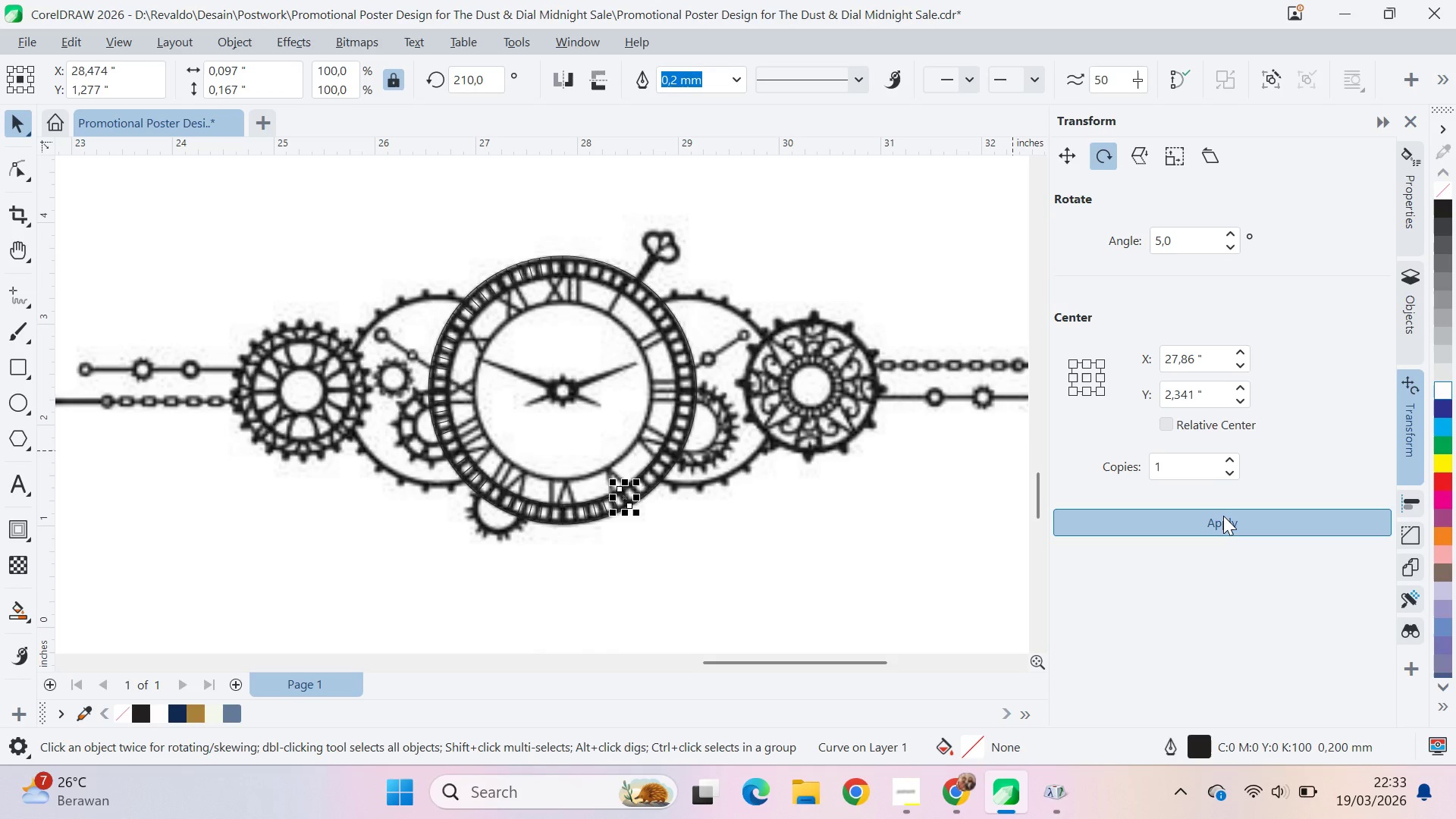 
triple_click([1223, 516])
 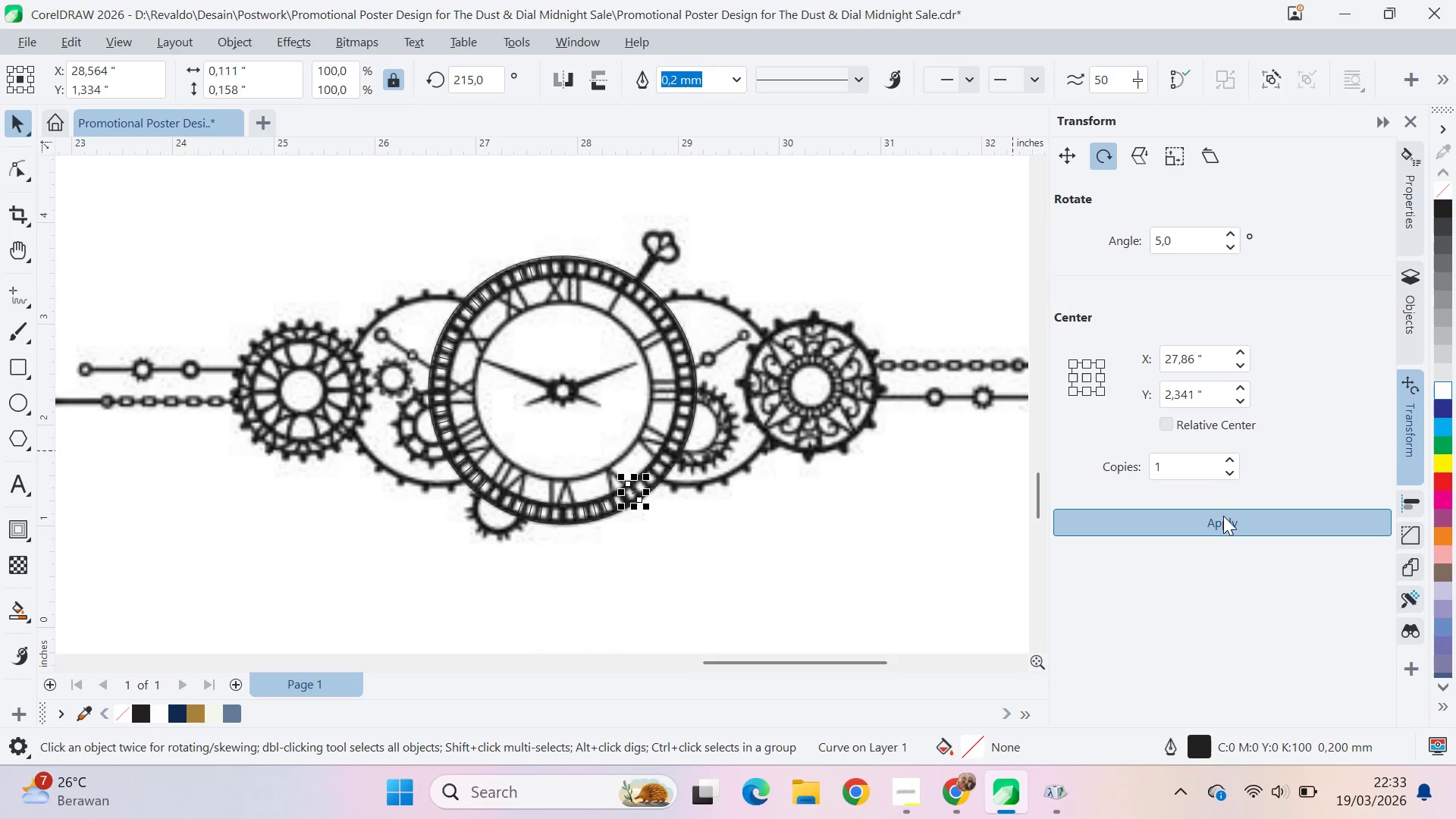 
triple_click([1223, 516])
 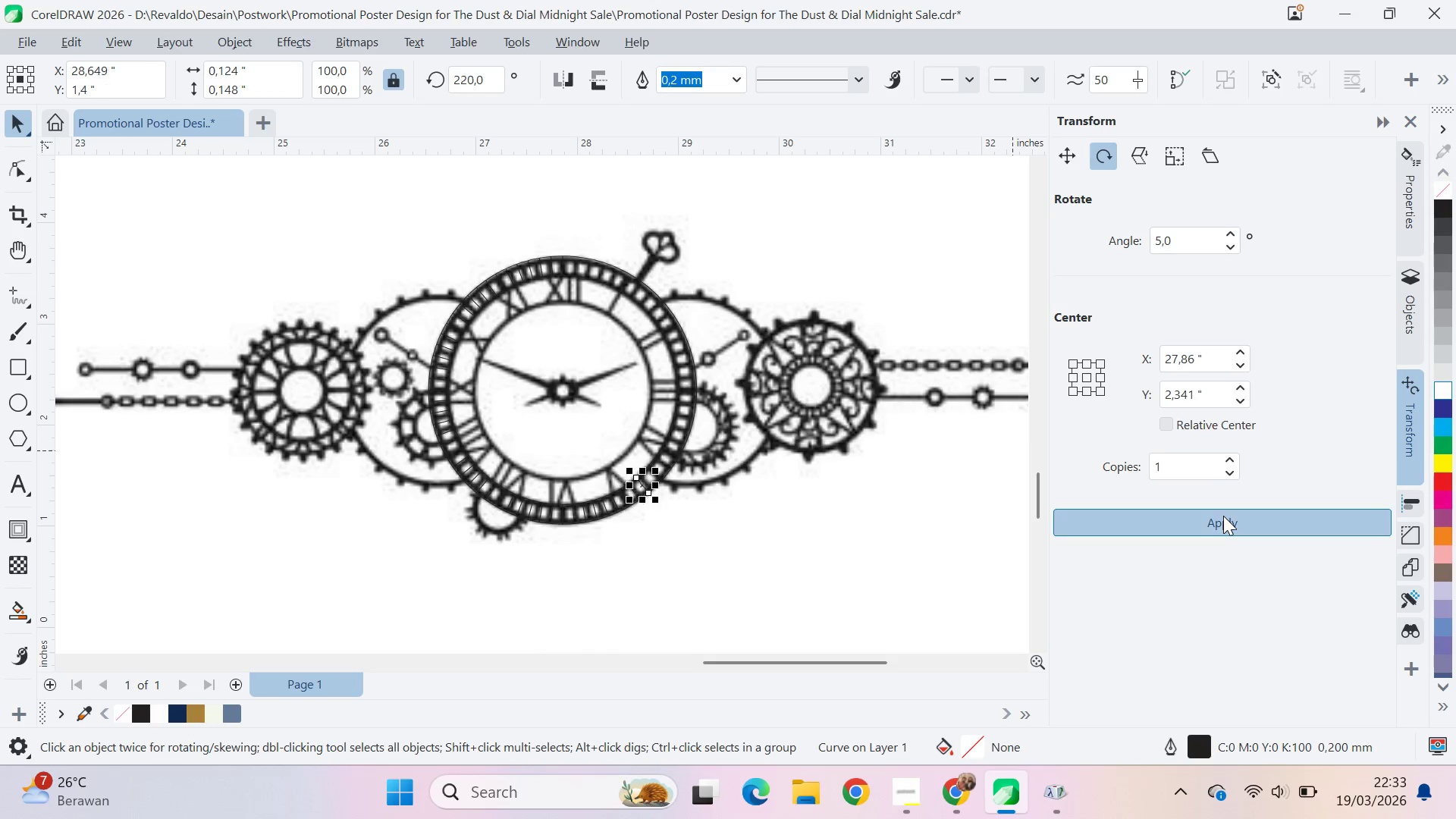 
triple_click([1223, 516])
 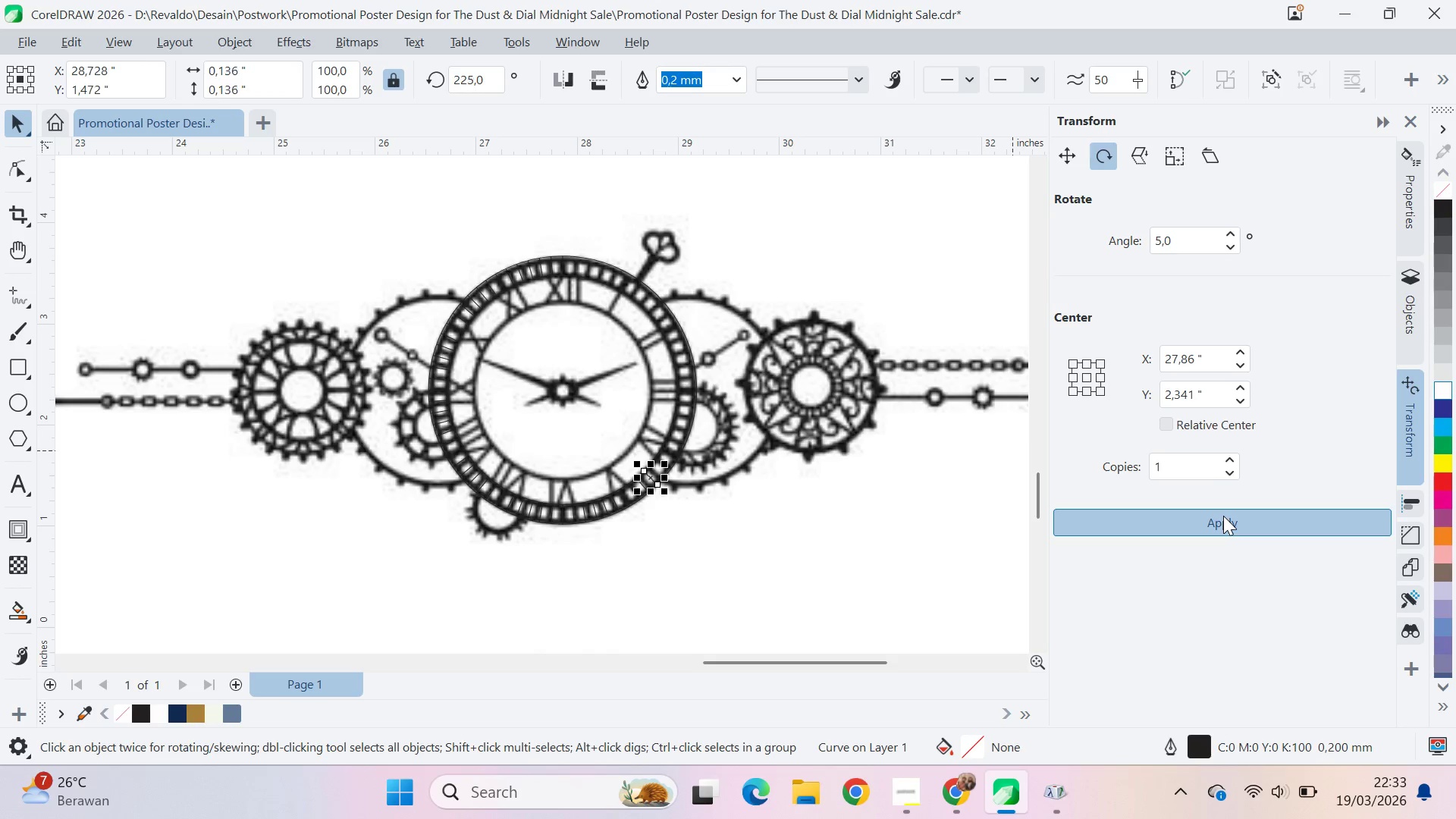 
triple_click([1223, 516])
 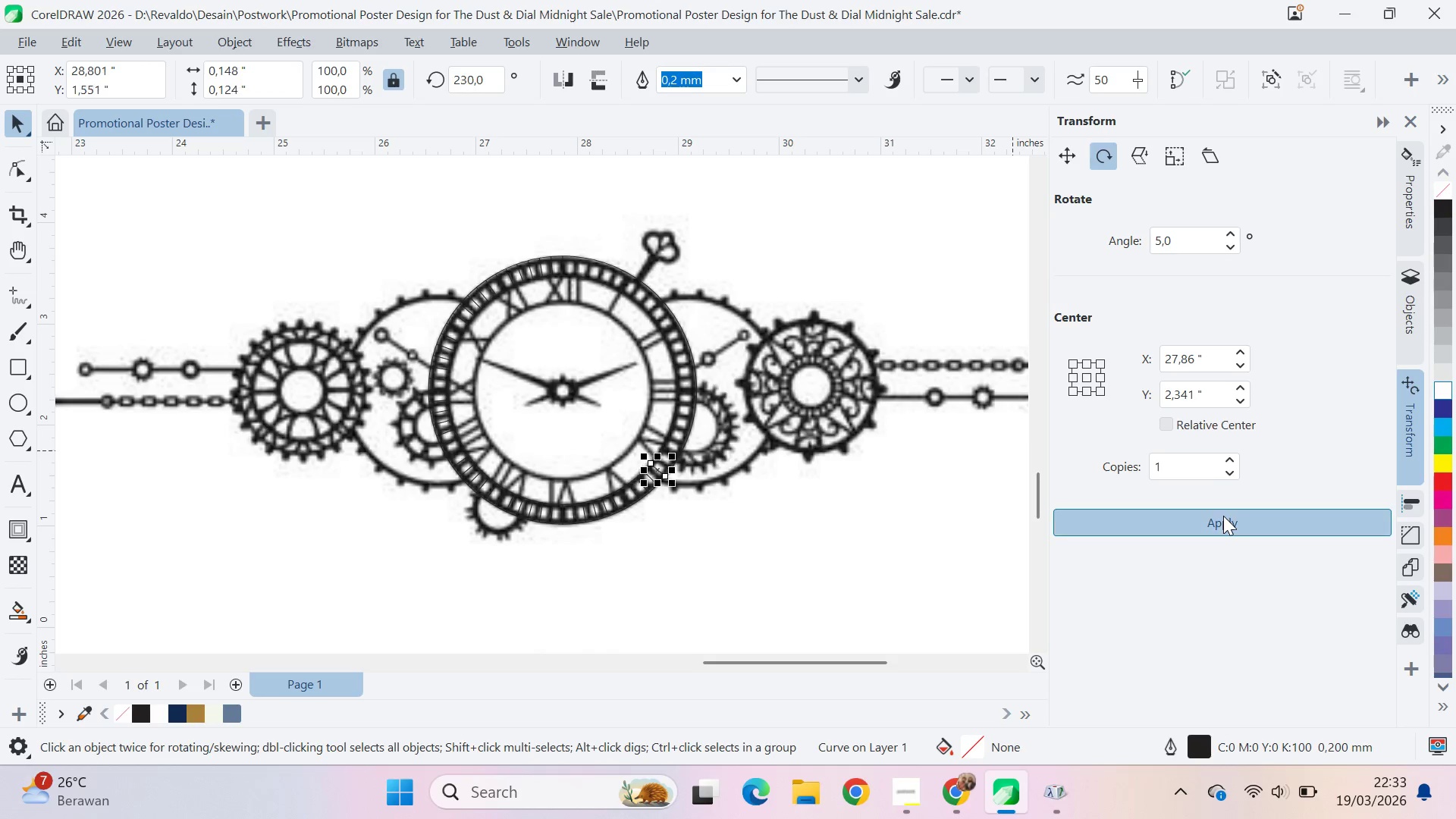 
triple_click([1223, 516])
 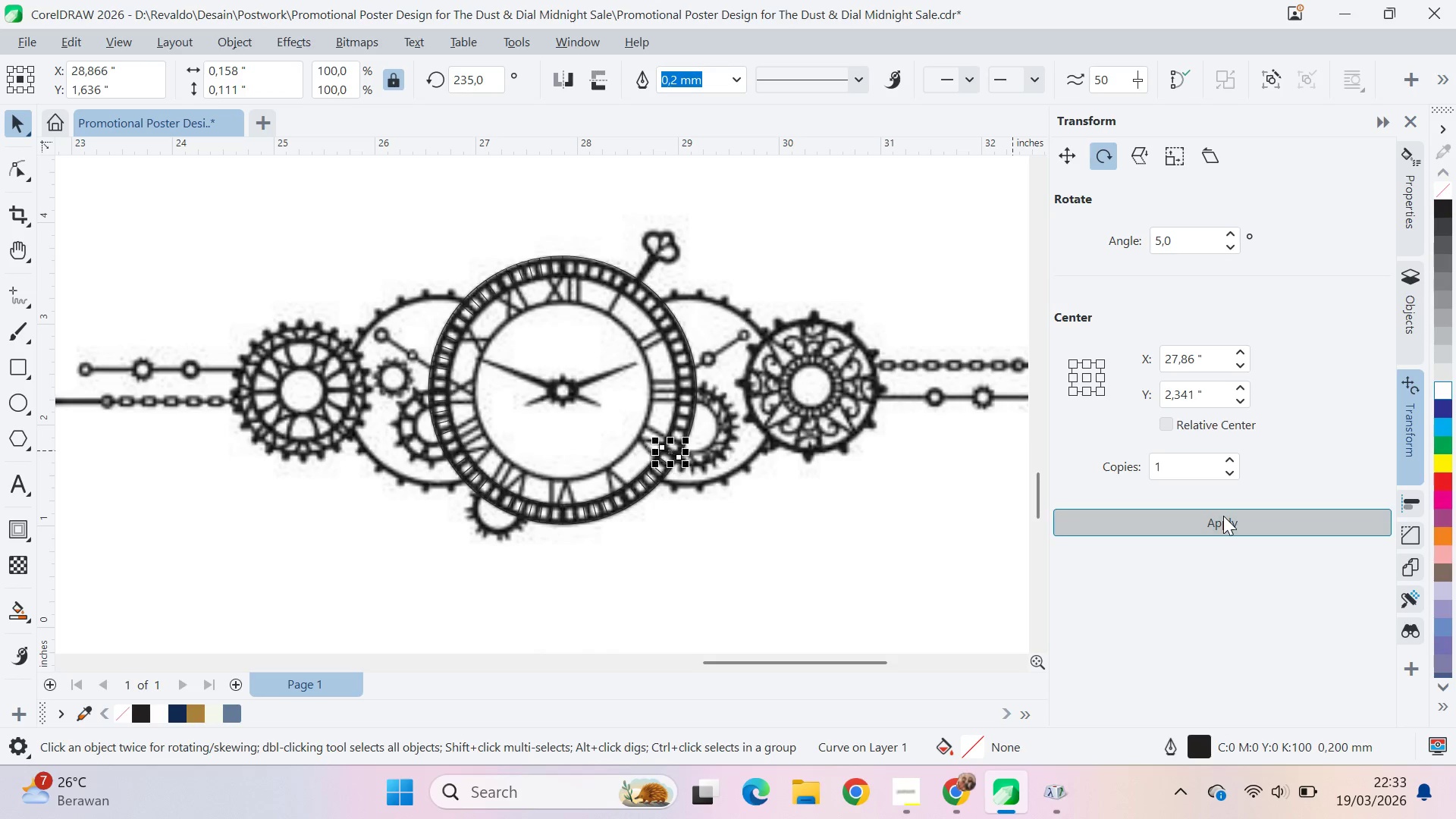 
triple_click([1223, 516])
 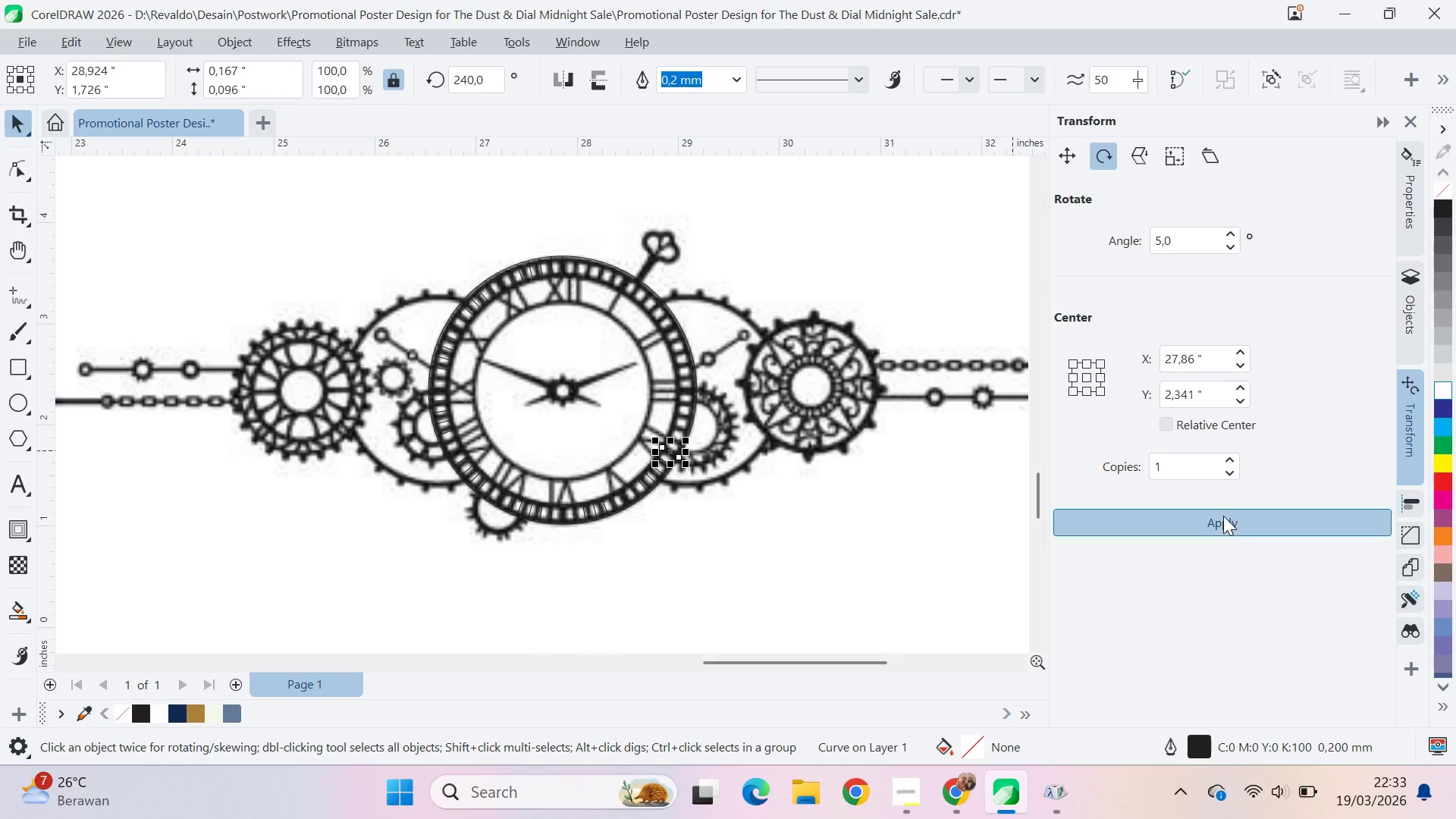 
triple_click([1223, 516])
 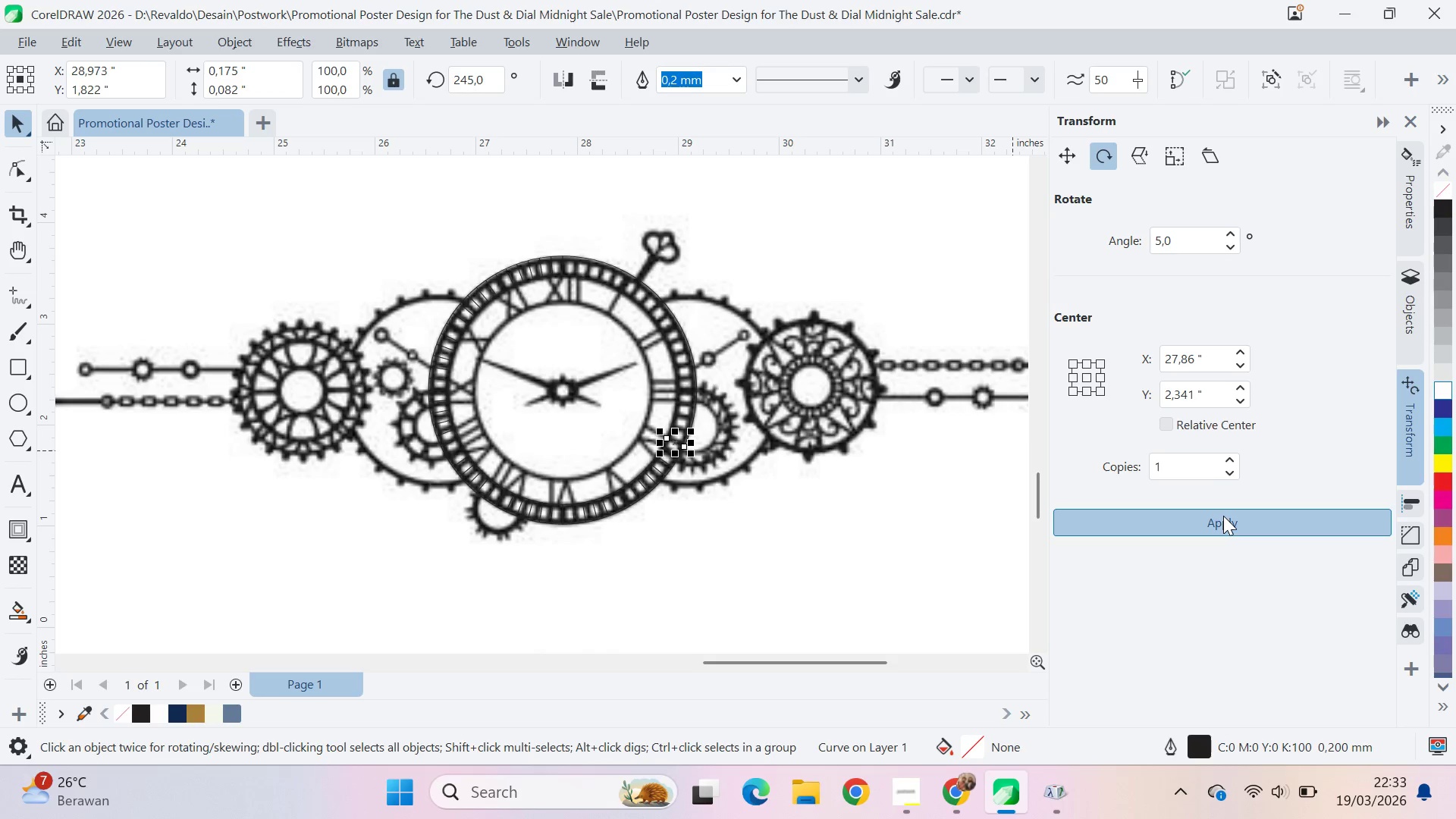 
triple_click([1223, 516])
 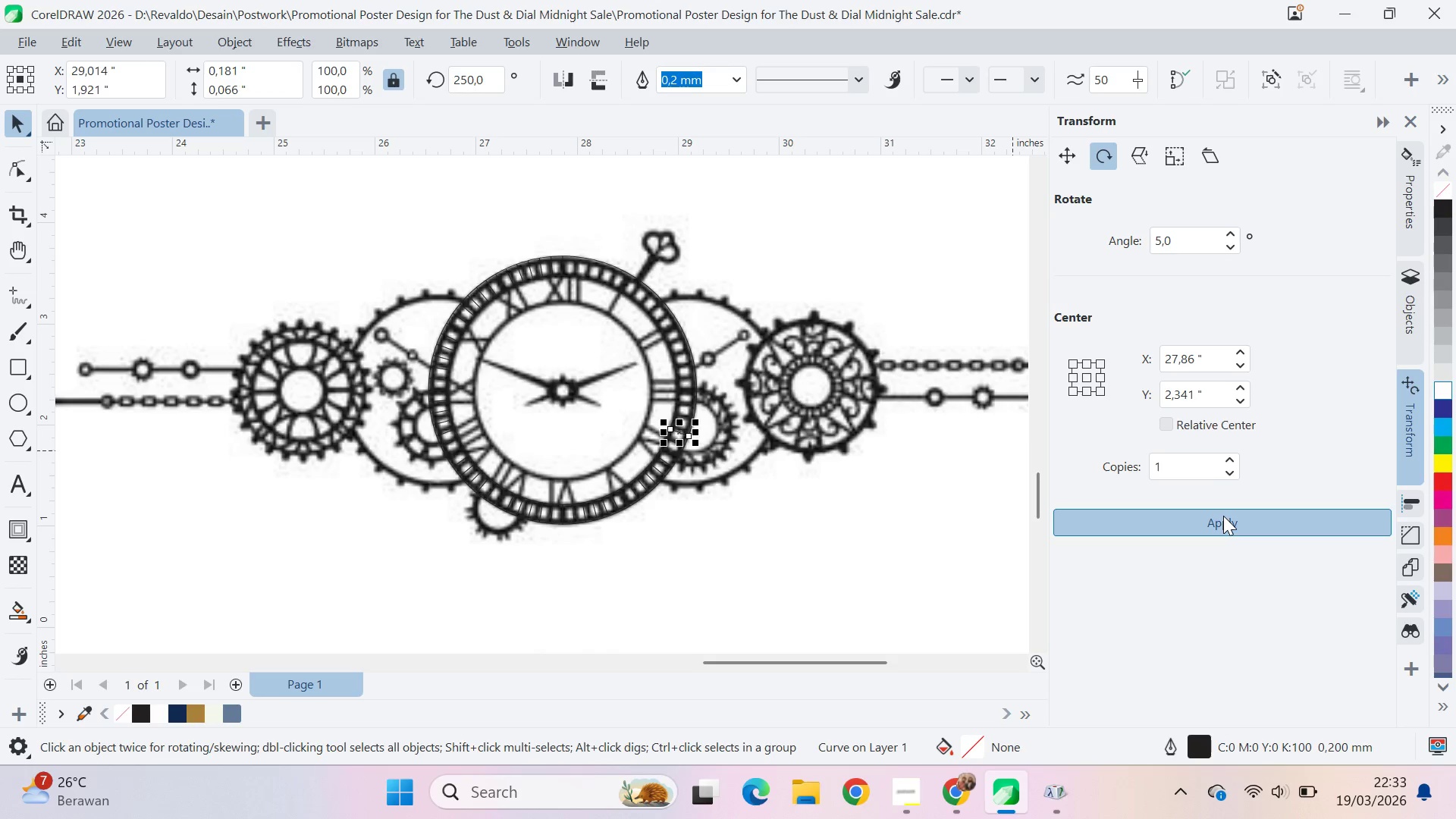 
triple_click([1223, 516])
 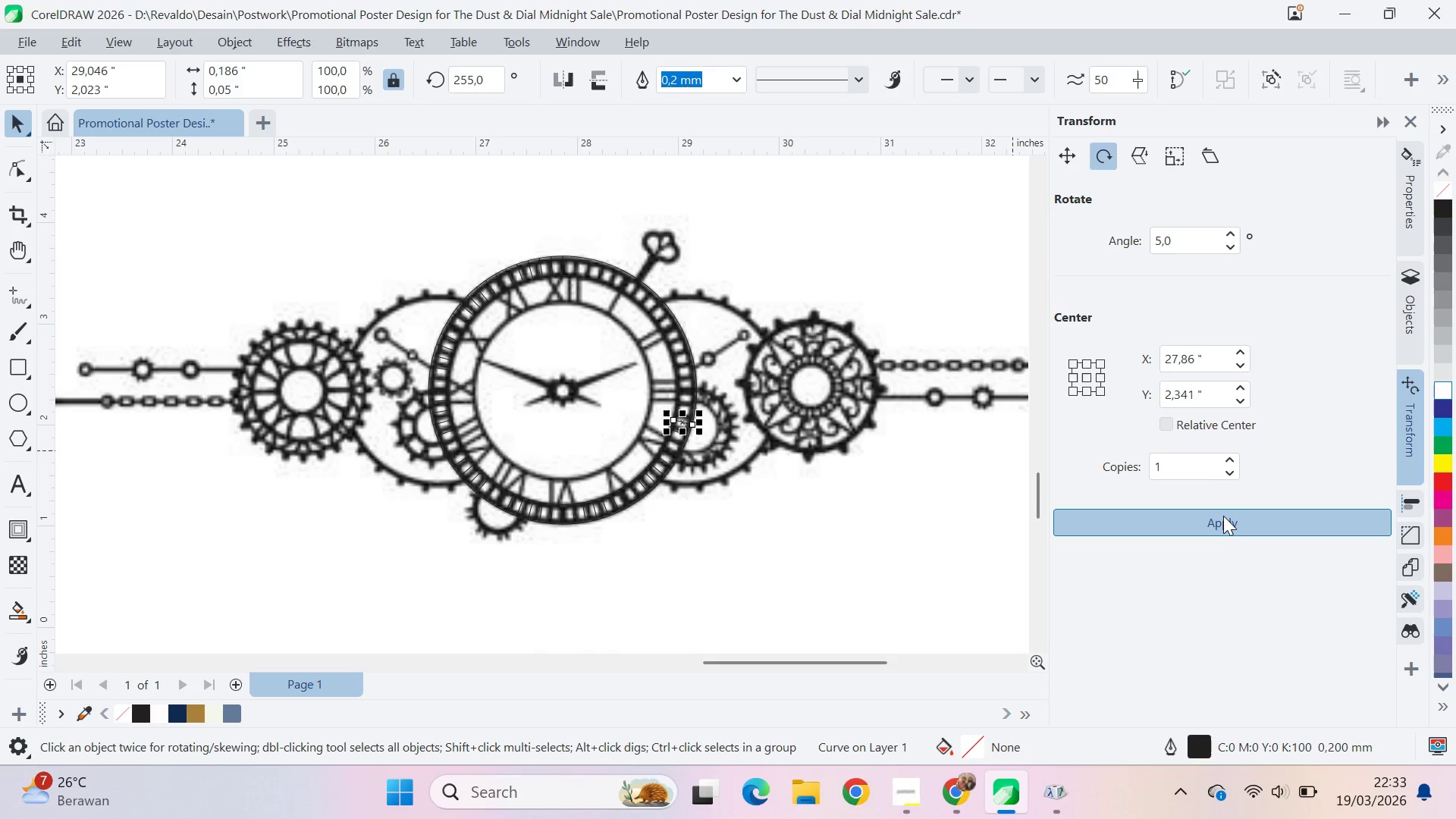 
triple_click([1223, 516])
 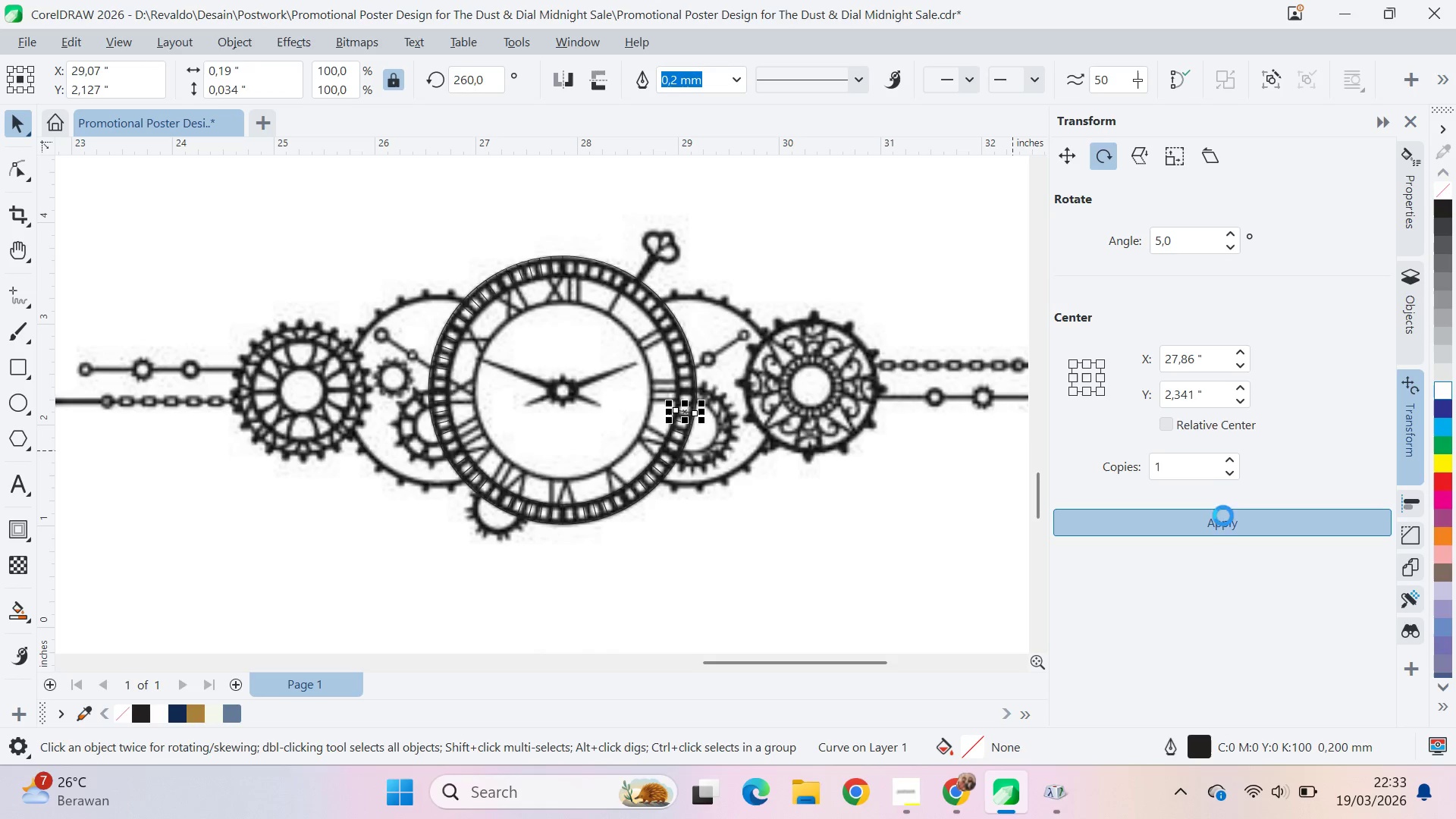 
triple_click([1223, 516])
 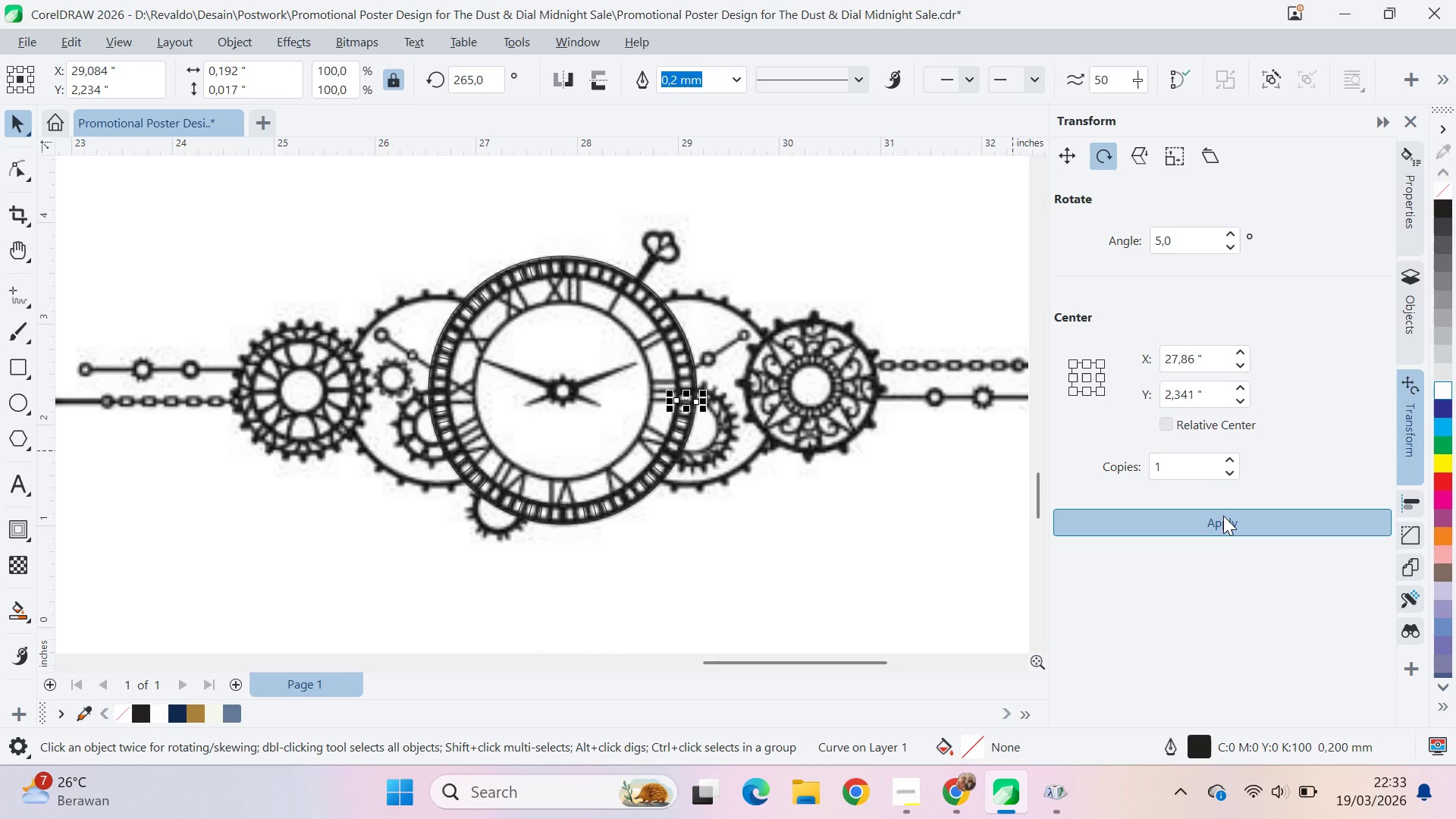 
triple_click([1223, 516])
 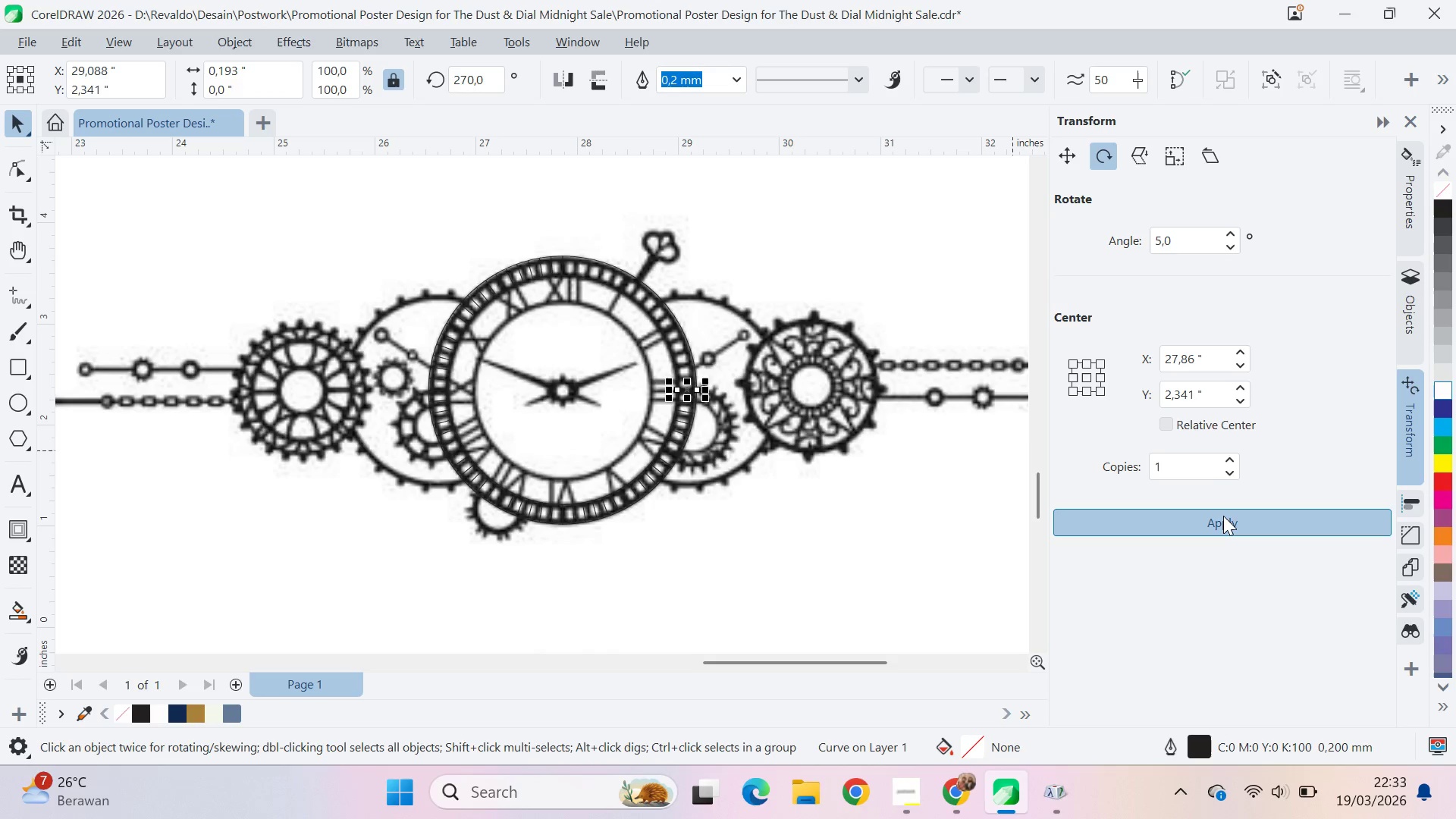 
triple_click([1223, 516])
 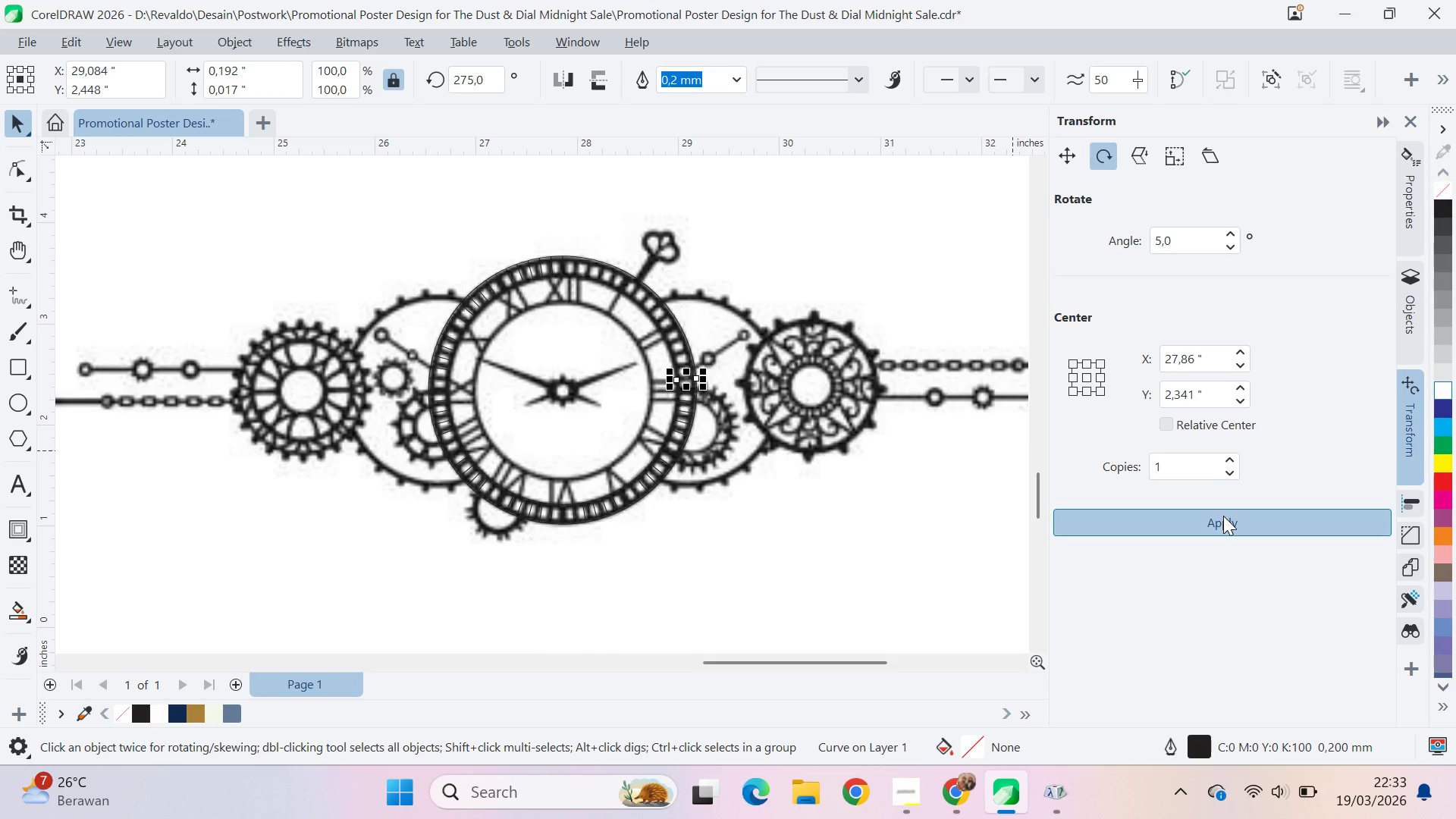 
triple_click([1223, 516])
 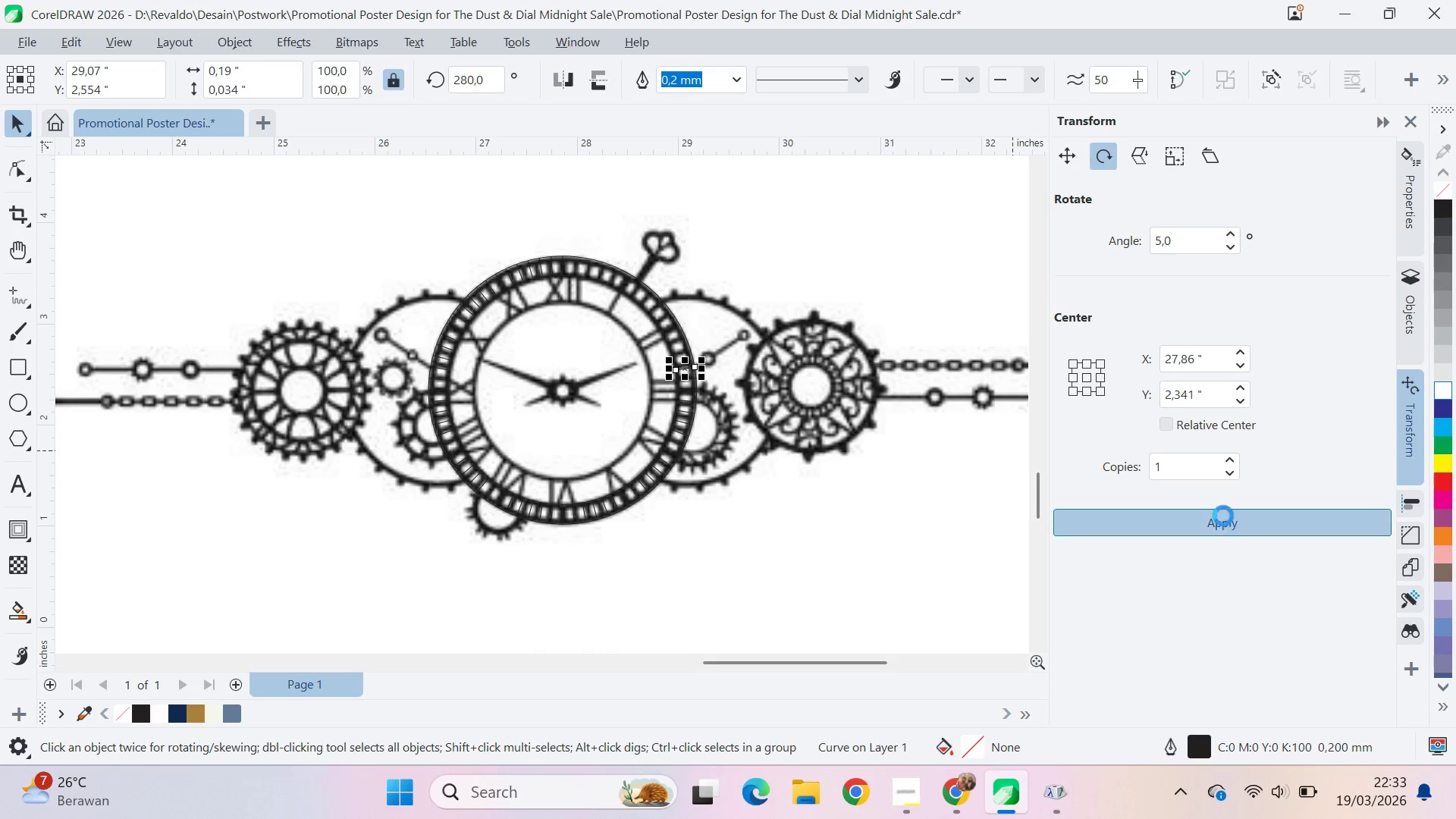 
triple_click([1223, 516])
 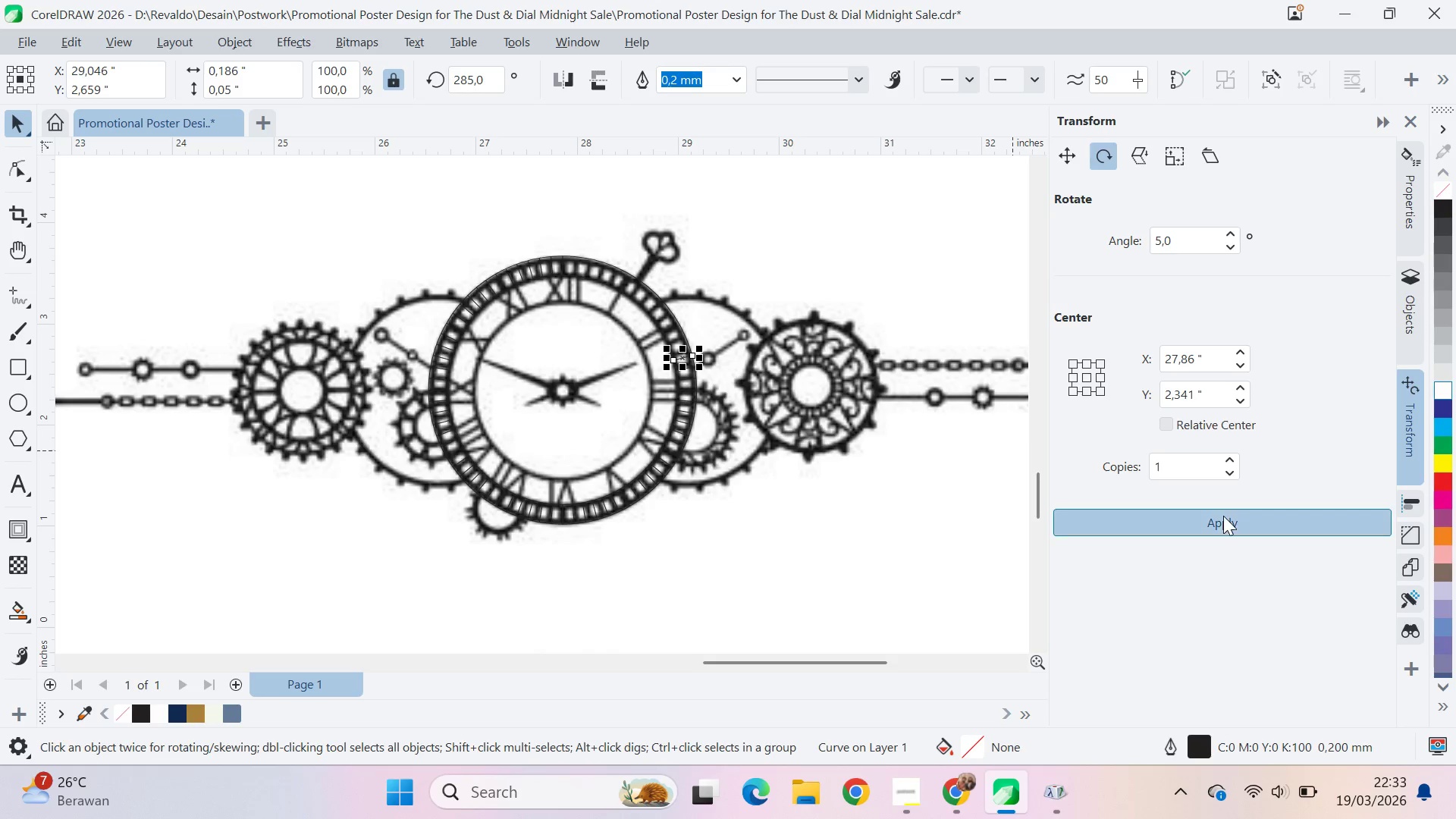 
triple_click([1223, 516])
 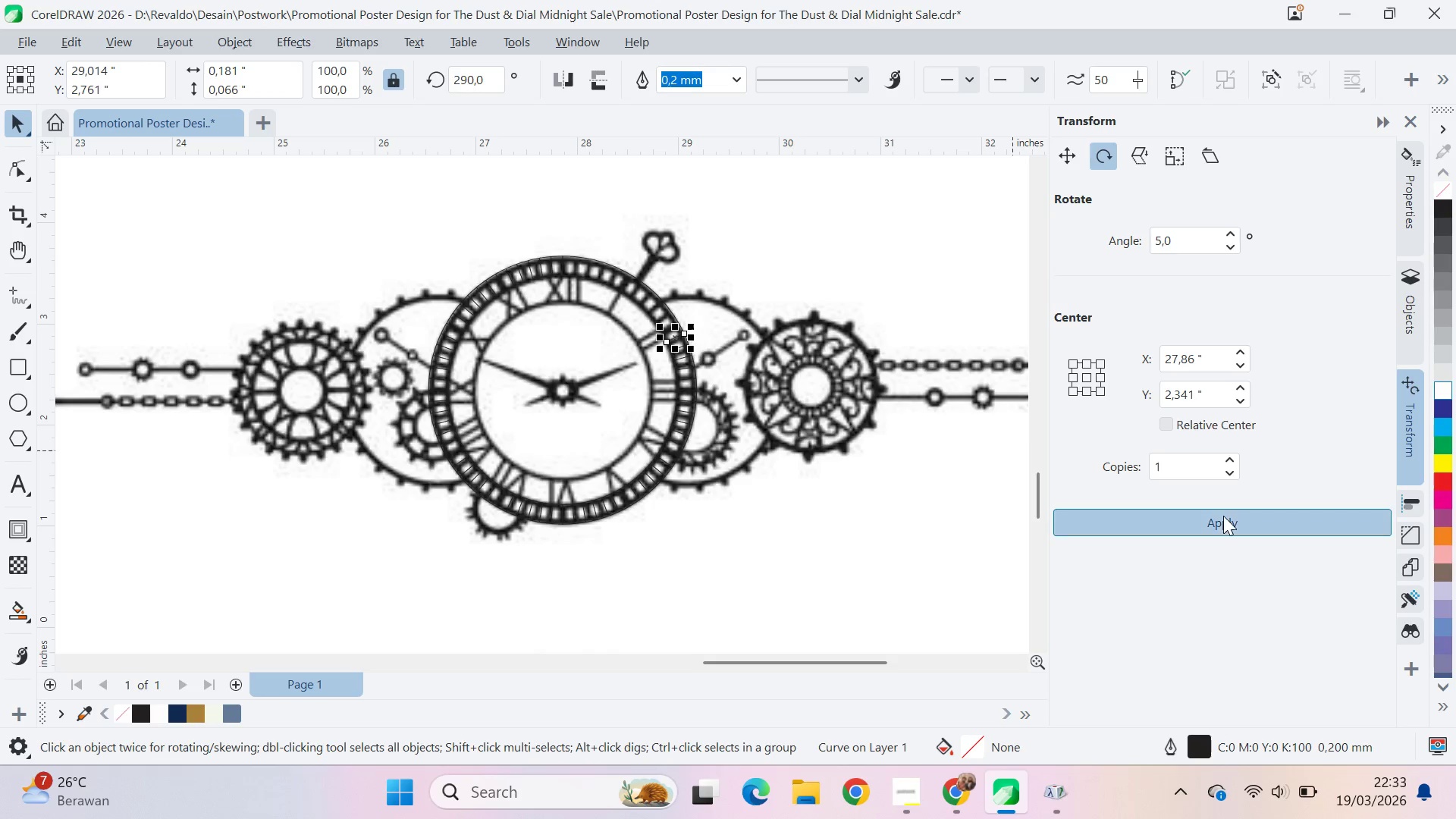 
triple_click([1223, 516])
 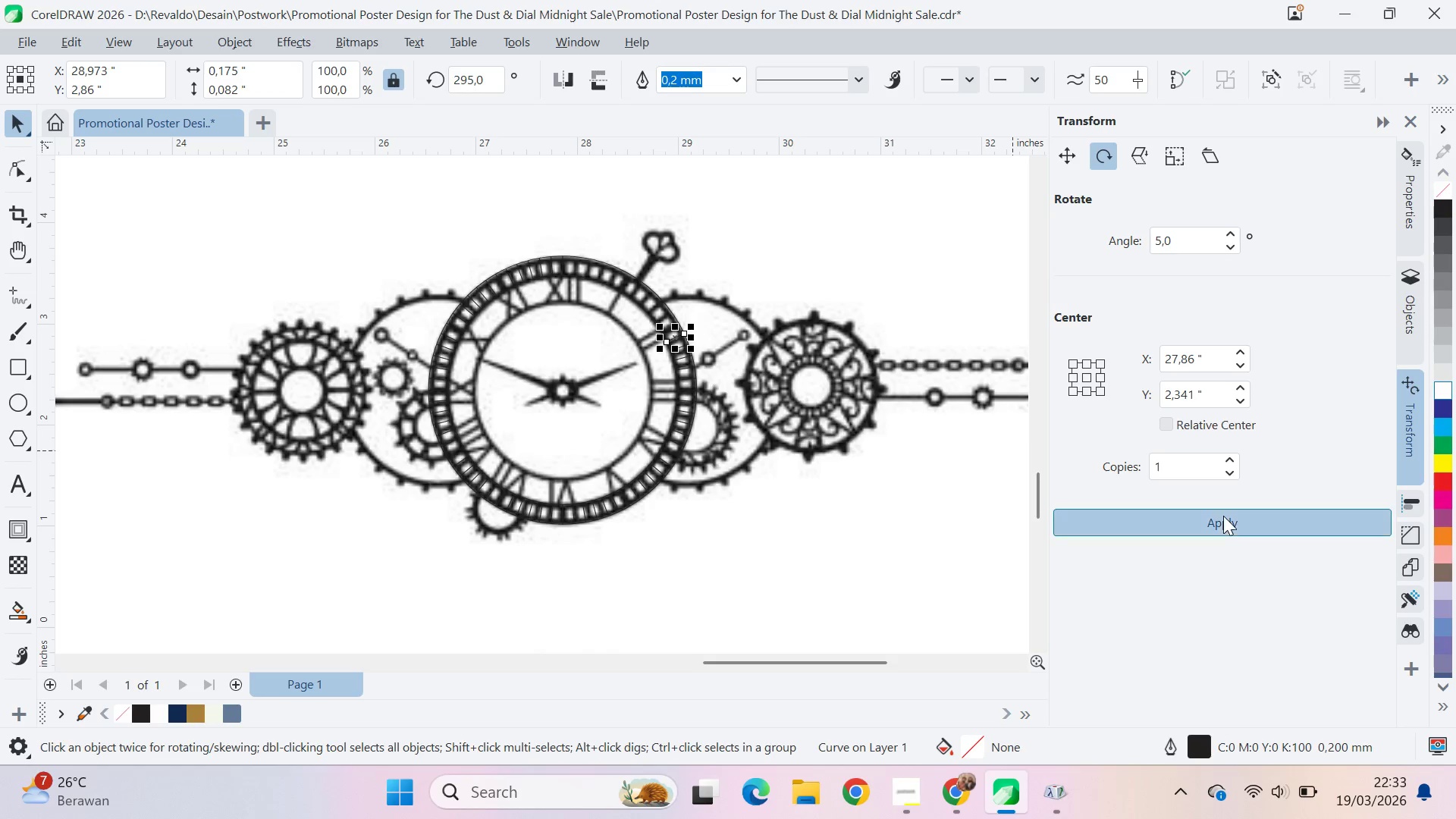 
triple_click([1223, 516])
 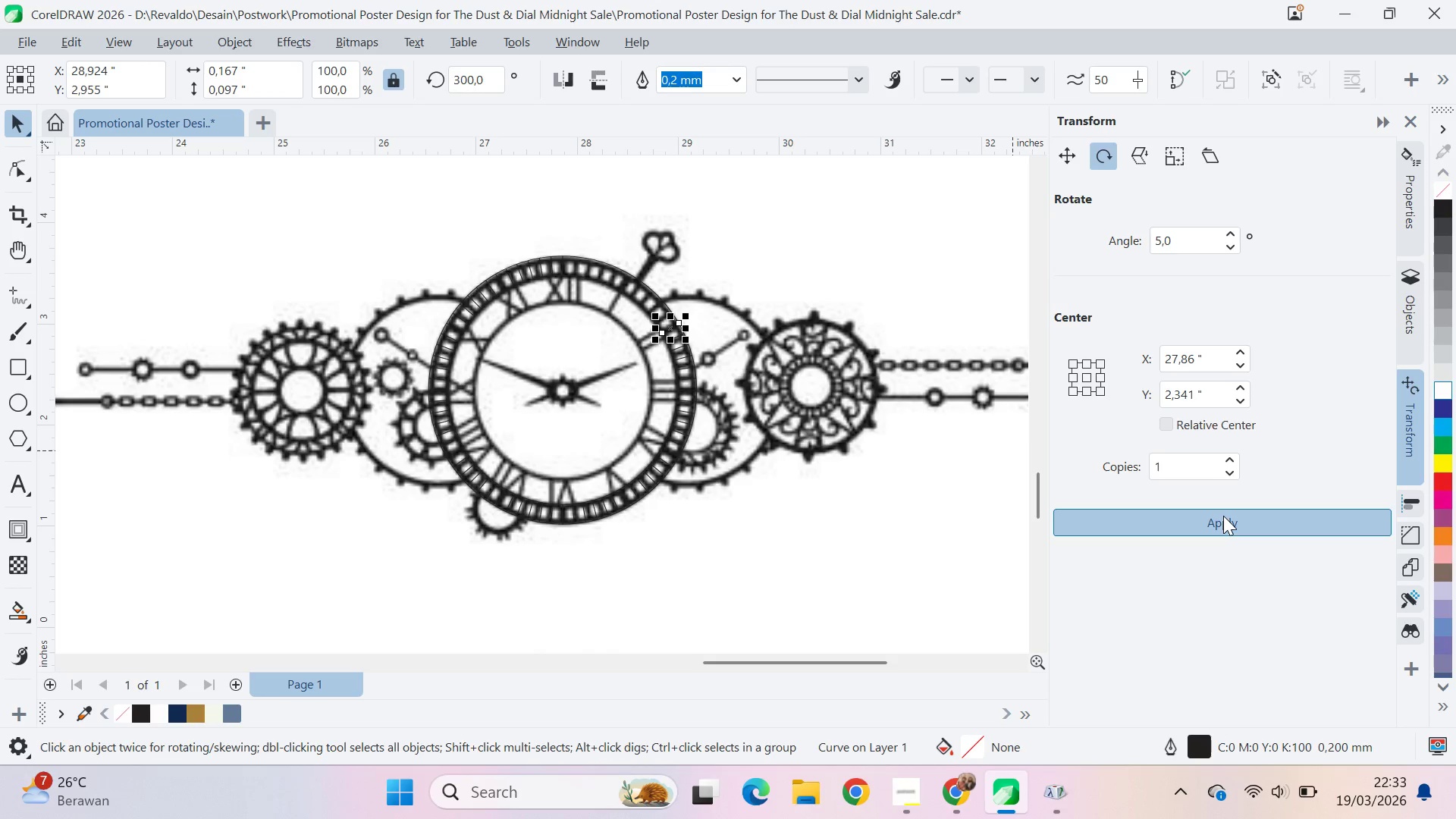 
triple_click([1223, 516])
 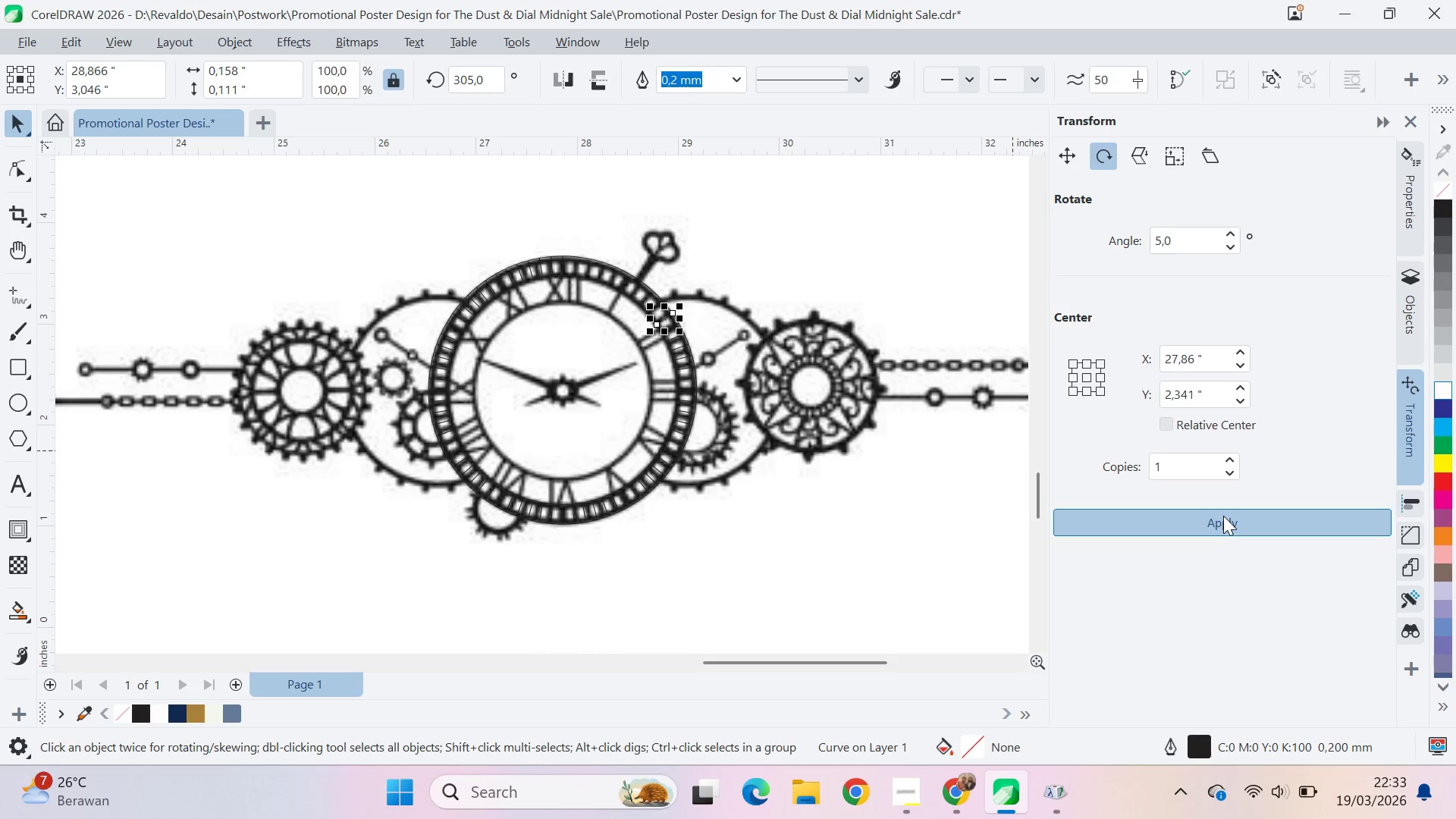 
triple_click([1223, 516])
 